 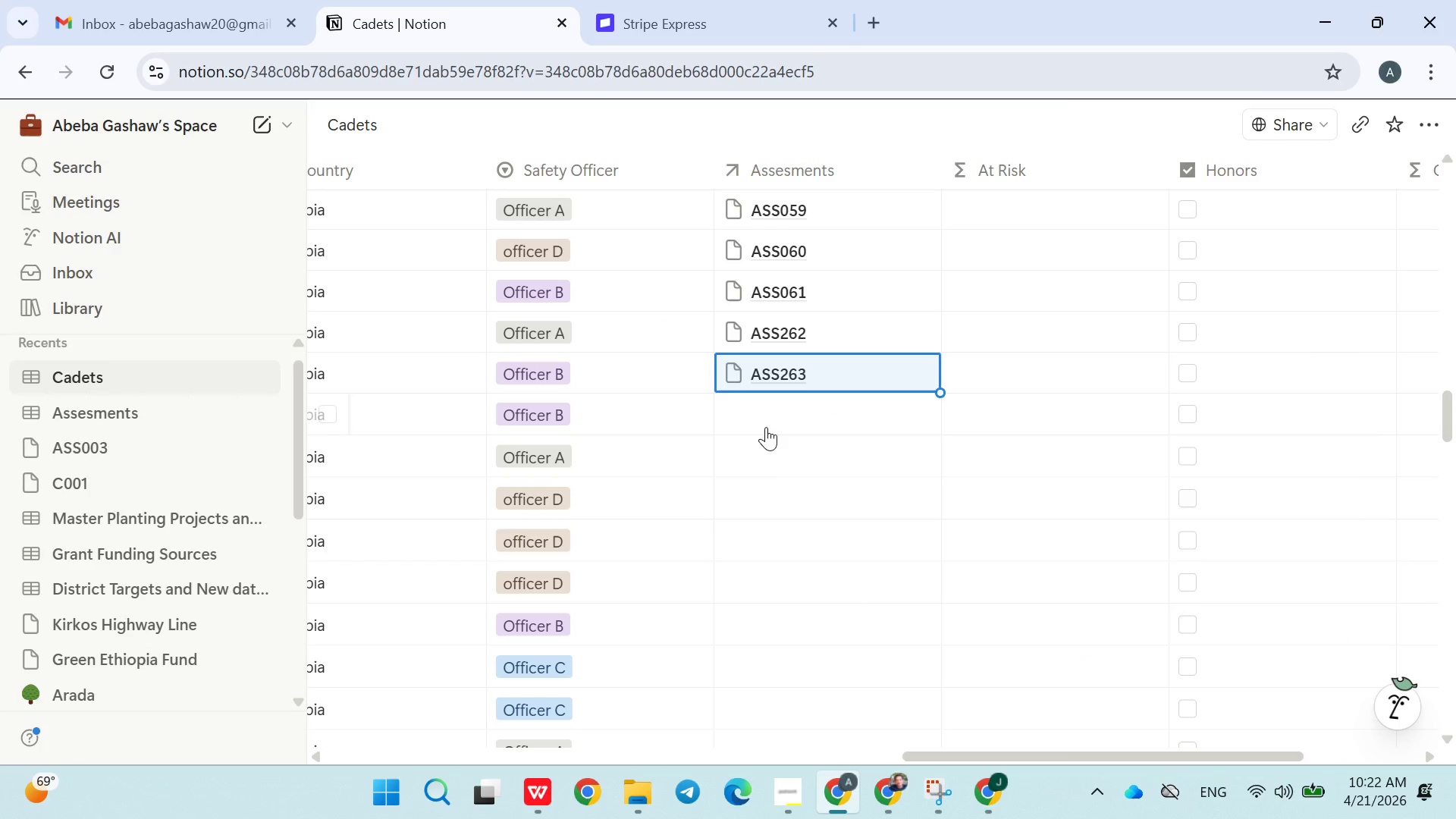 
left_click([827, 330])
 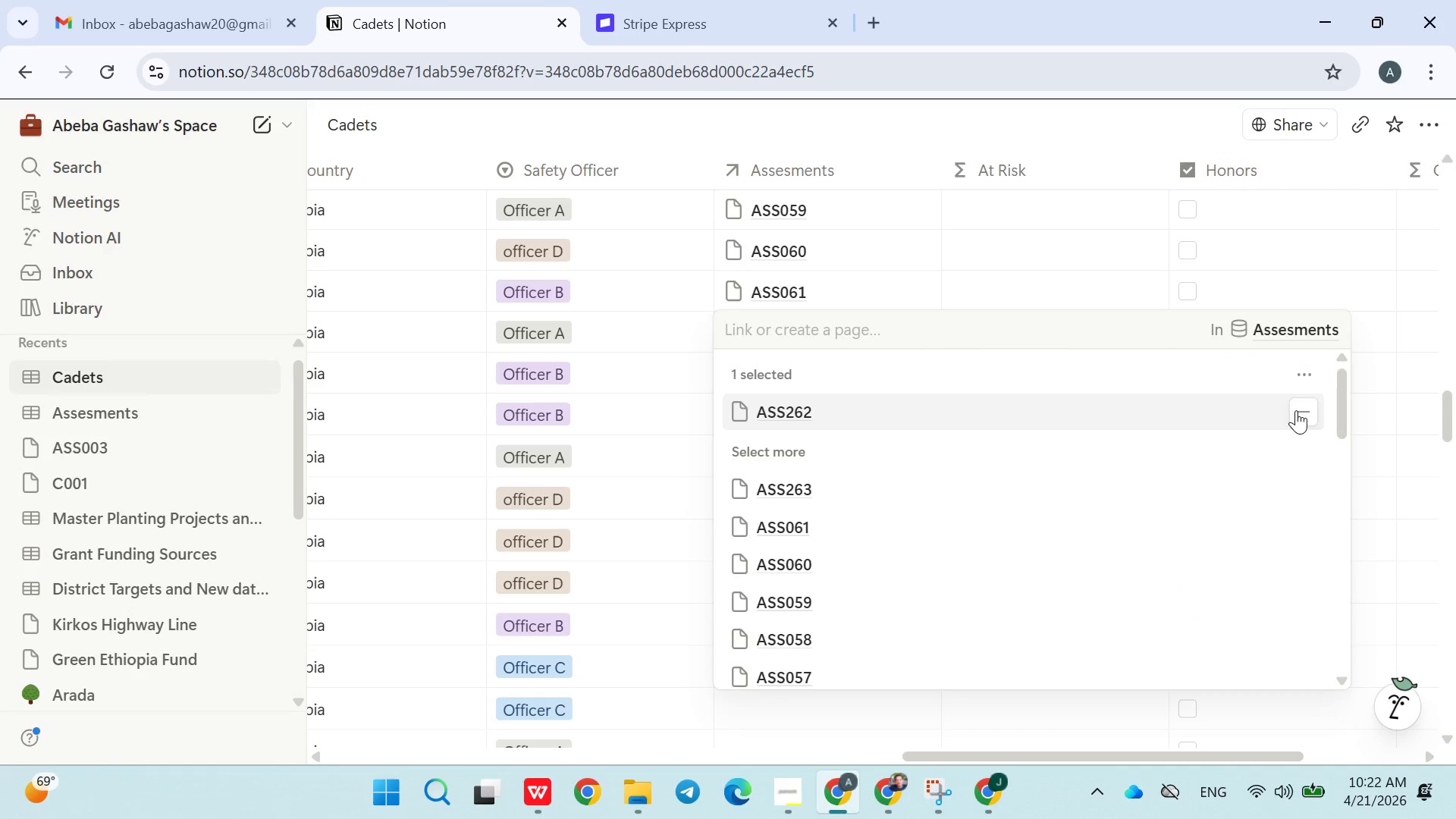 
left_click([1296, 410])
 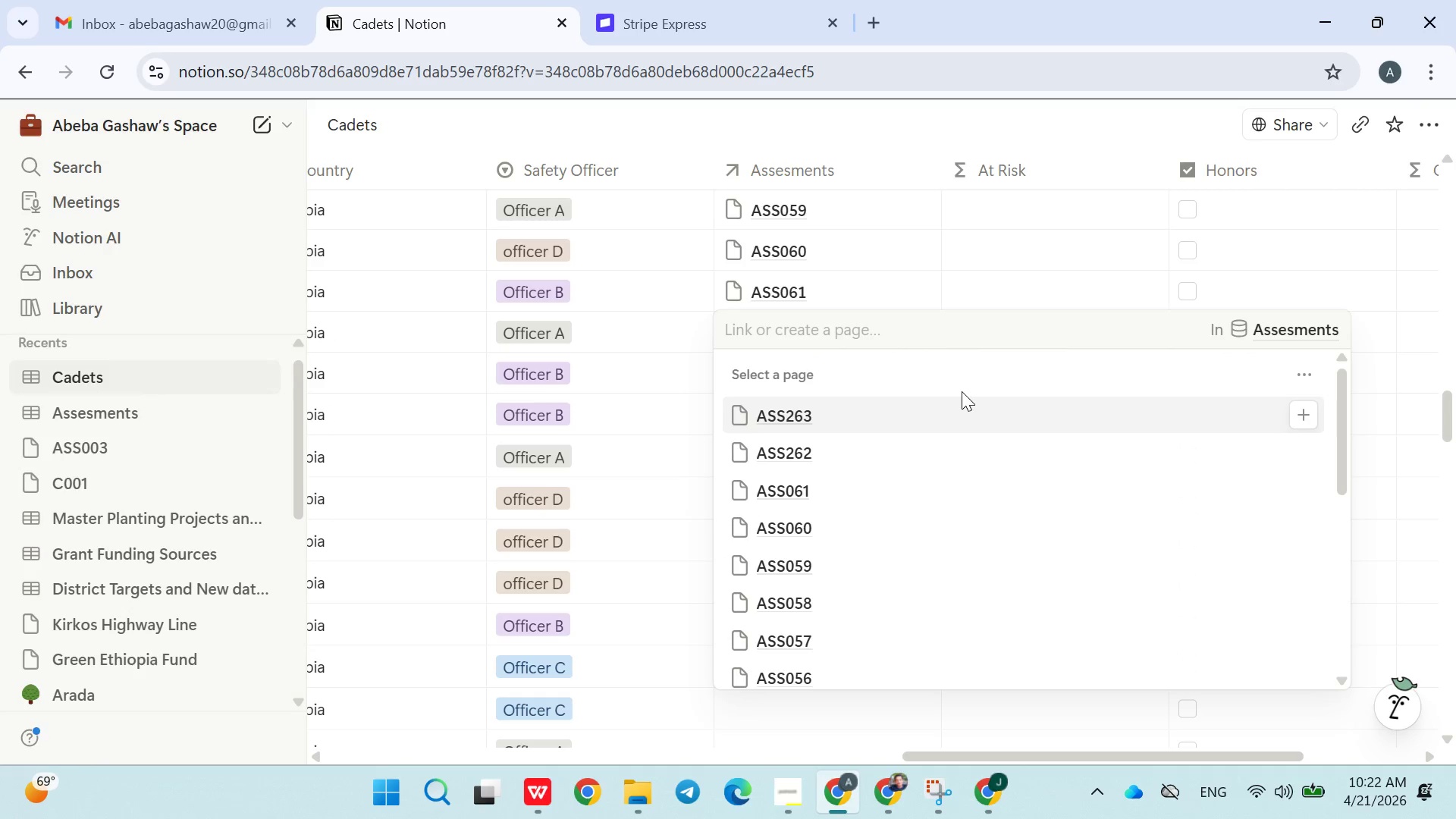 
type(AA)
 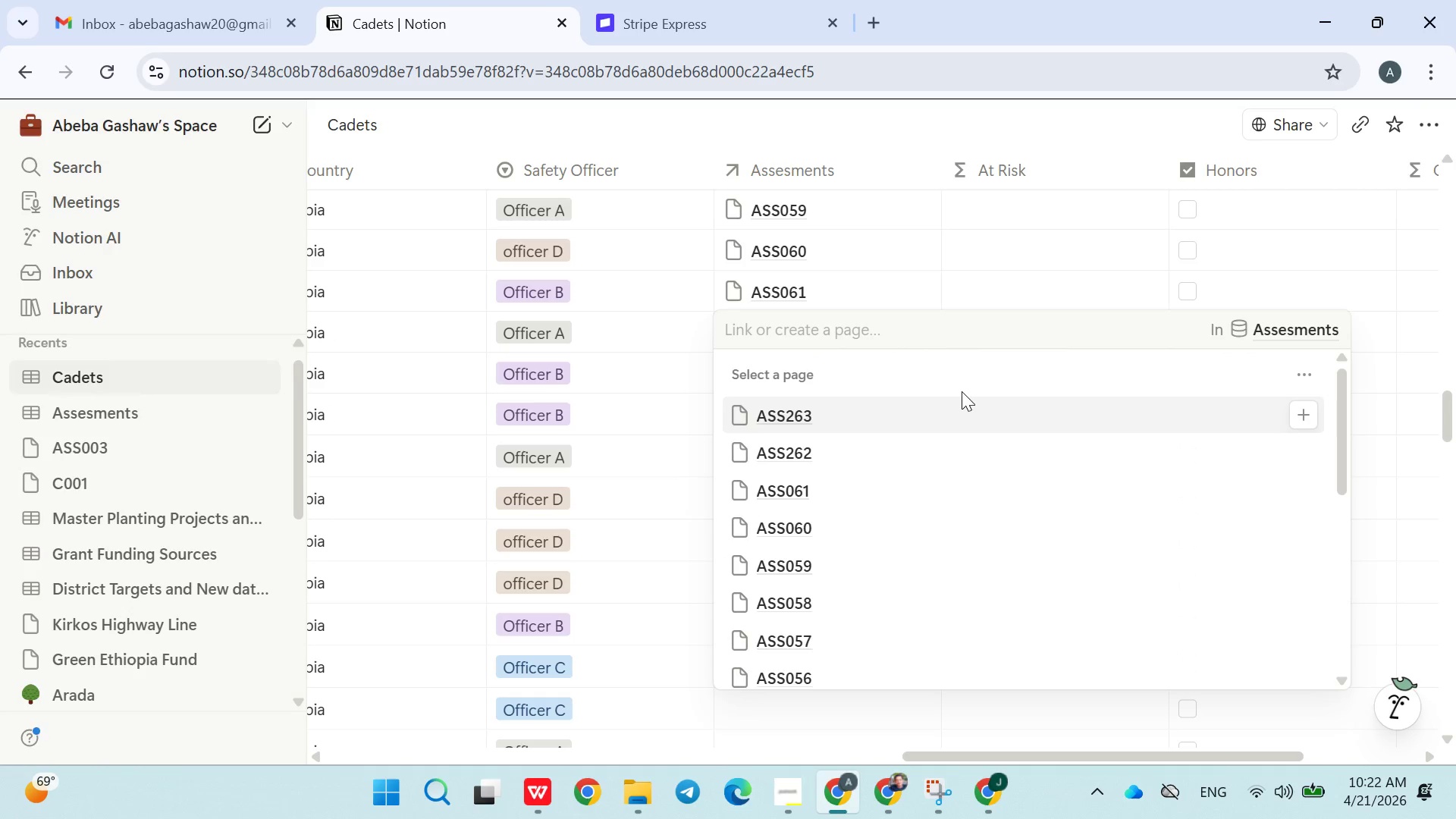 
left_click([876, 314])
 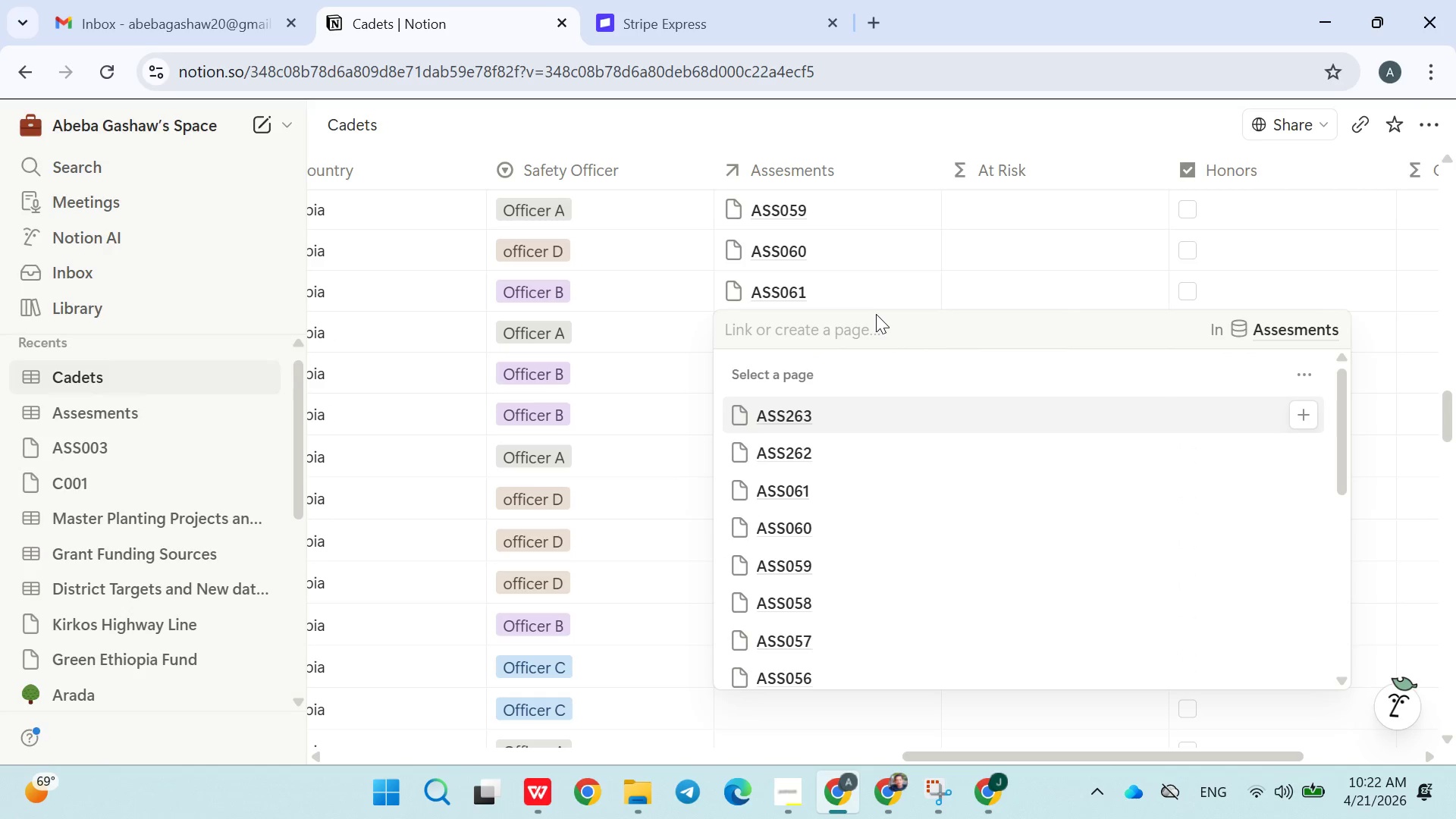 
key(Shift+A)
 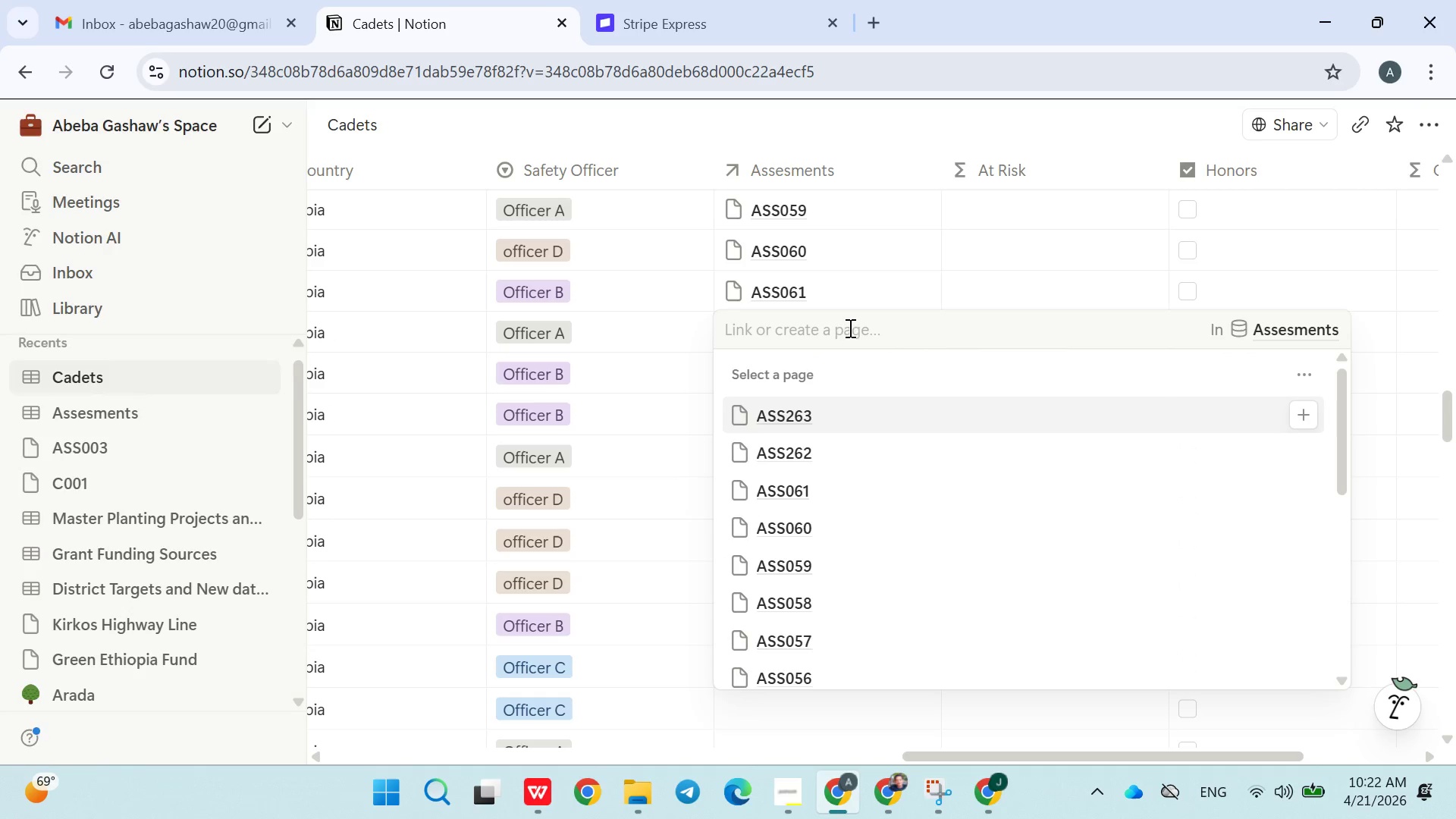 
left_click([837, 328])
 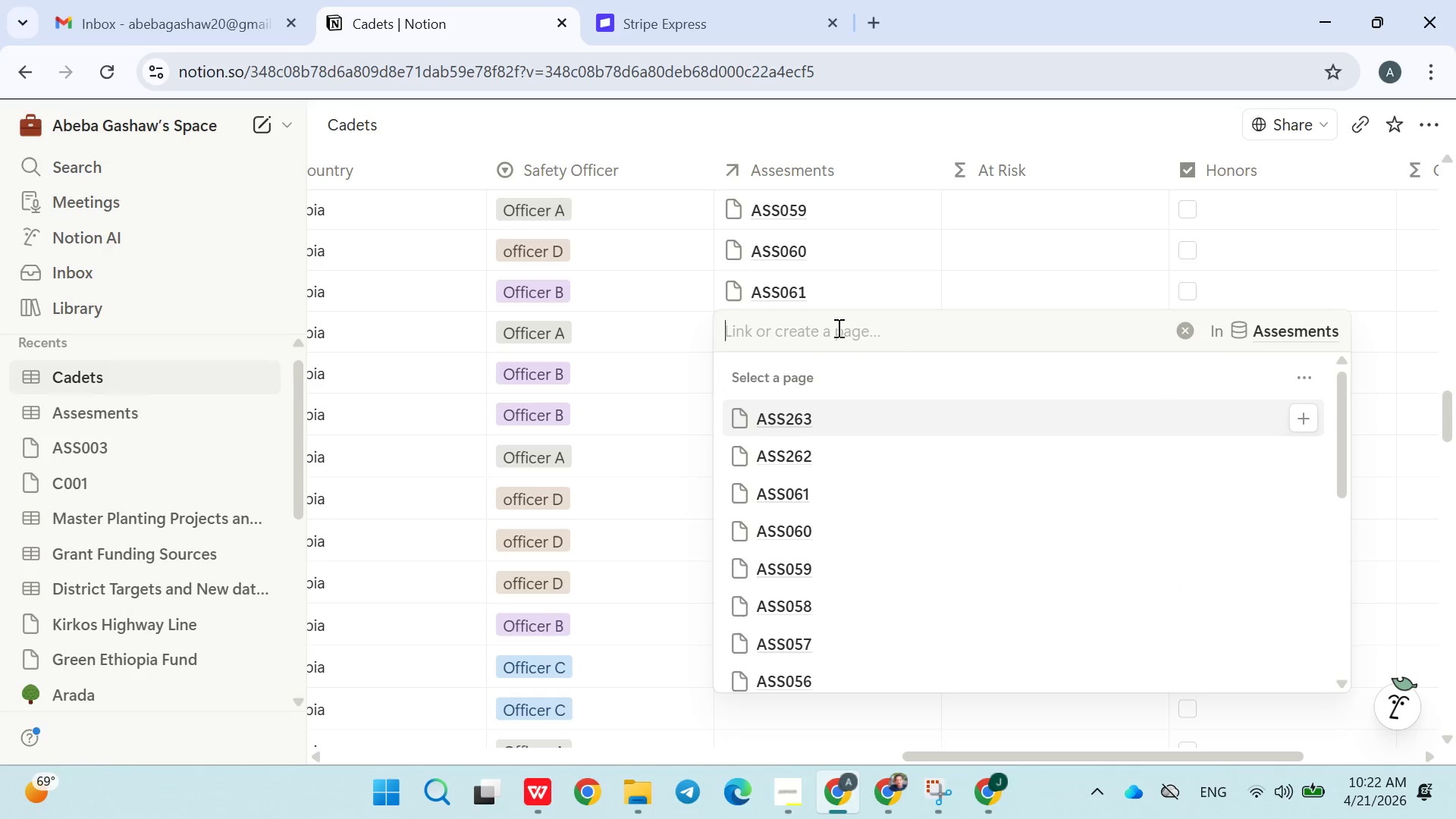 
type(ASS062)
 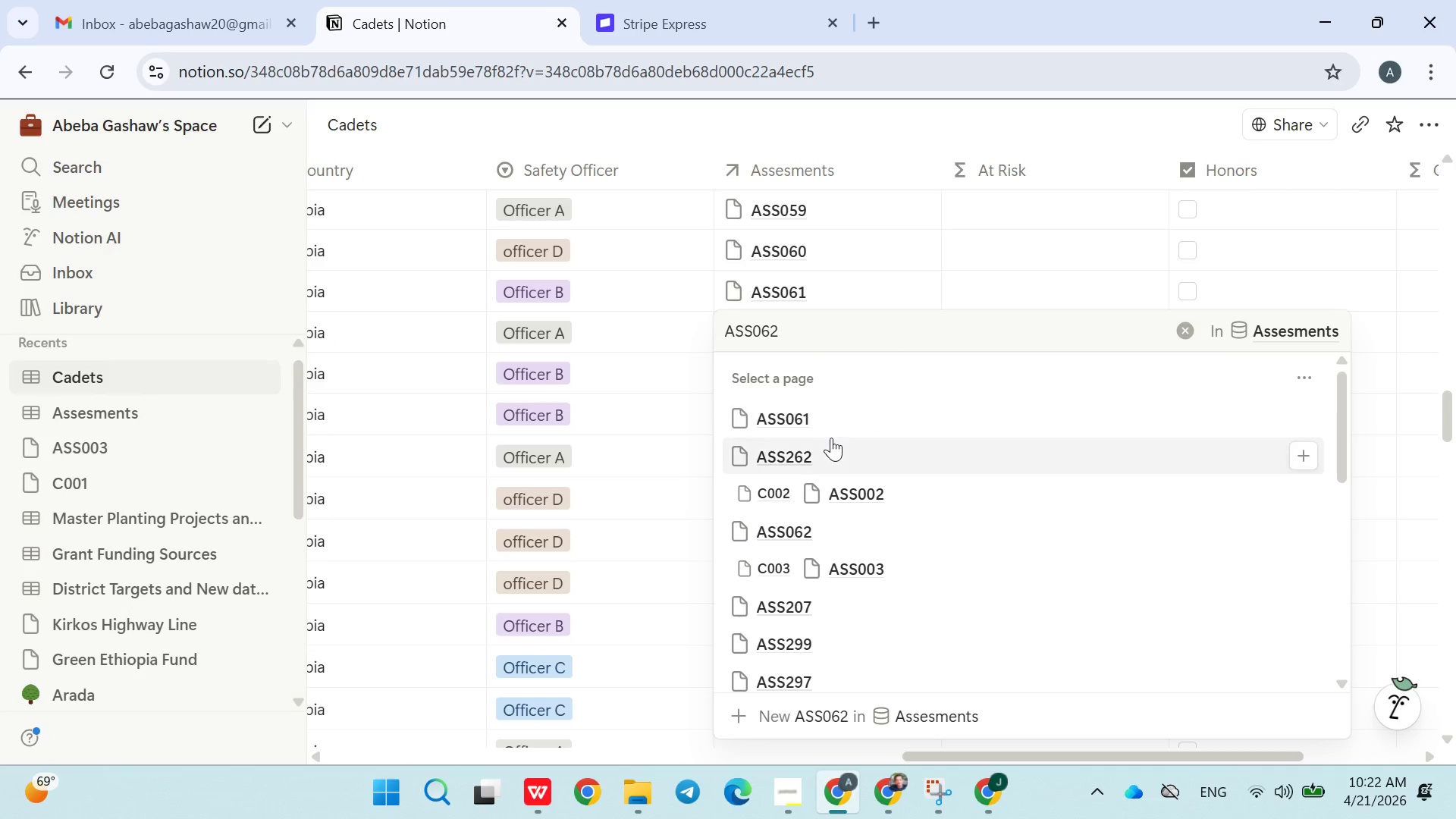 
left_click([827, 449])
 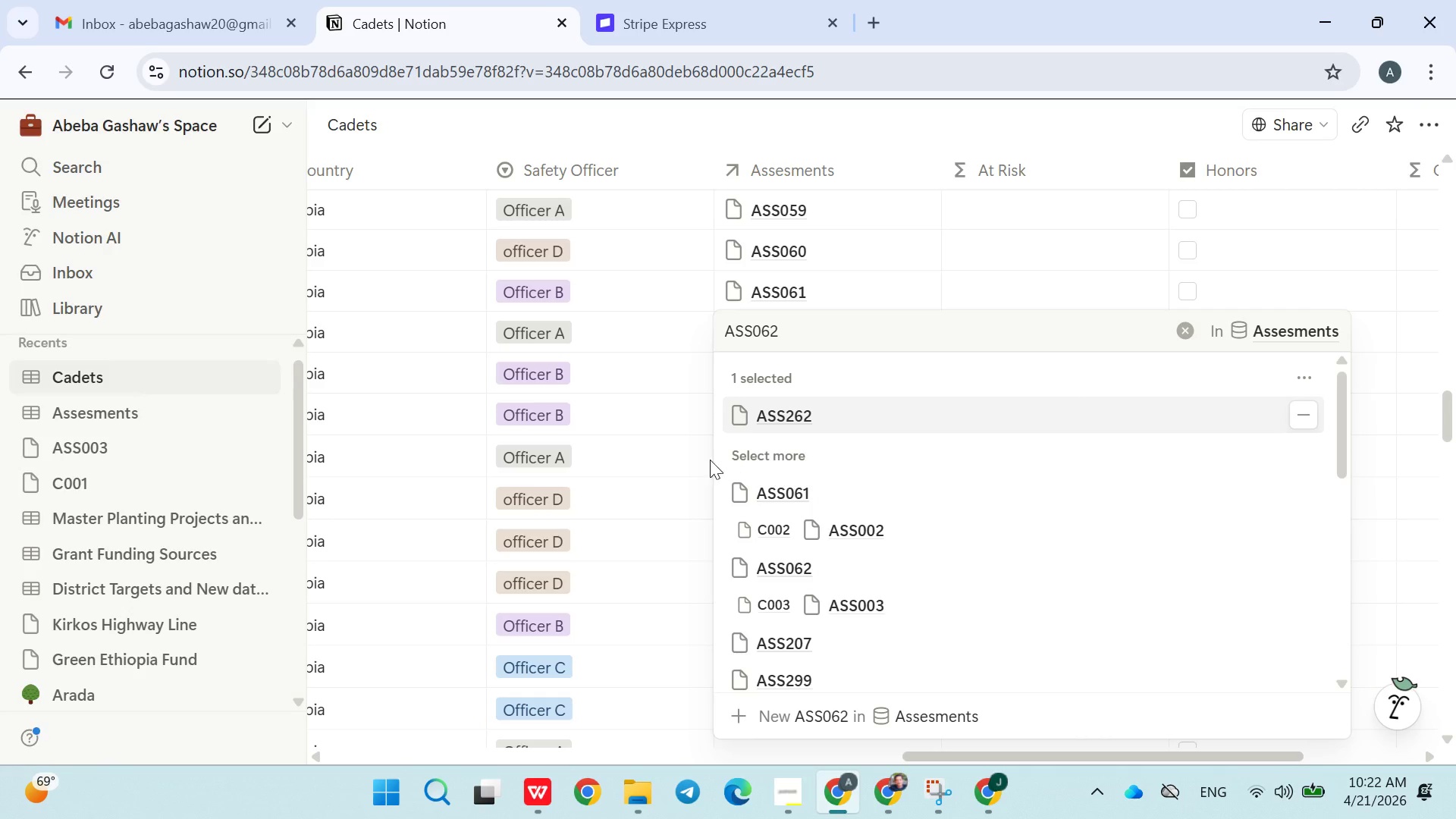 
left_click([701, 460])
 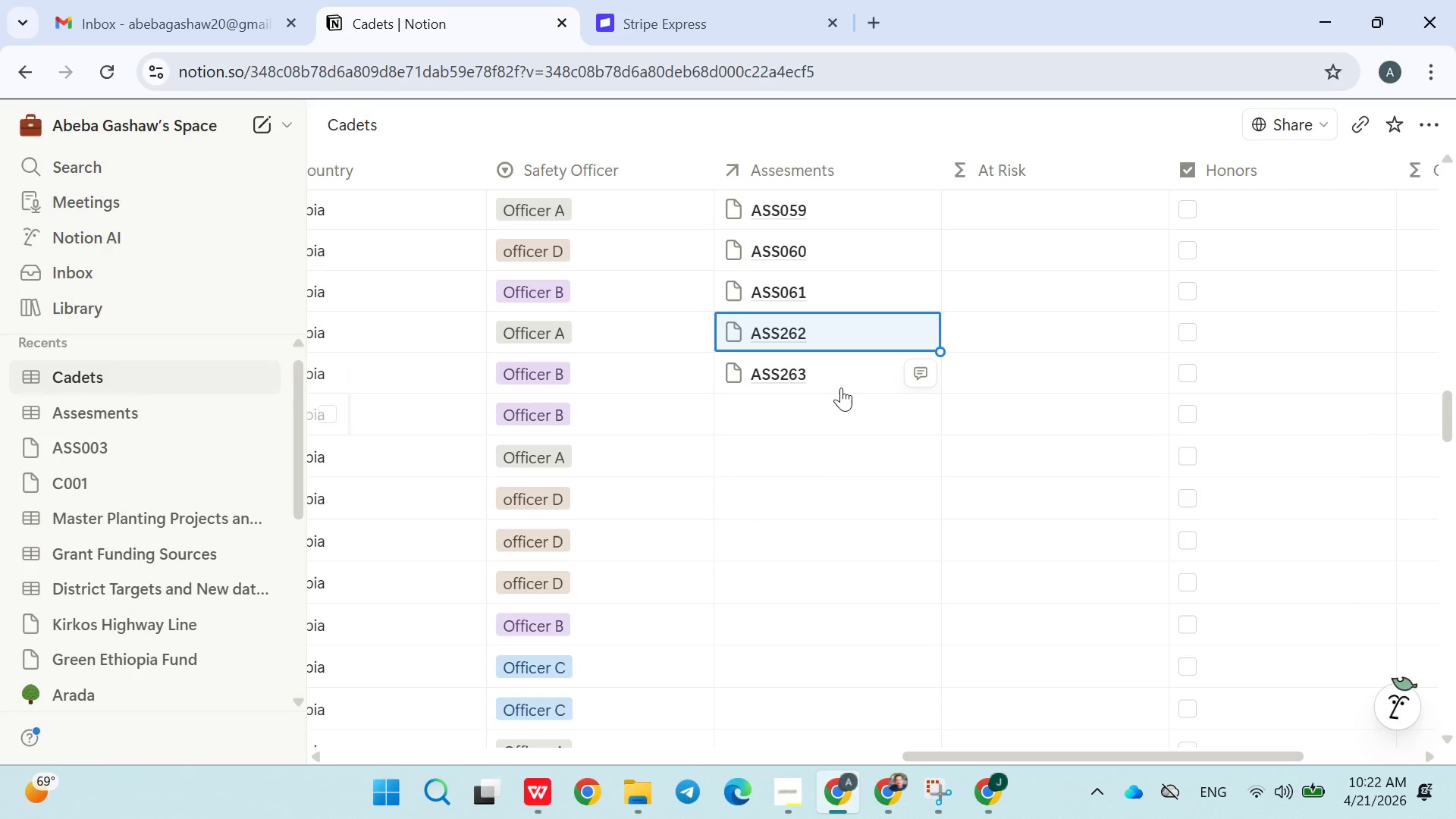 
left_click([839, 376])
 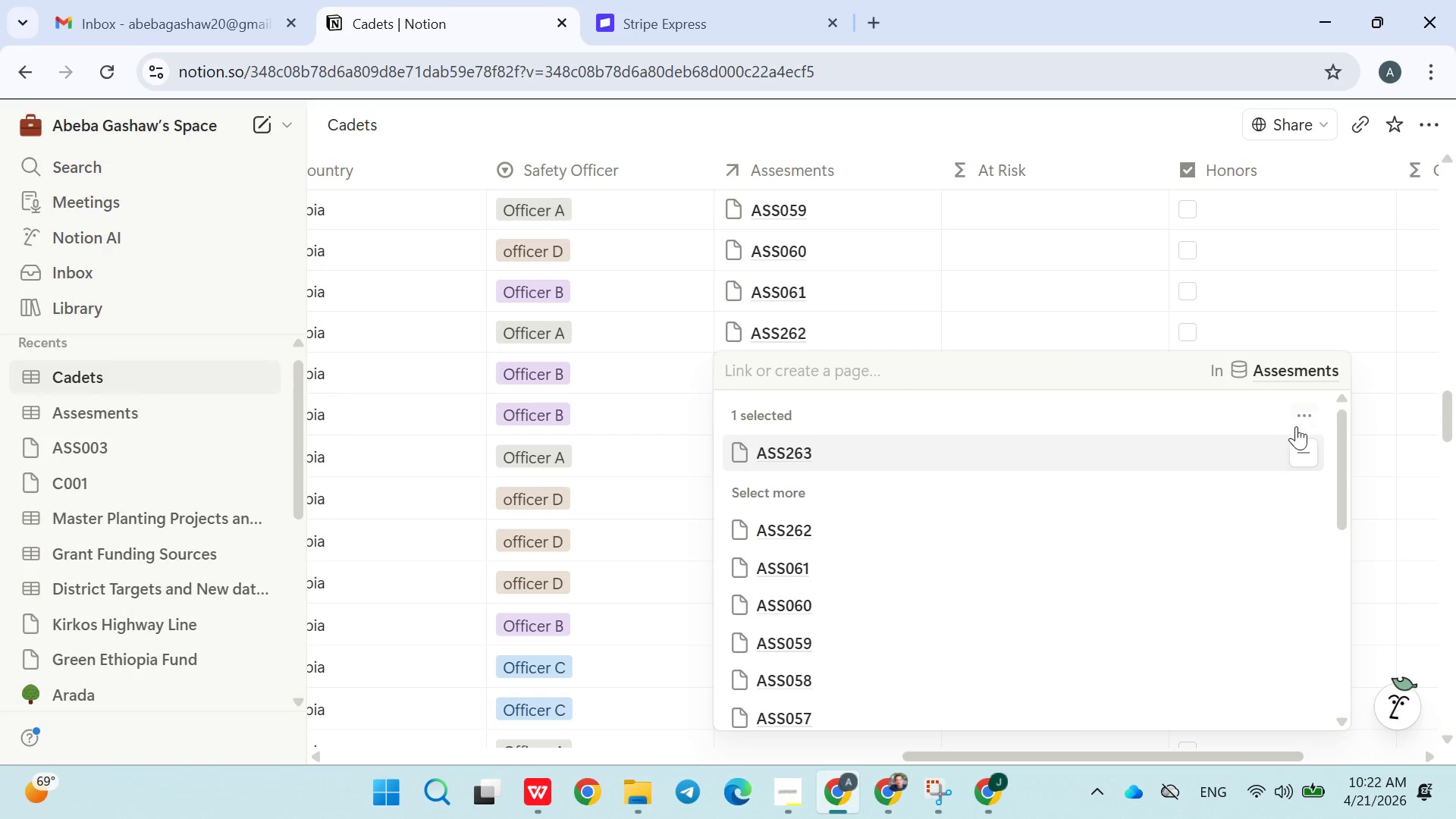 
left_click([1301, 452])
 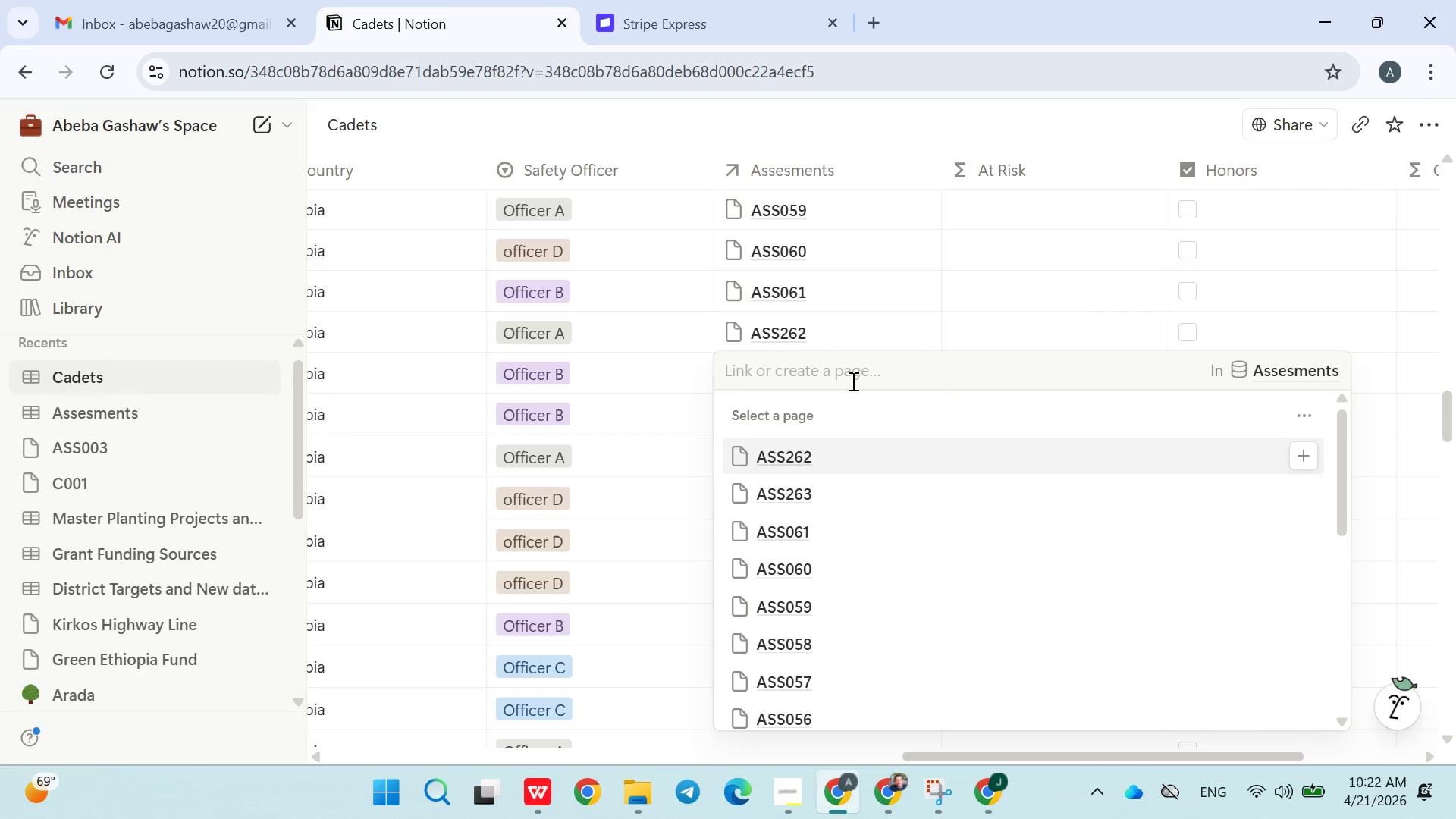 
left_click([846, 377])
 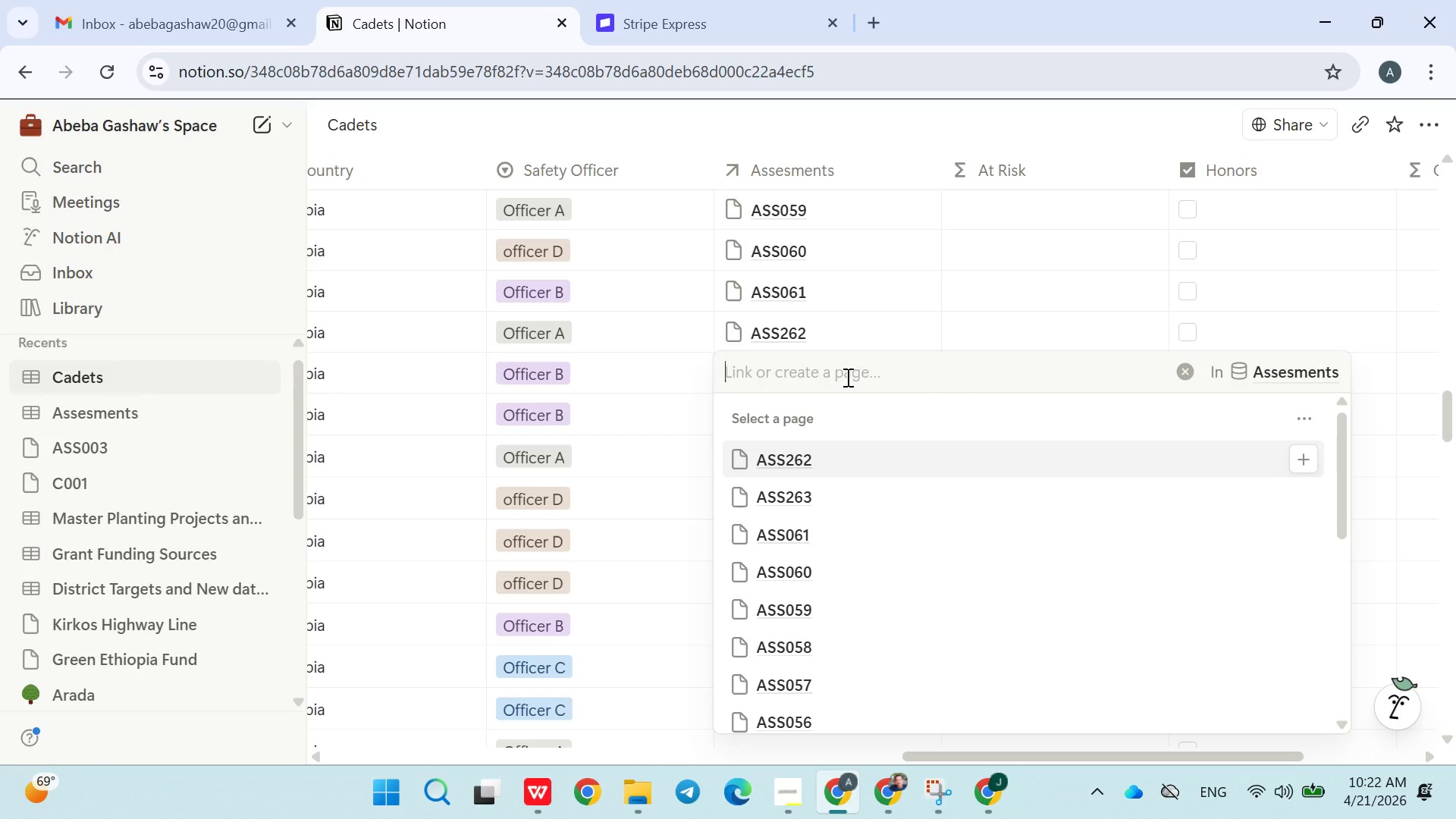 
type(ASS063)
 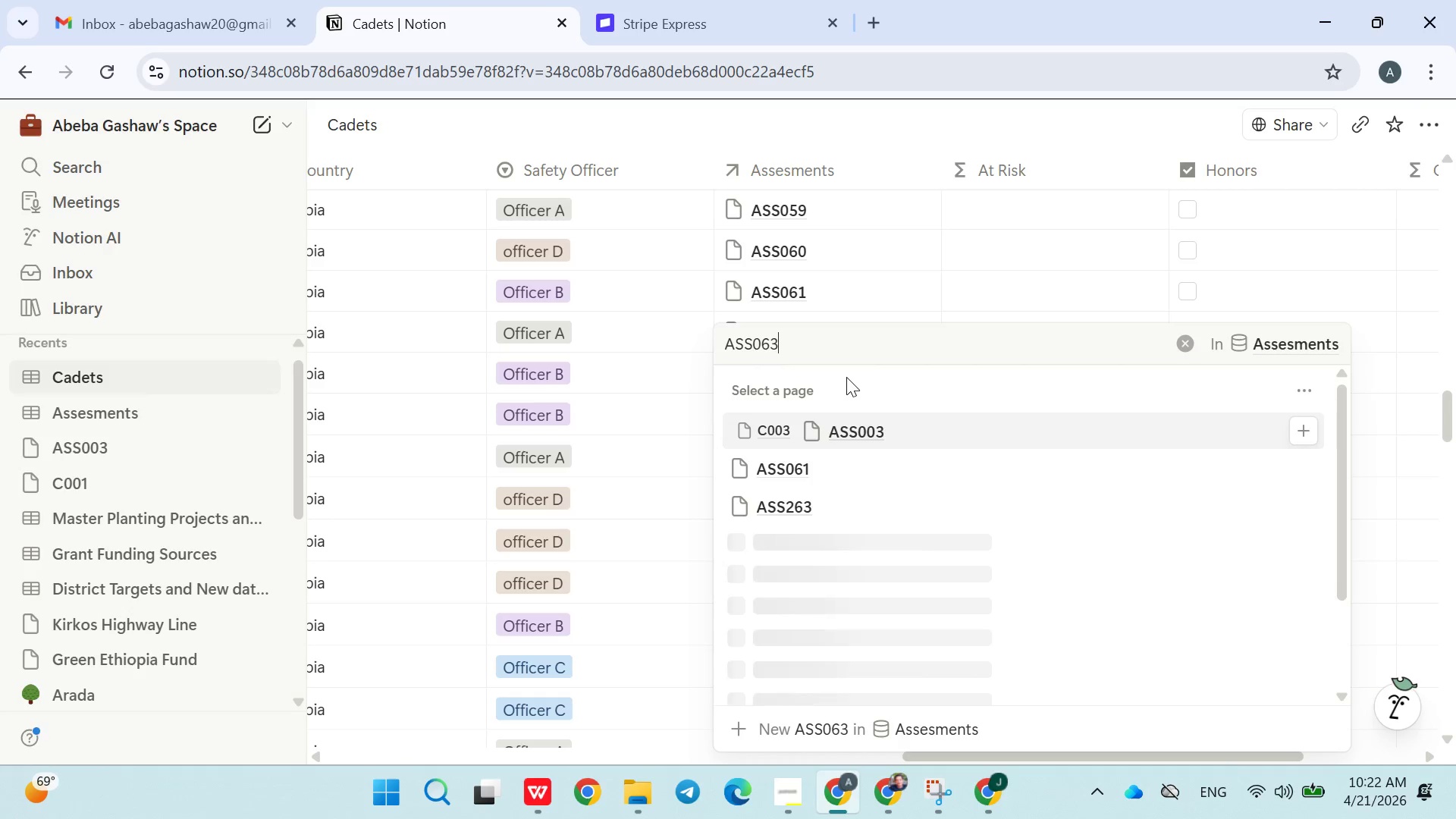 
left_click([812, 506])
 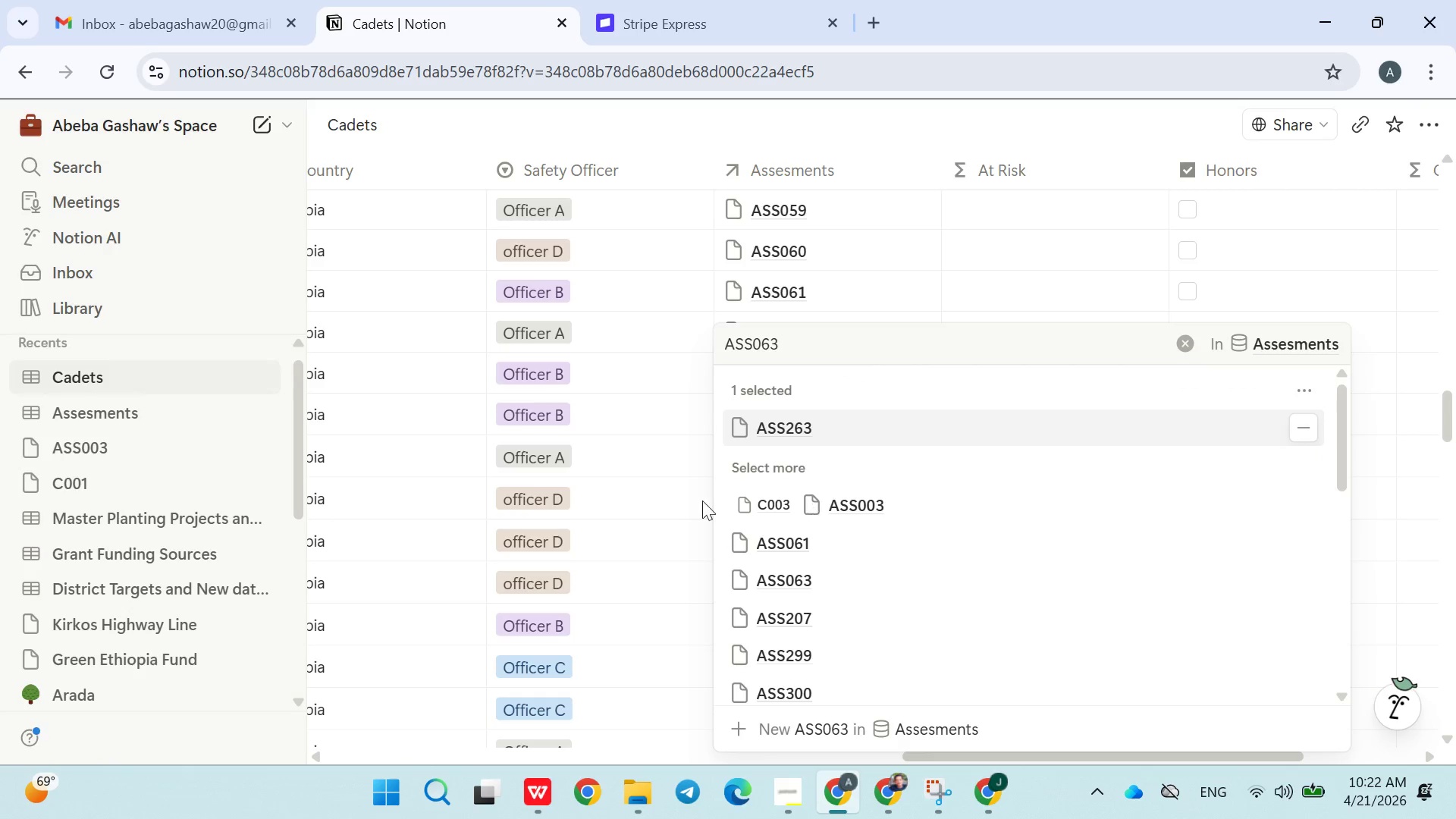 
left_click([692, 490])
 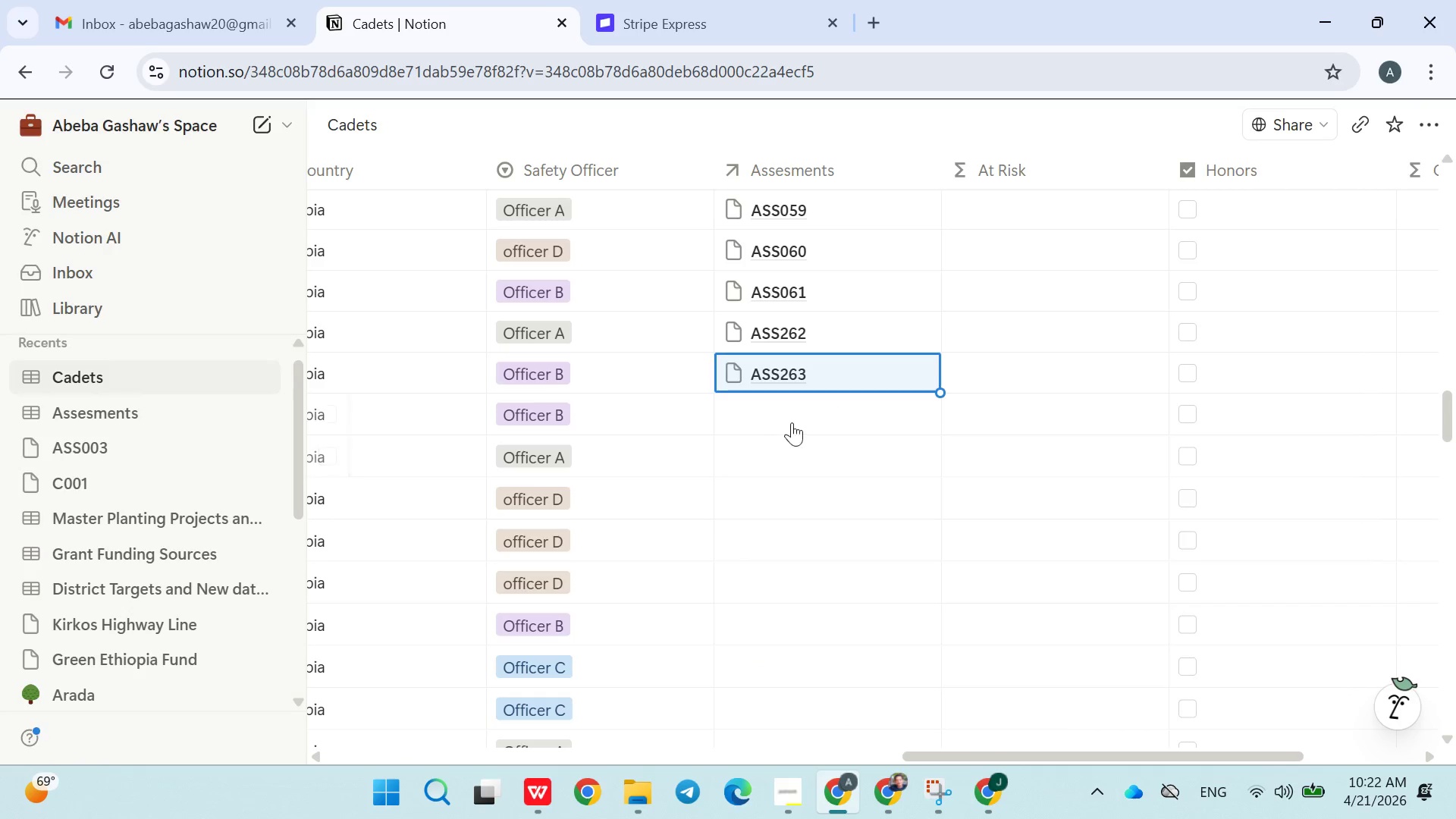 
left_click([795, 419])
 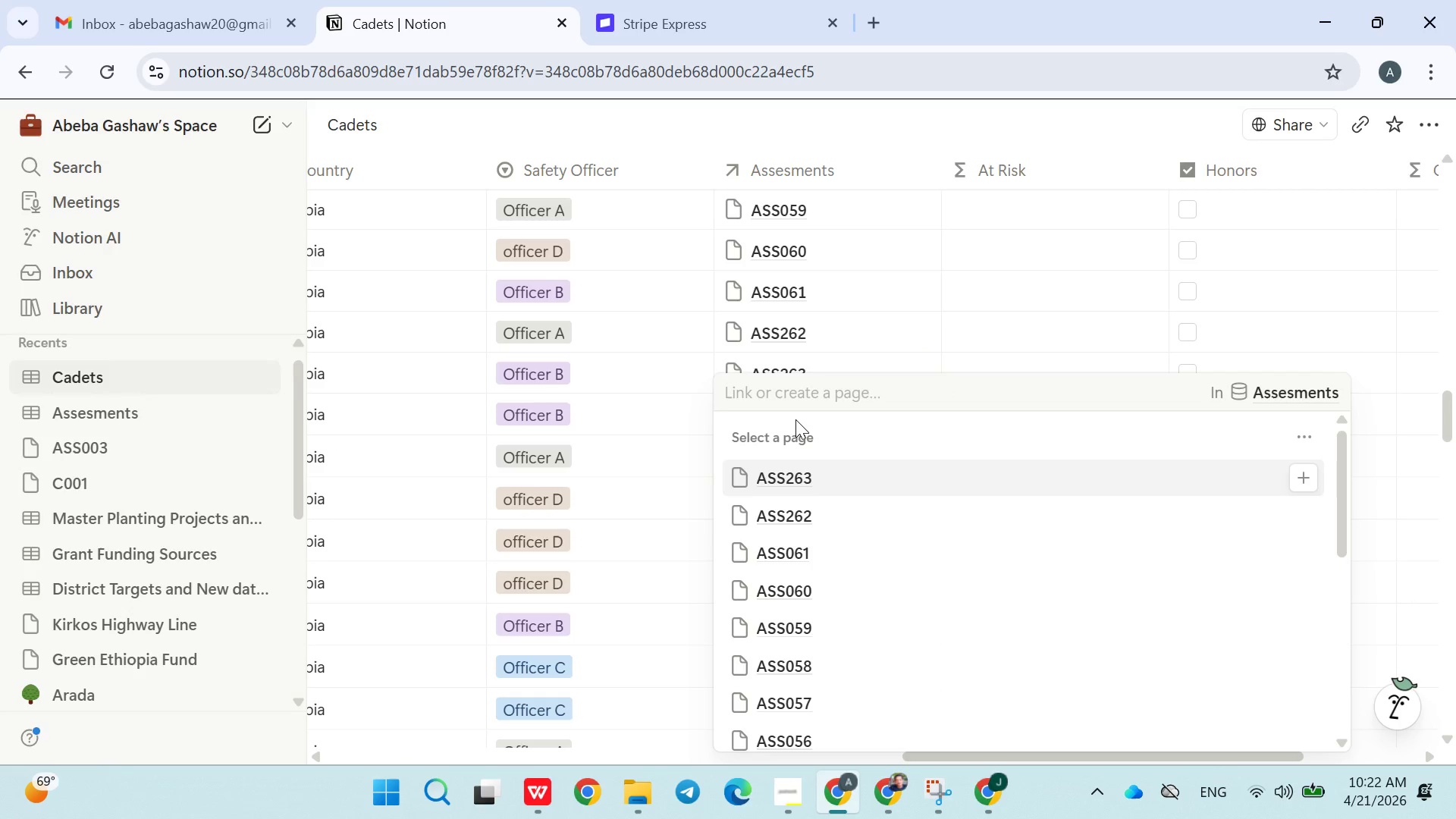 
type(ASS064)
 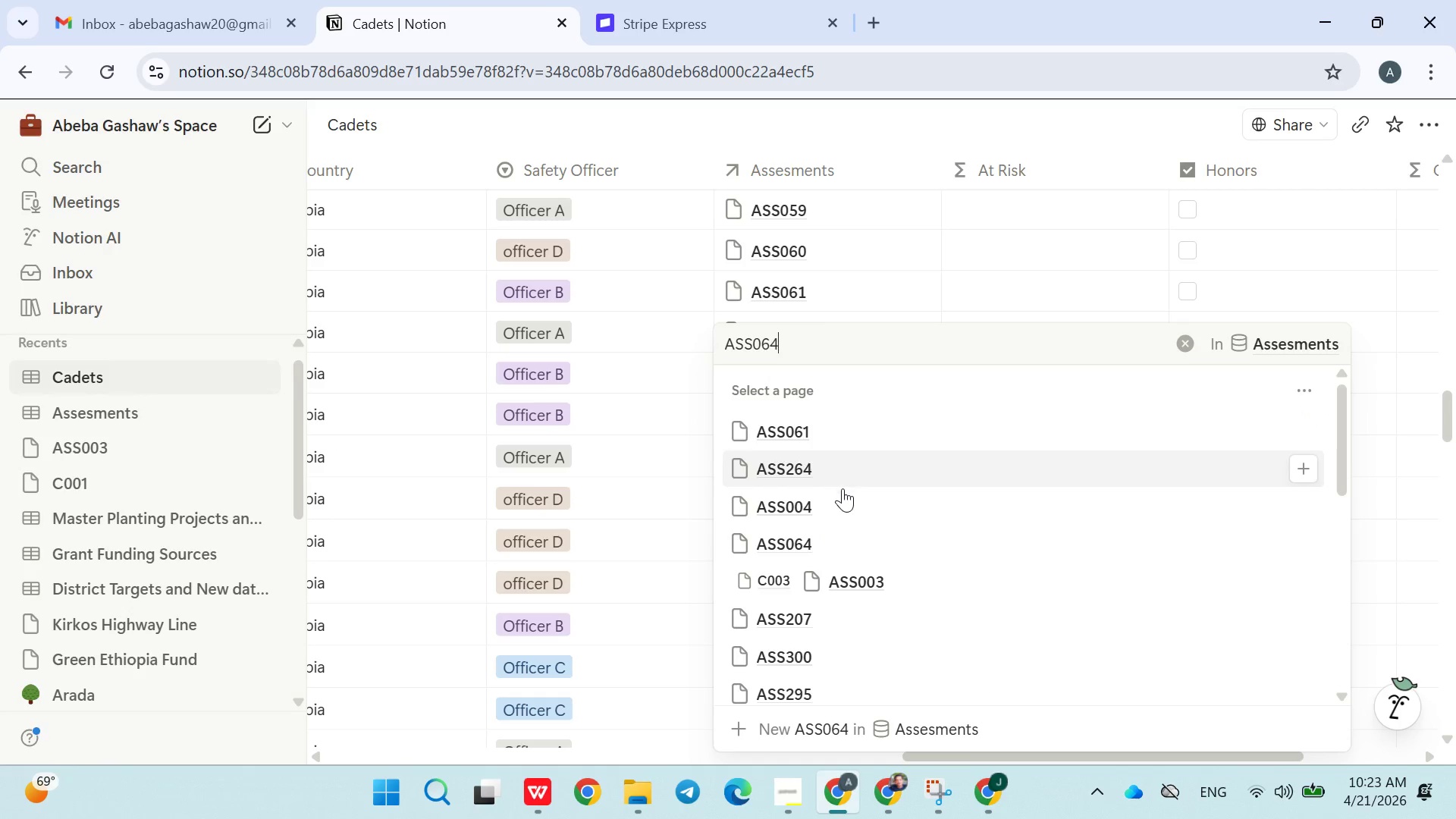 
left_click([821, 536])
 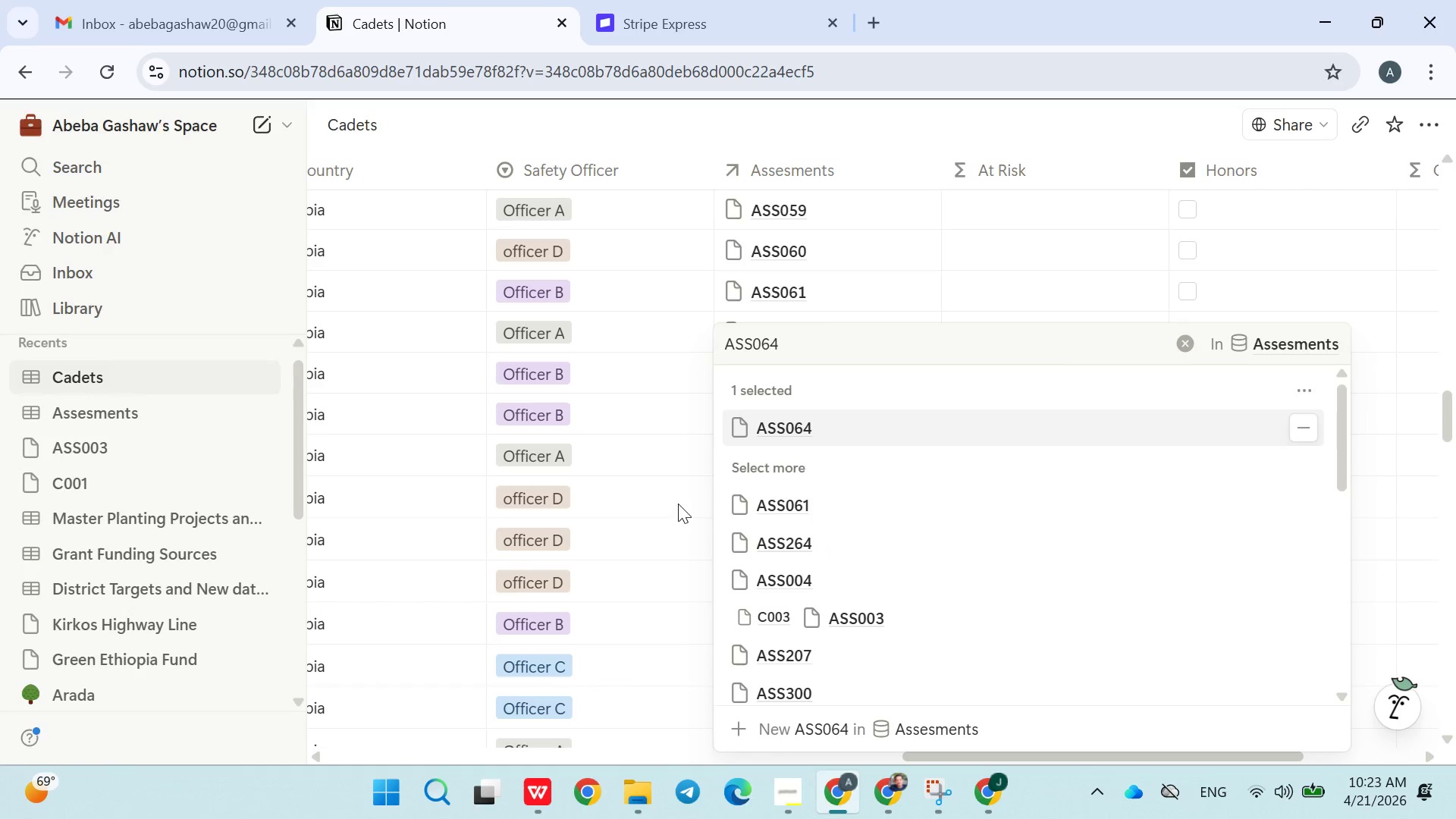 
left_click([656, 503])
 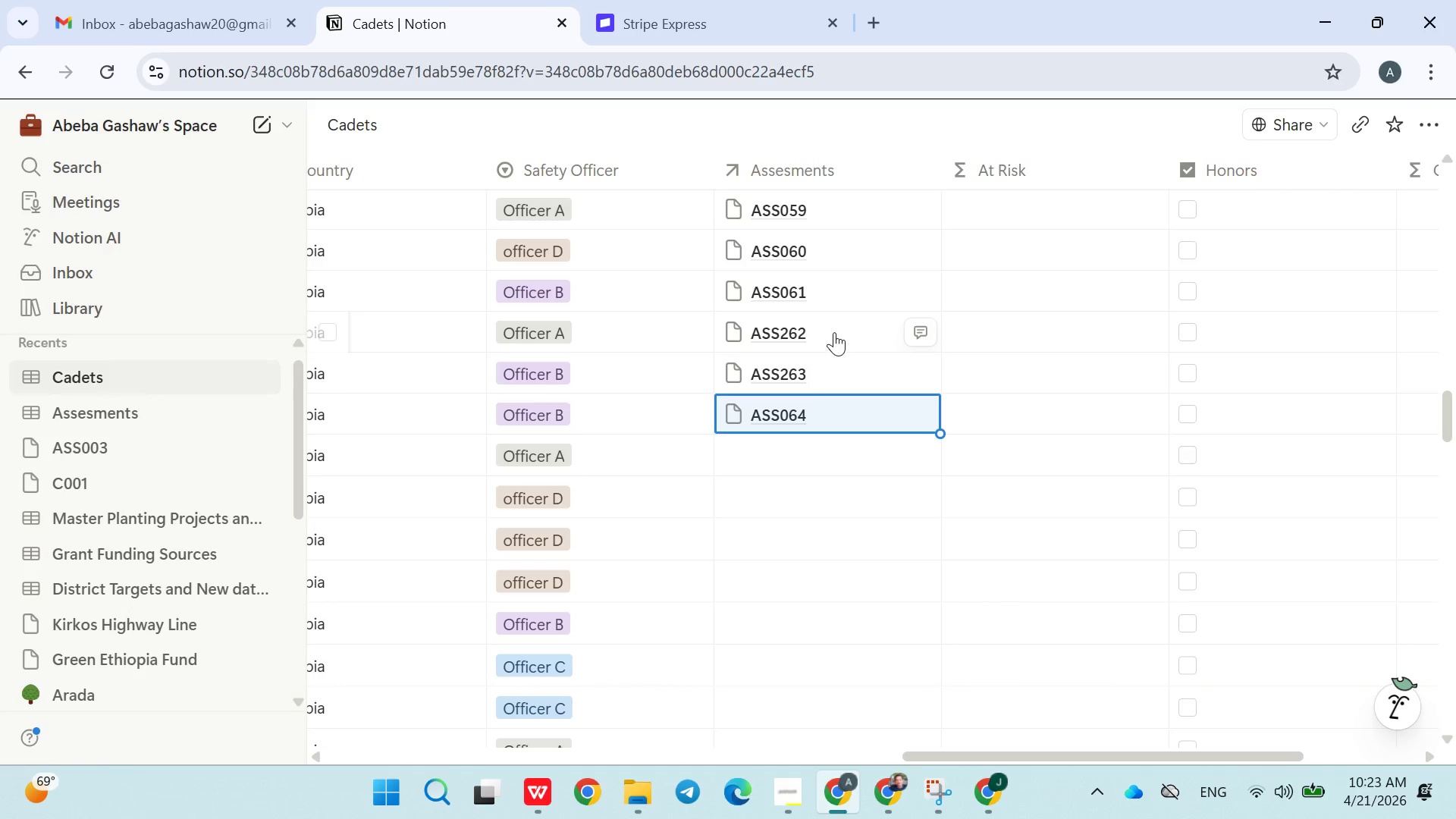 
left_click([834, 331])
 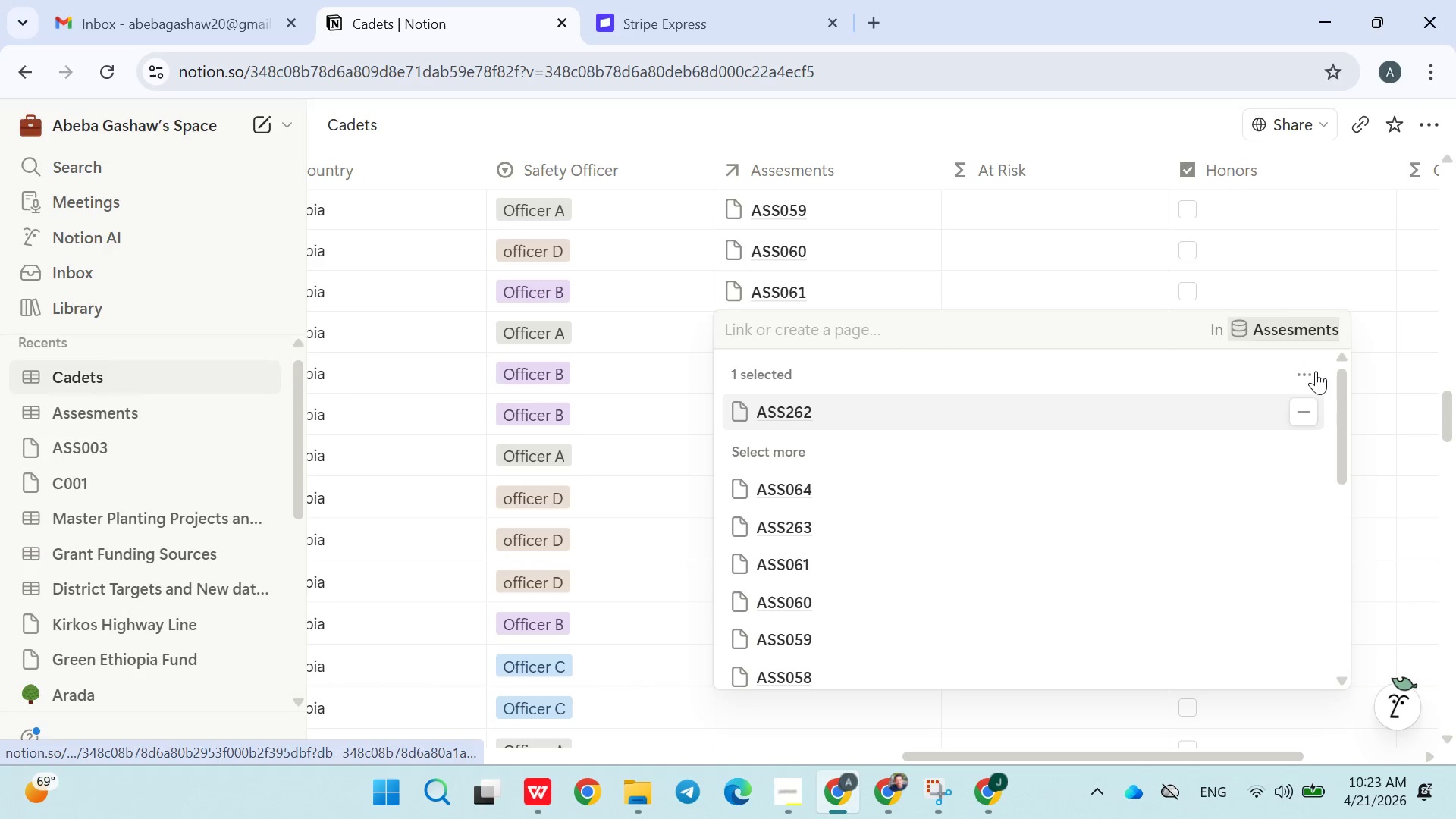 
left_click([1313, 396])
 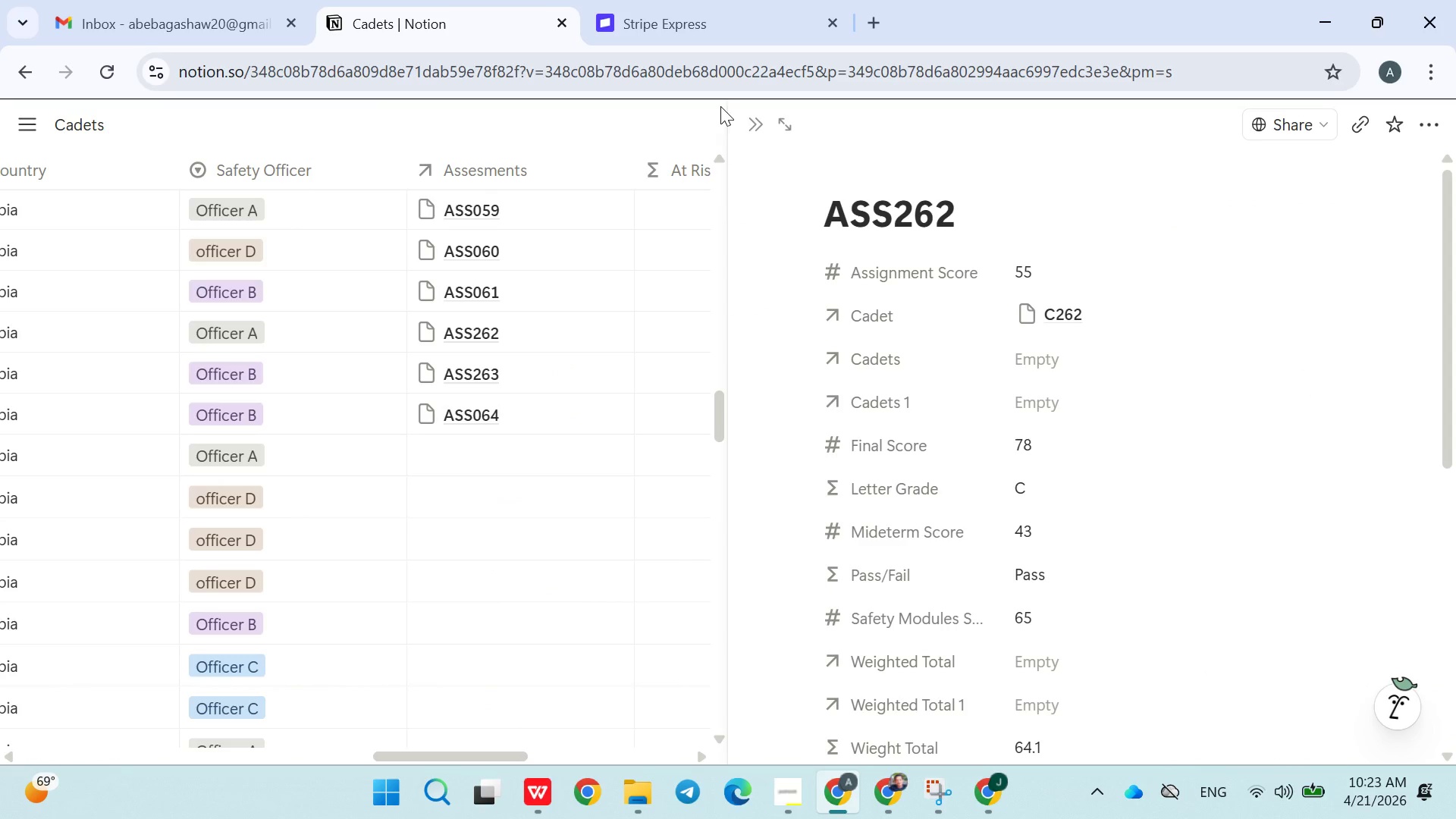 
left_click([761, 122])
 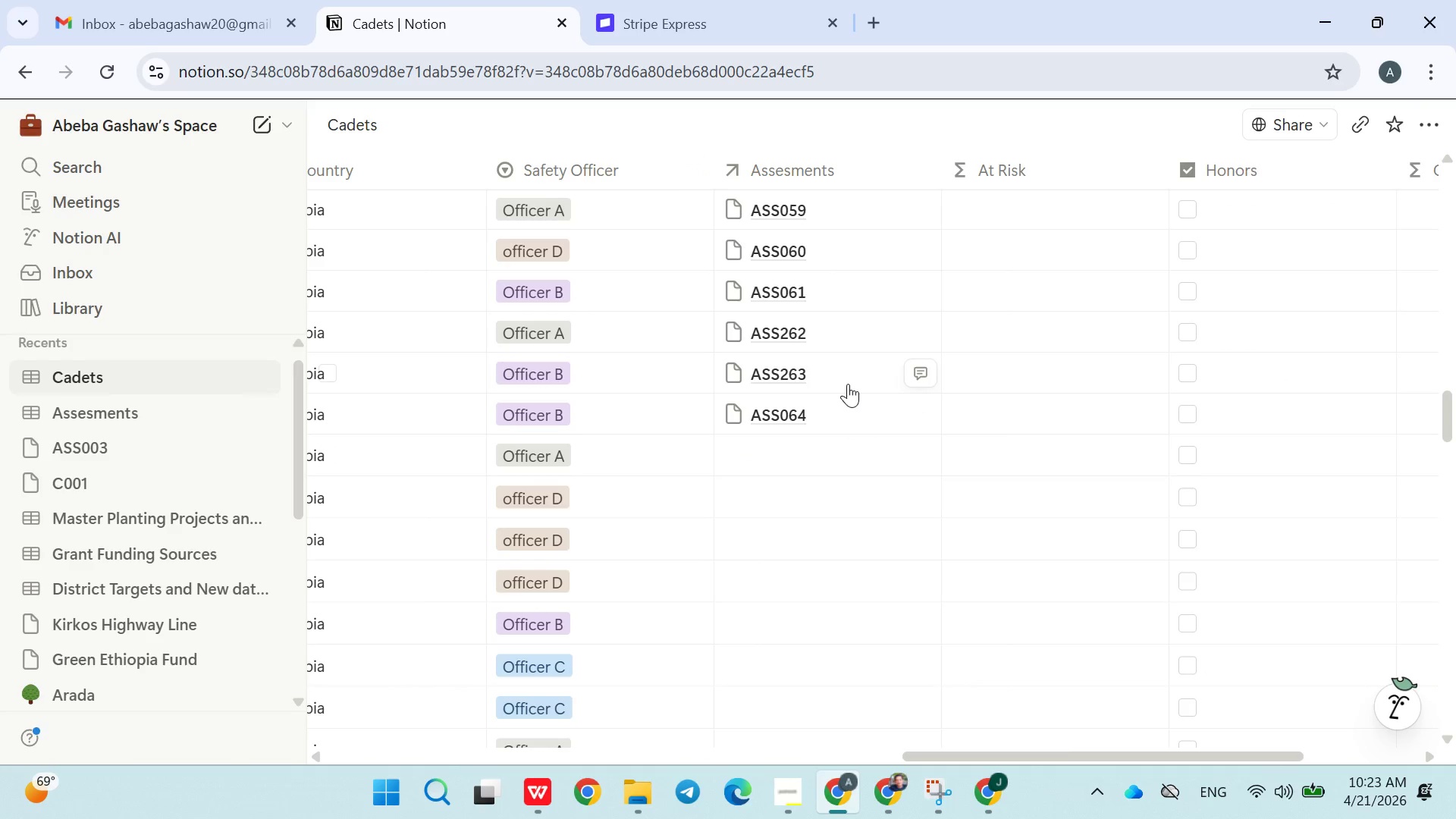 
left_click([840, 341])
 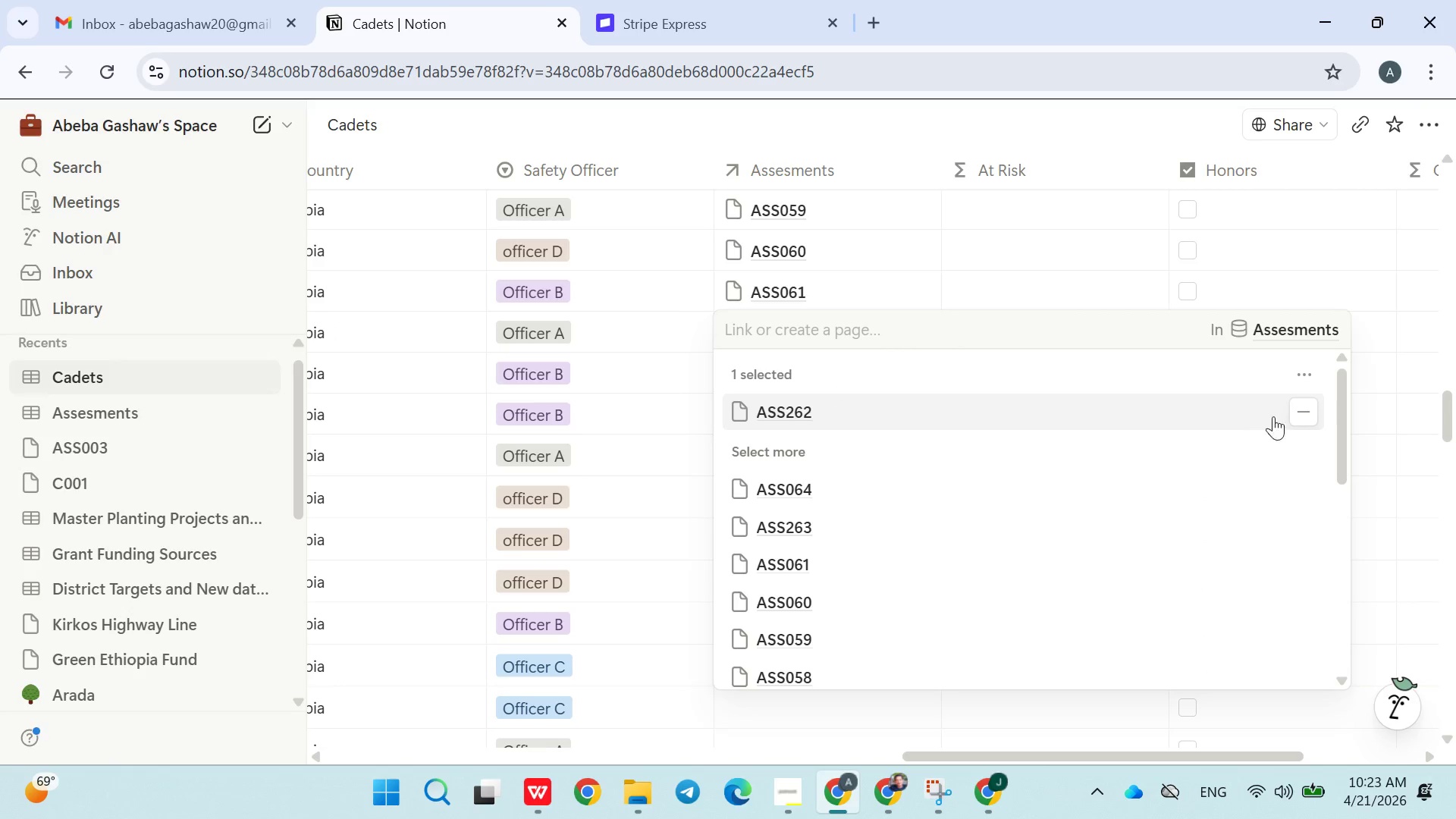 
left_click([1306, 417])
 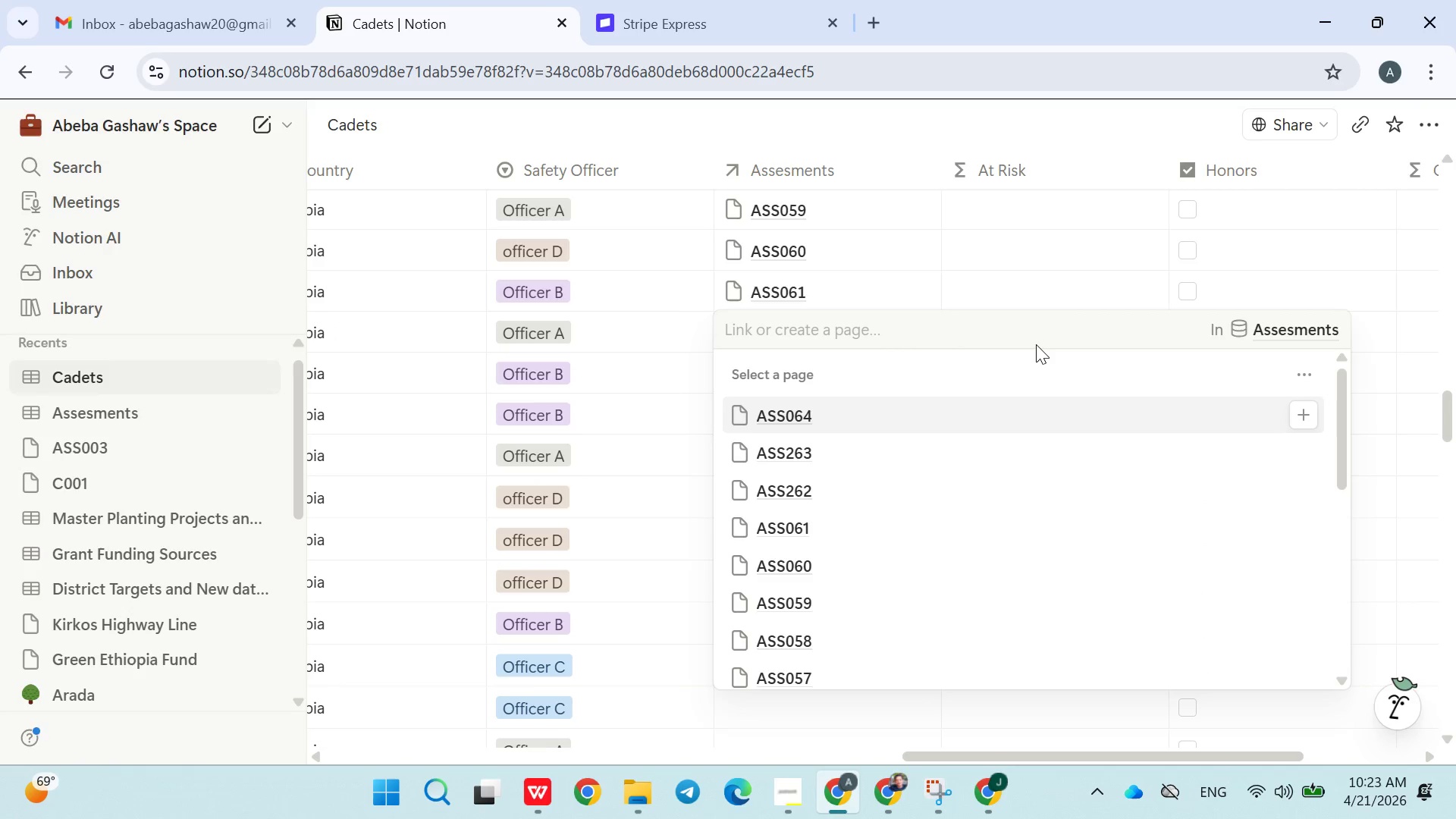 
hold_key(key=ShiftLeft, duration=0.38)
 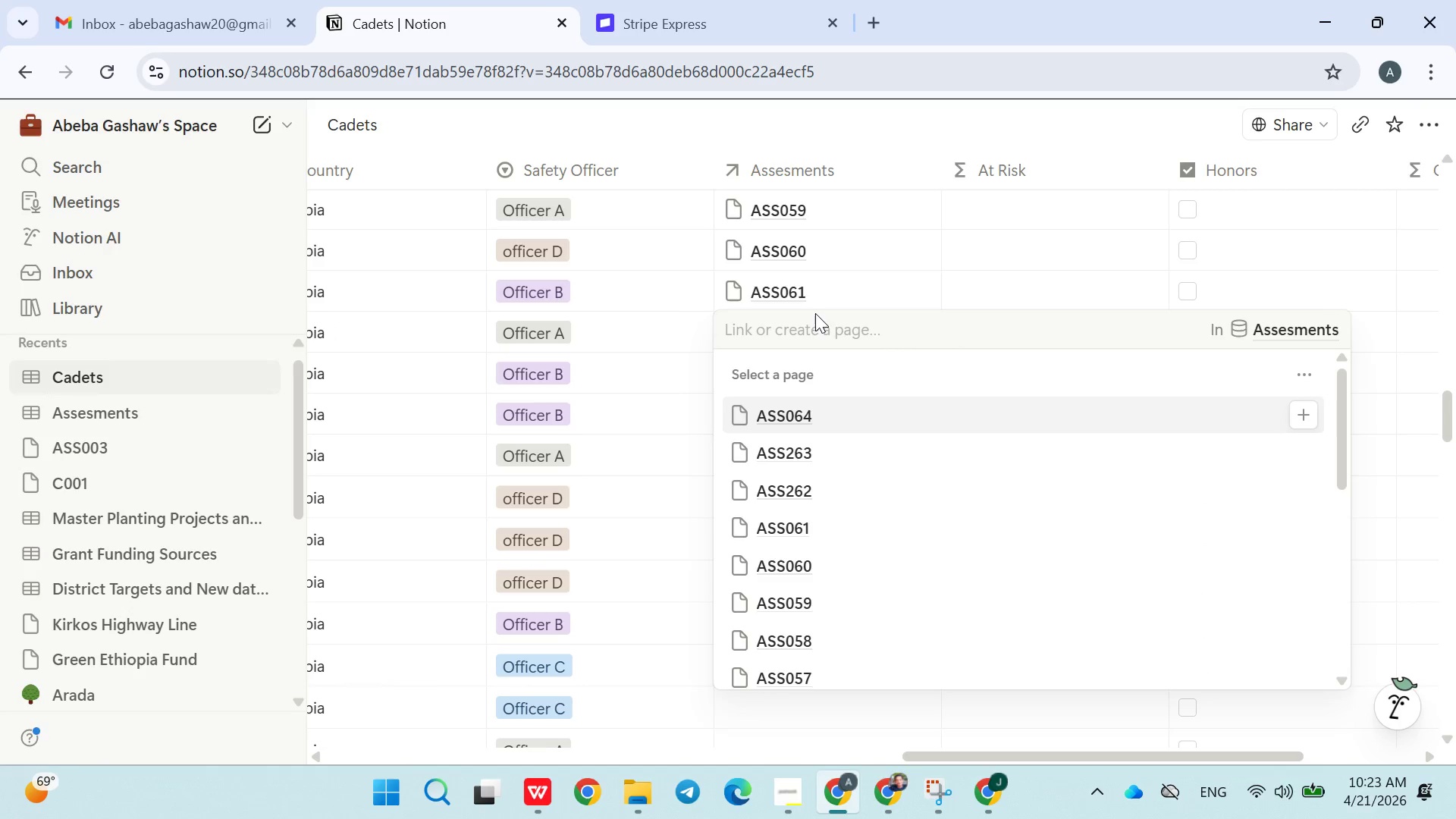 
left_click([814, 317])
 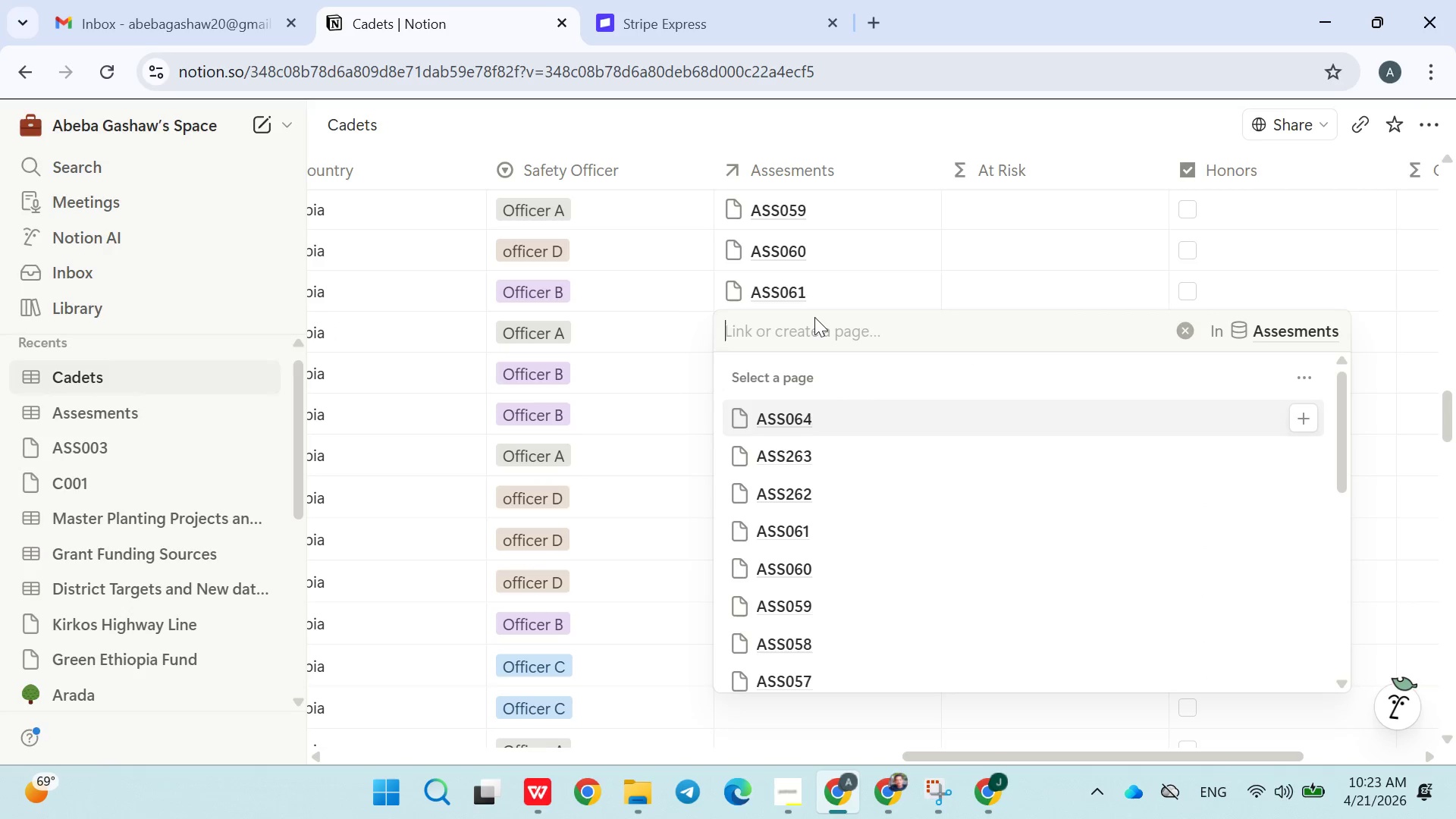 
type(ASS062)
 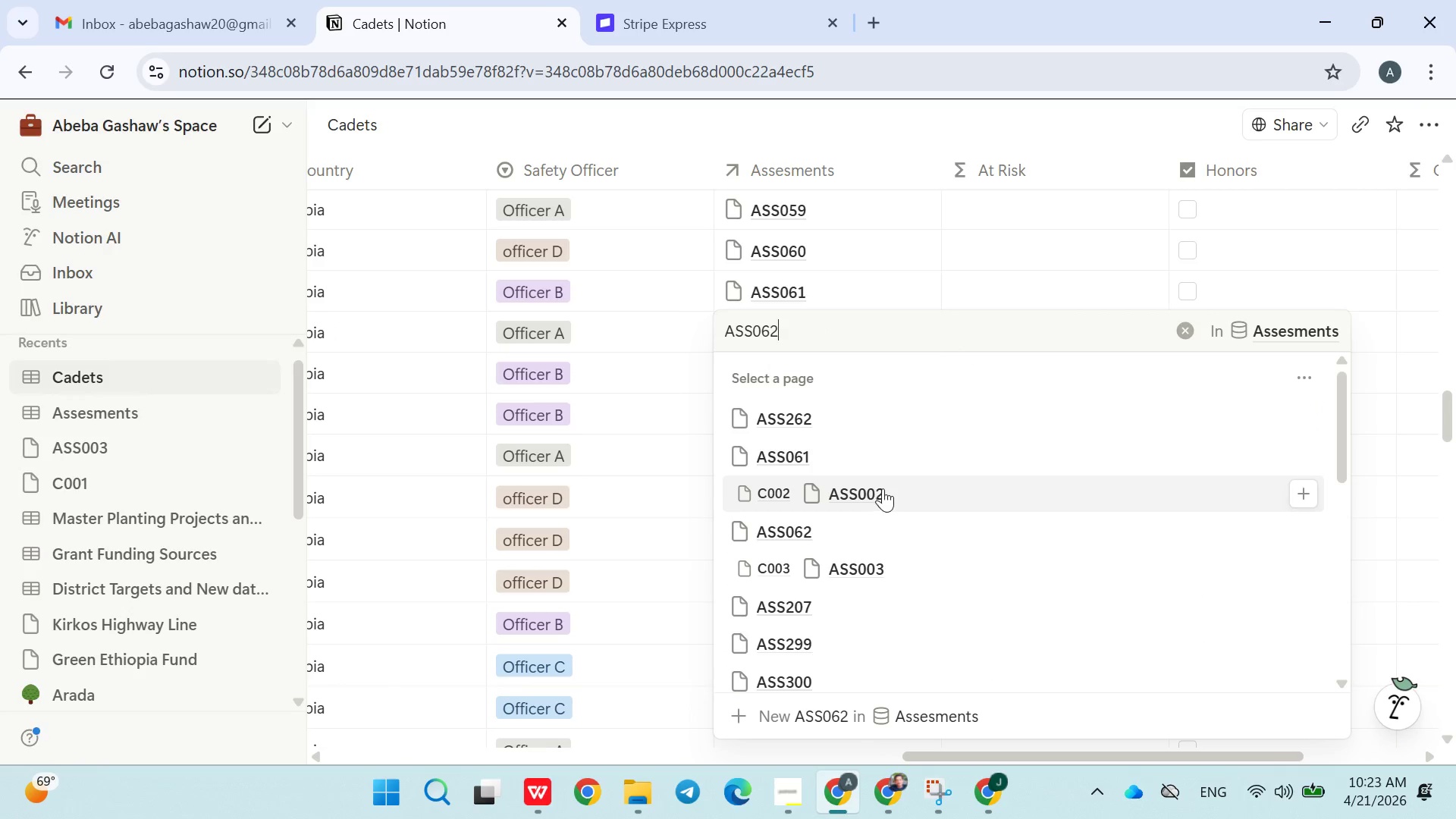 
left_click([830, 529])
 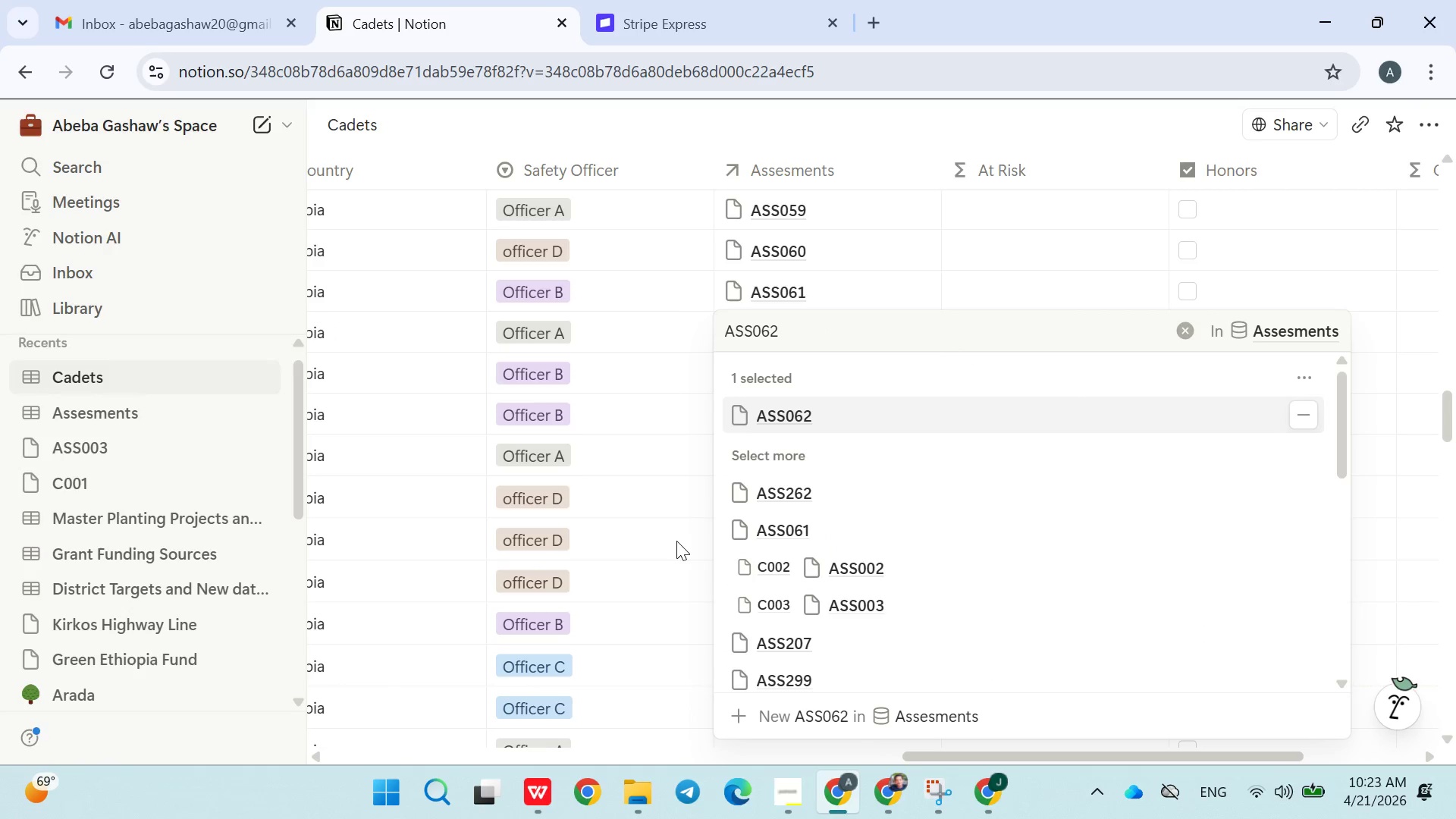 
left_click([668, 541])
 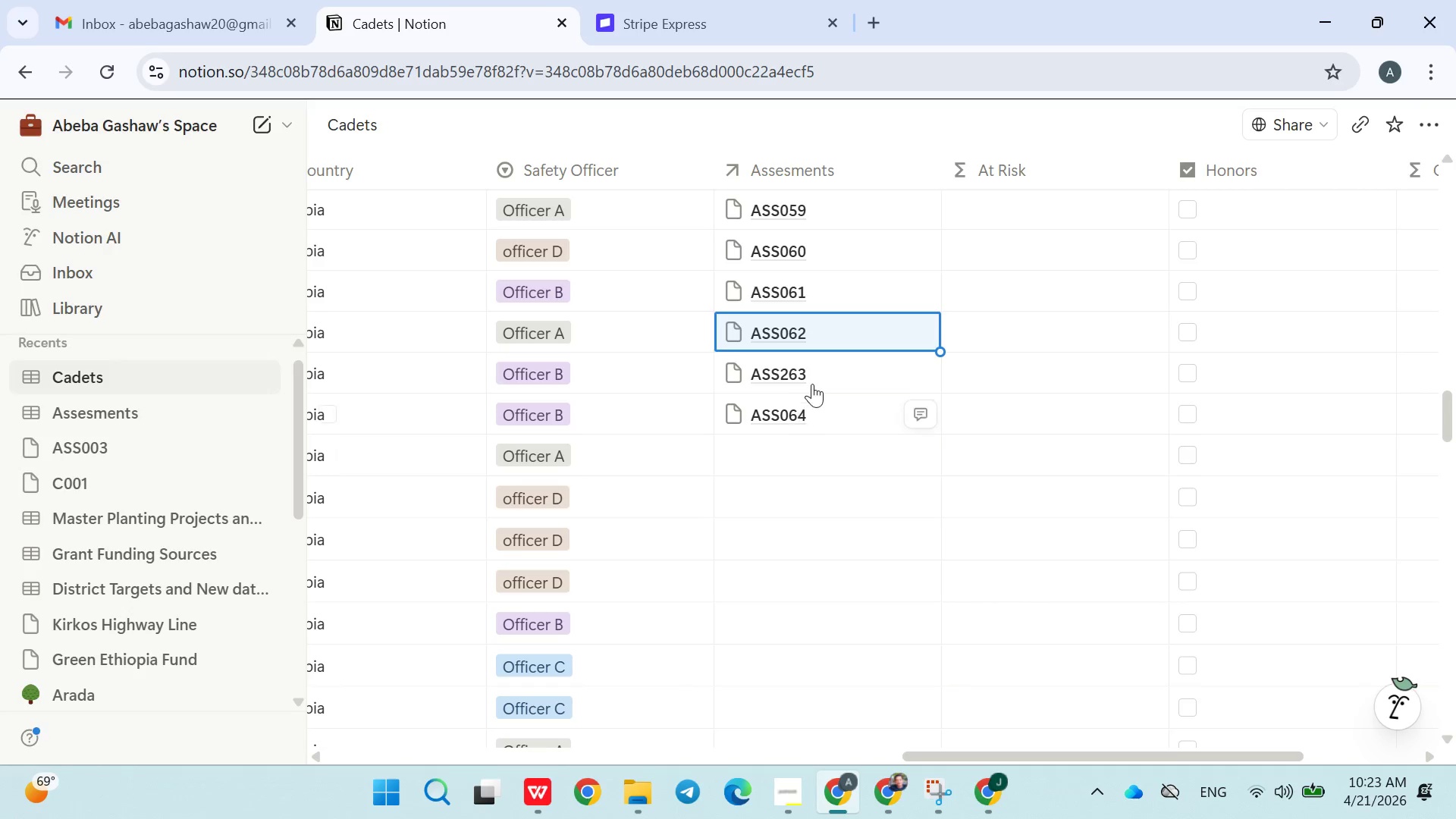 
left_click([817, 378])
 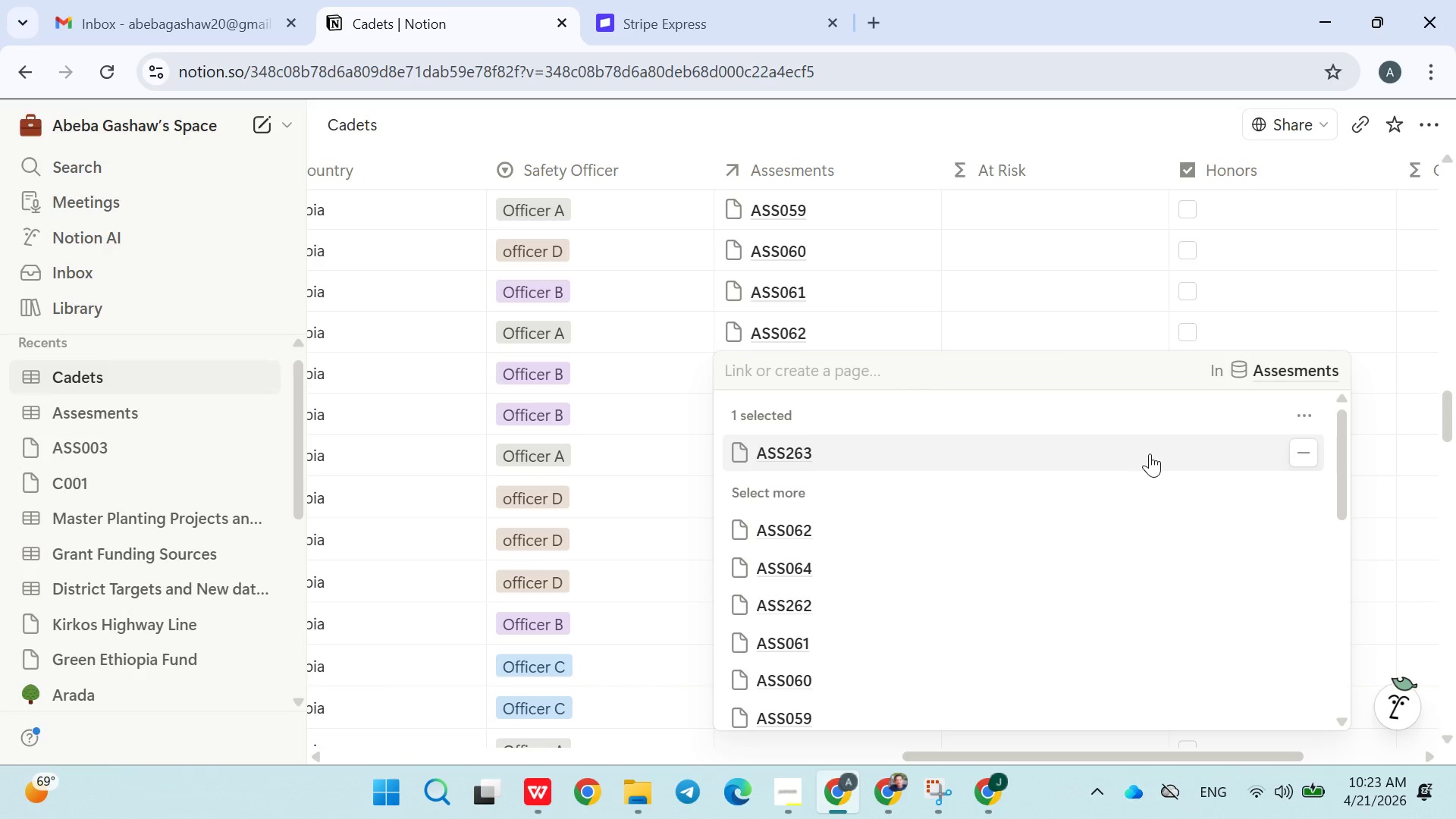 
left_click([1311, 456])
 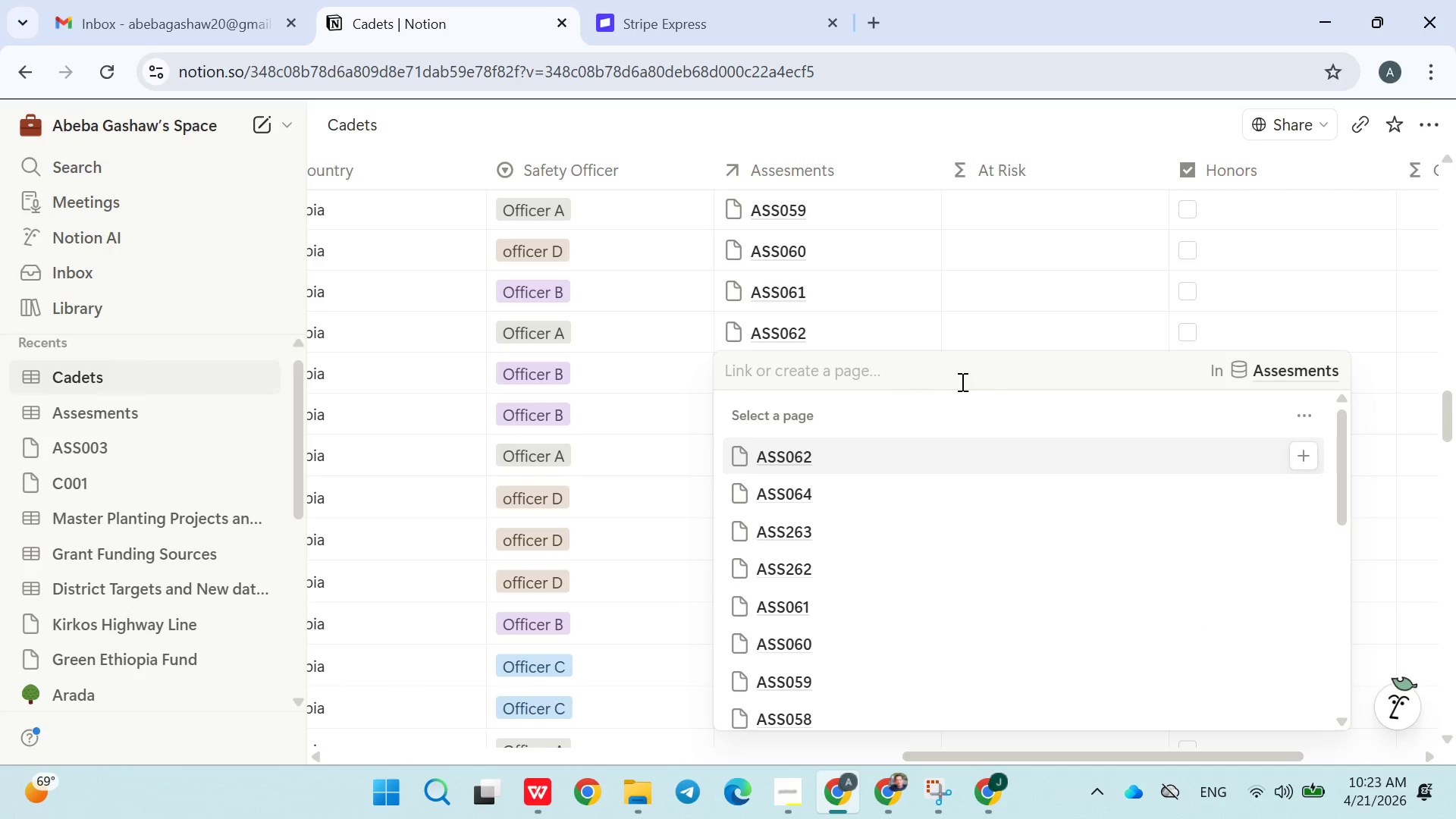 
left_click([957, 381])
 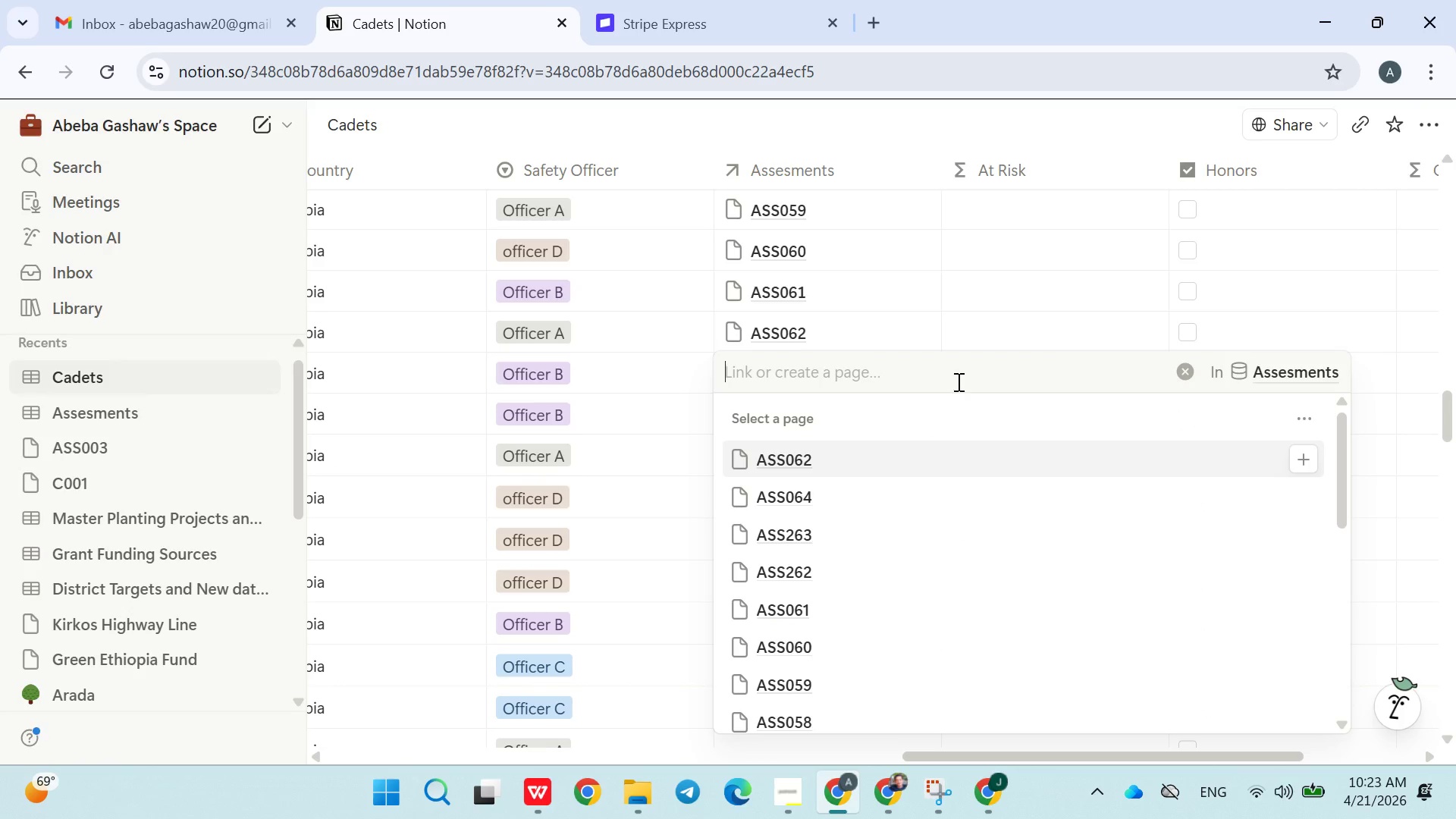 
type(ASS064)
key(Backspace)
type(3)
 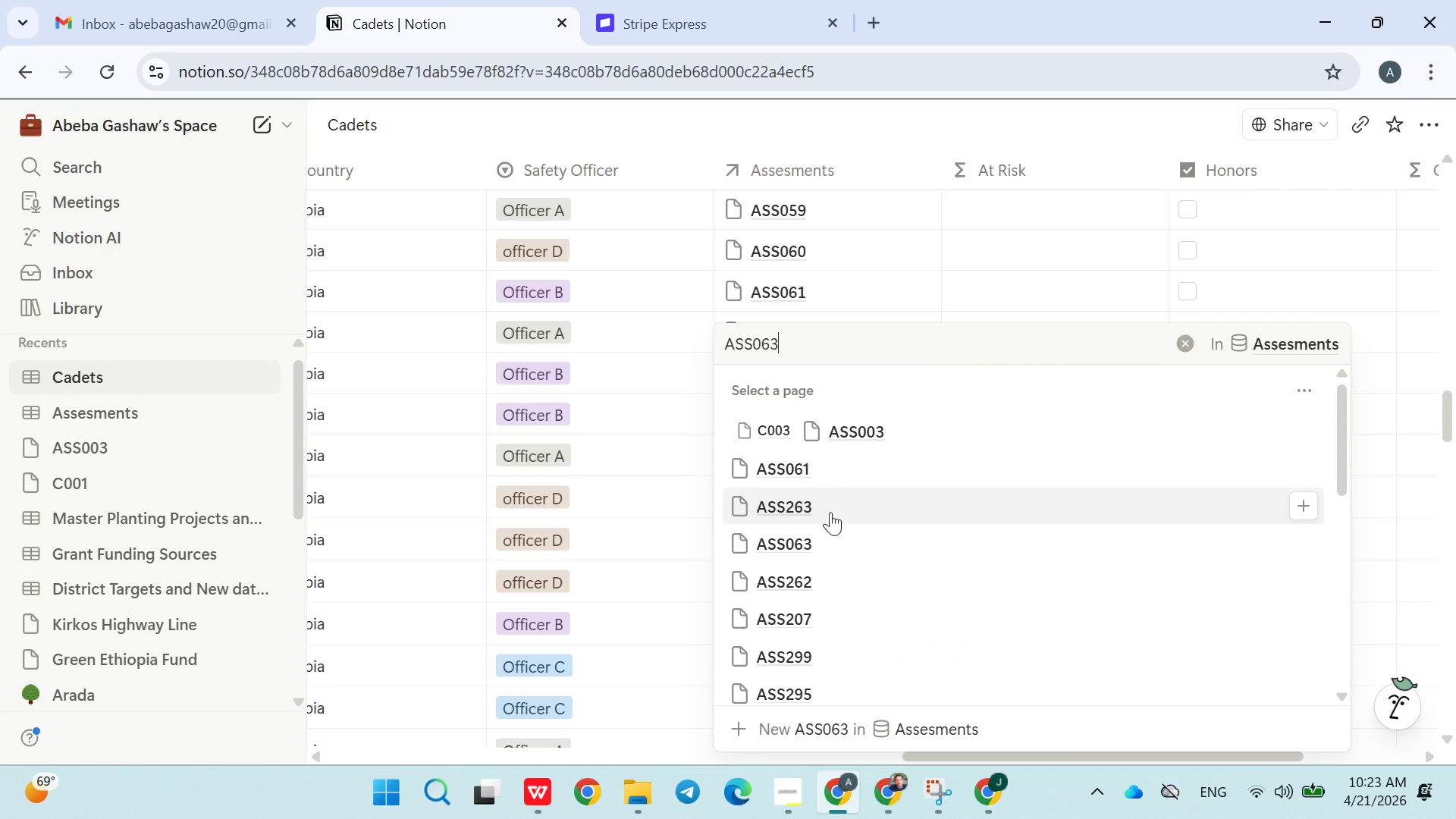 
left_click([821, 535])
 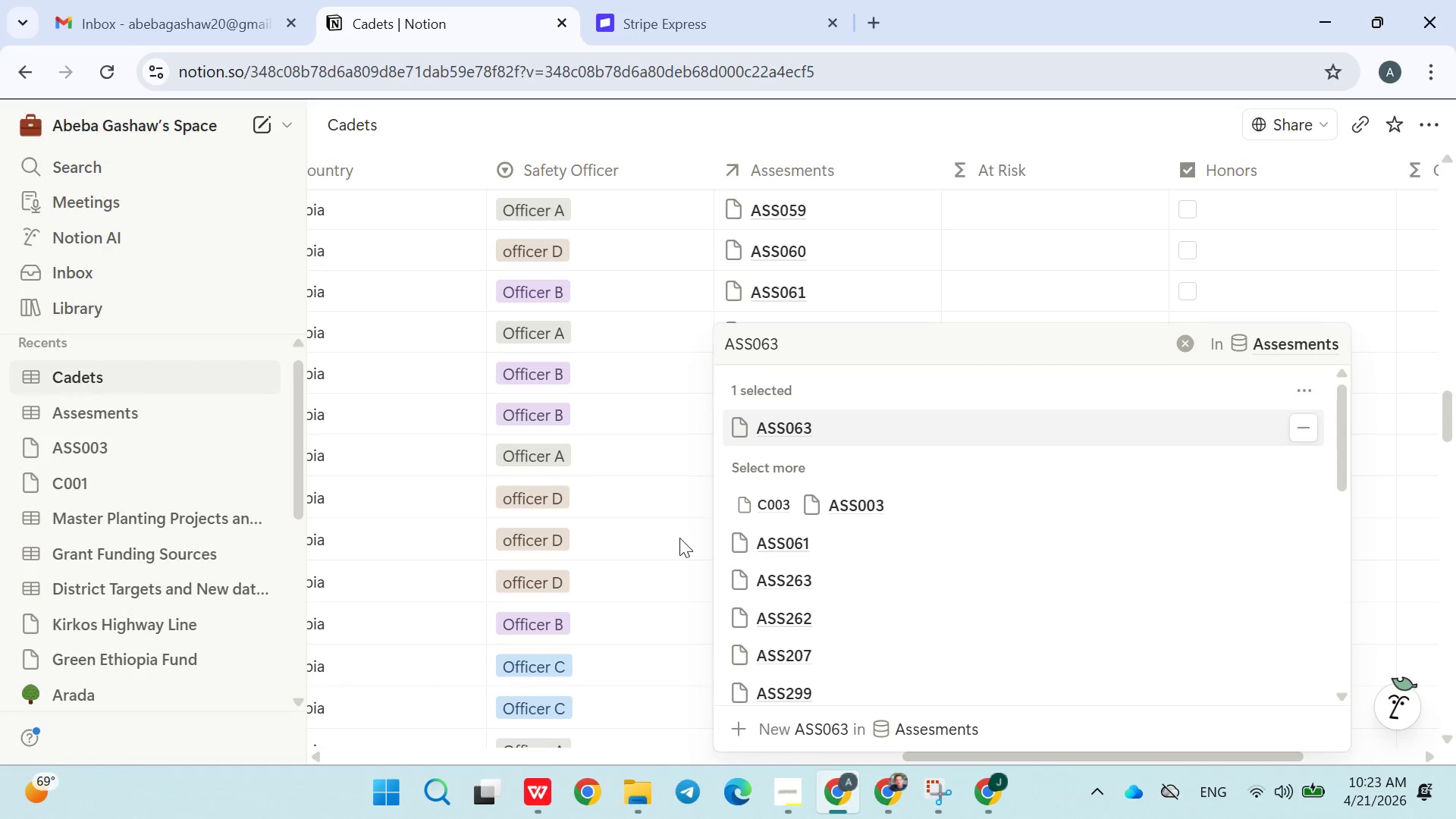 
left_click([673, 535])
 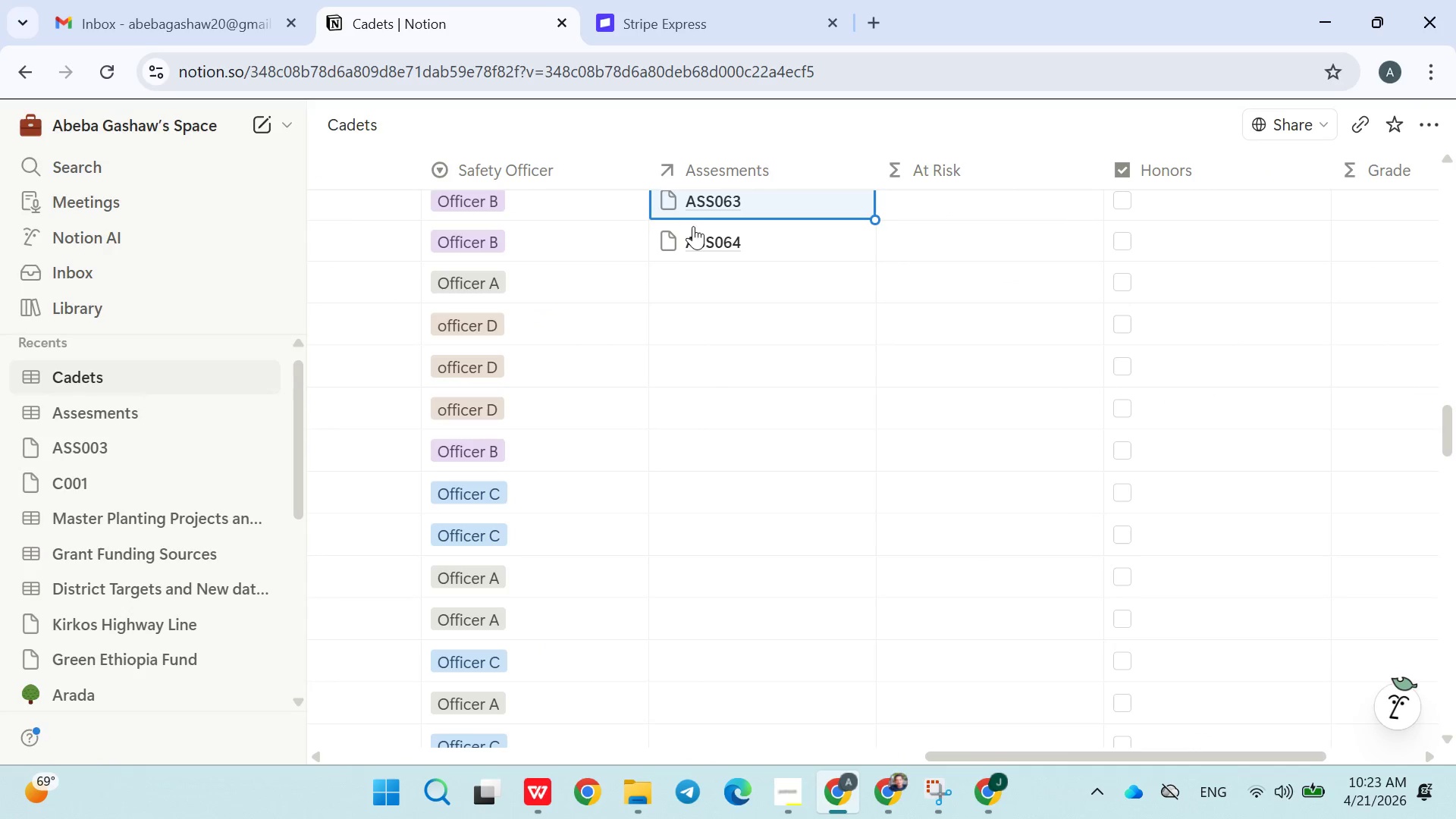 
left_click([695, 281])
 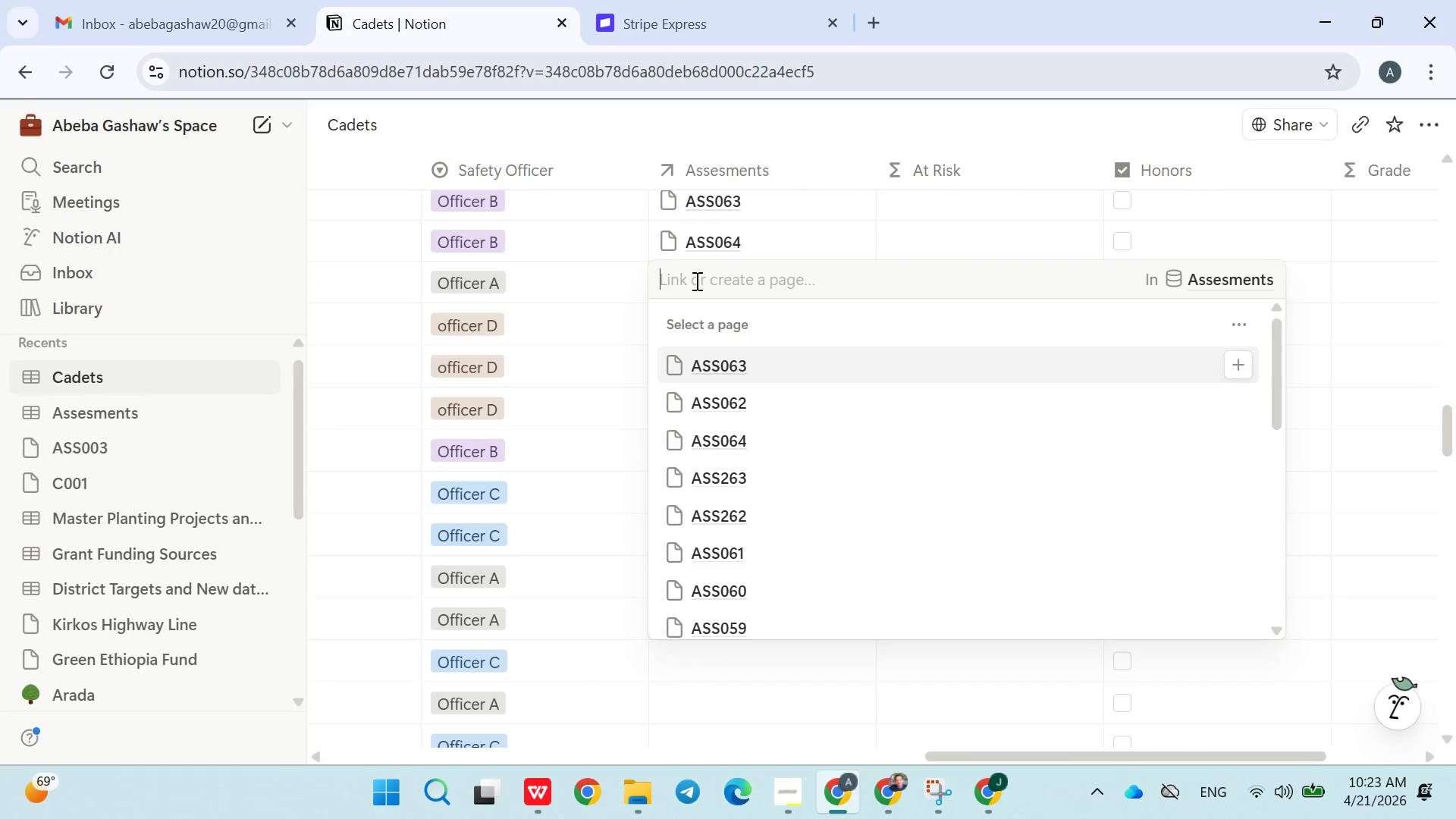 
type(ASS065)
 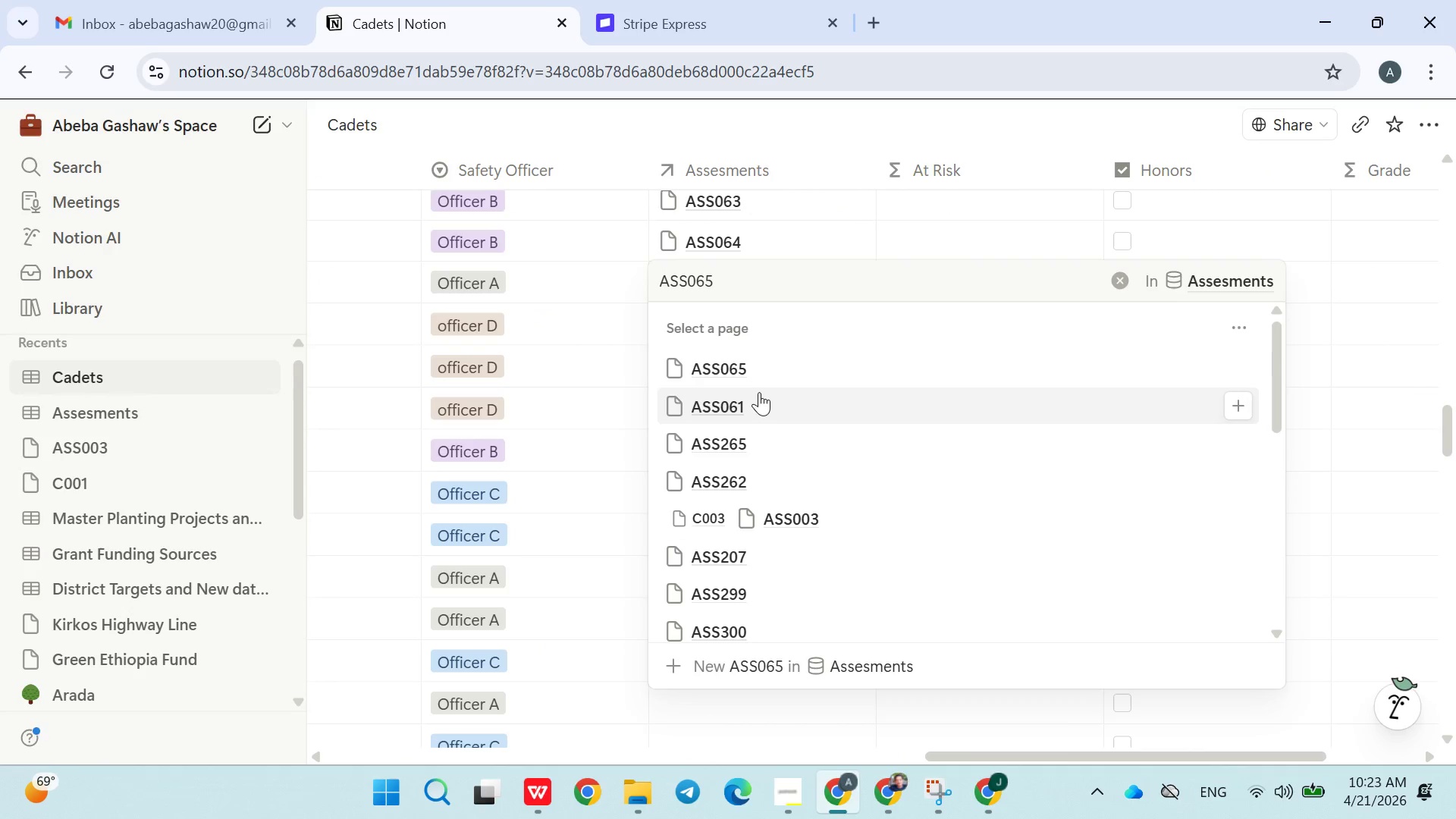 
left_click([764, 372])
 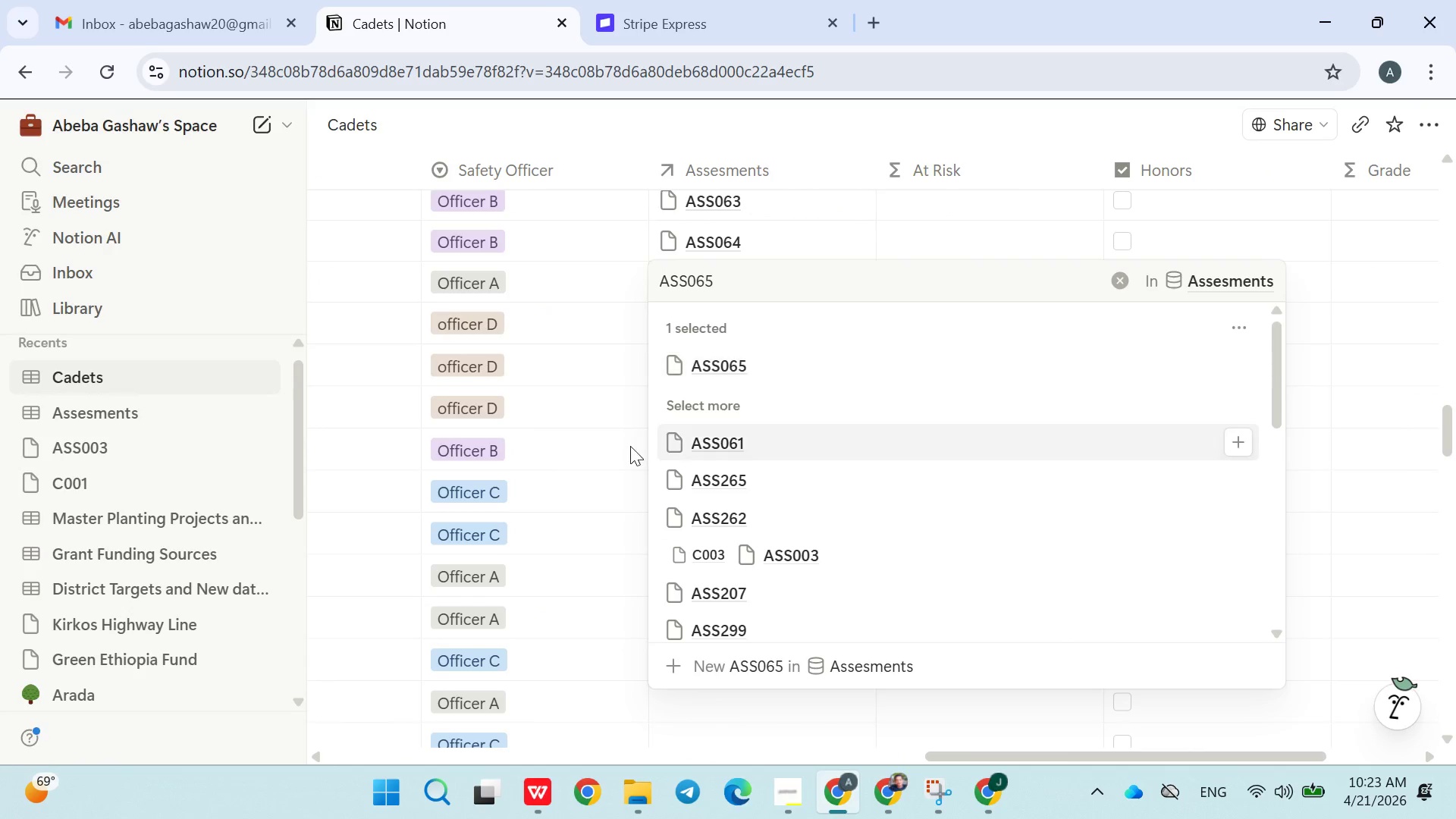 
left_click([625, 446])
 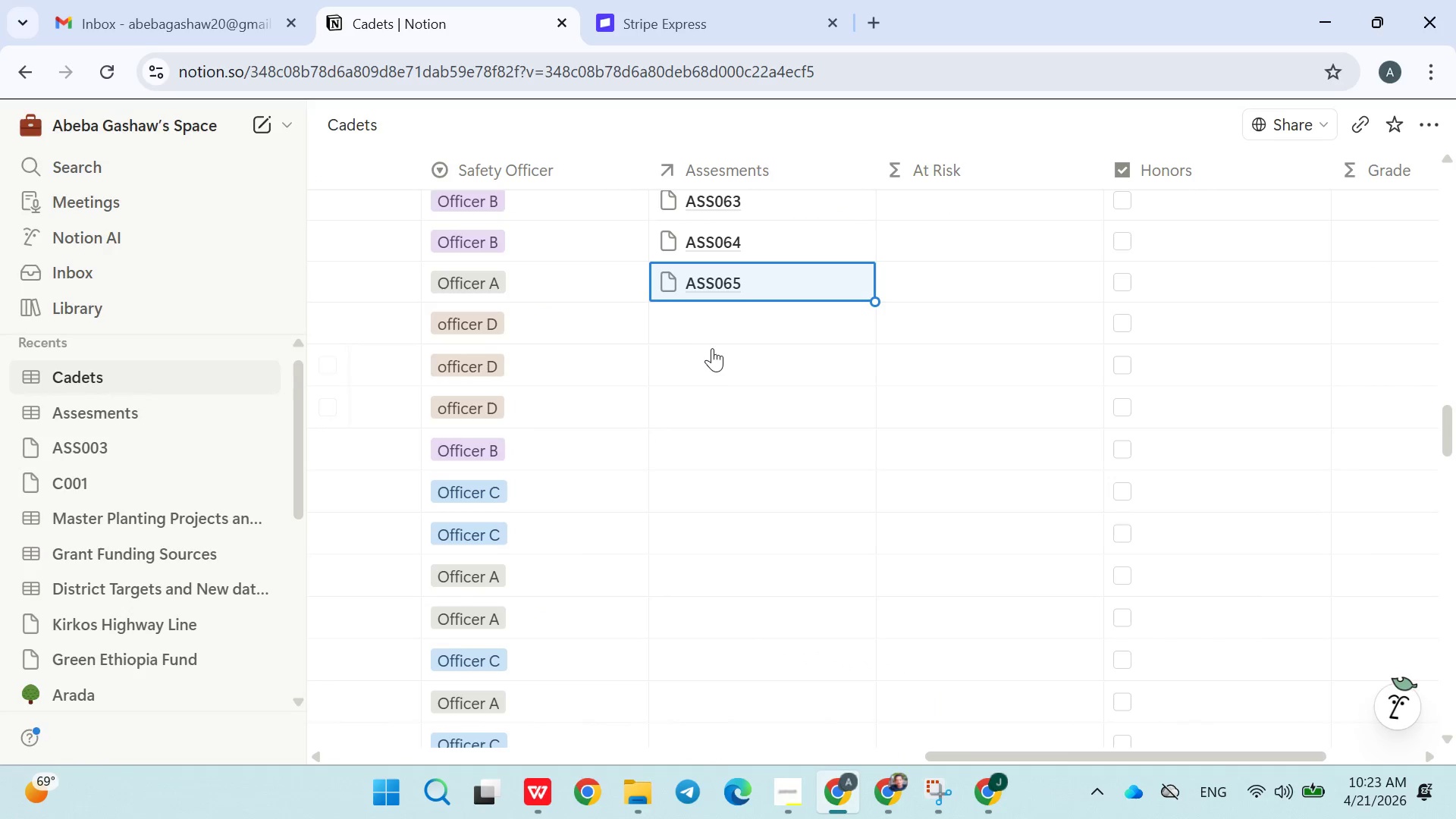 
left_click([715, 335])
 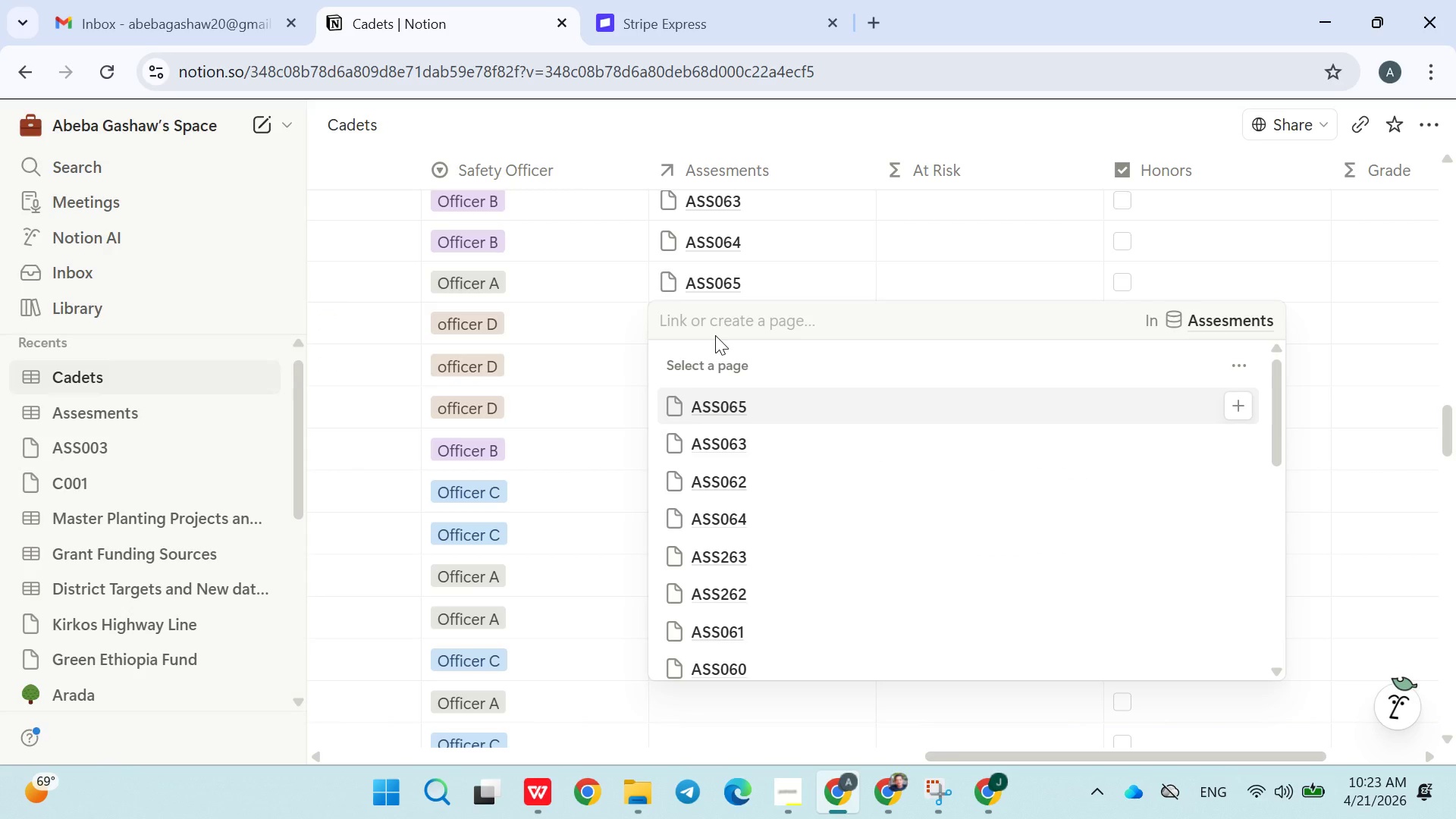 
type(ASS066)
 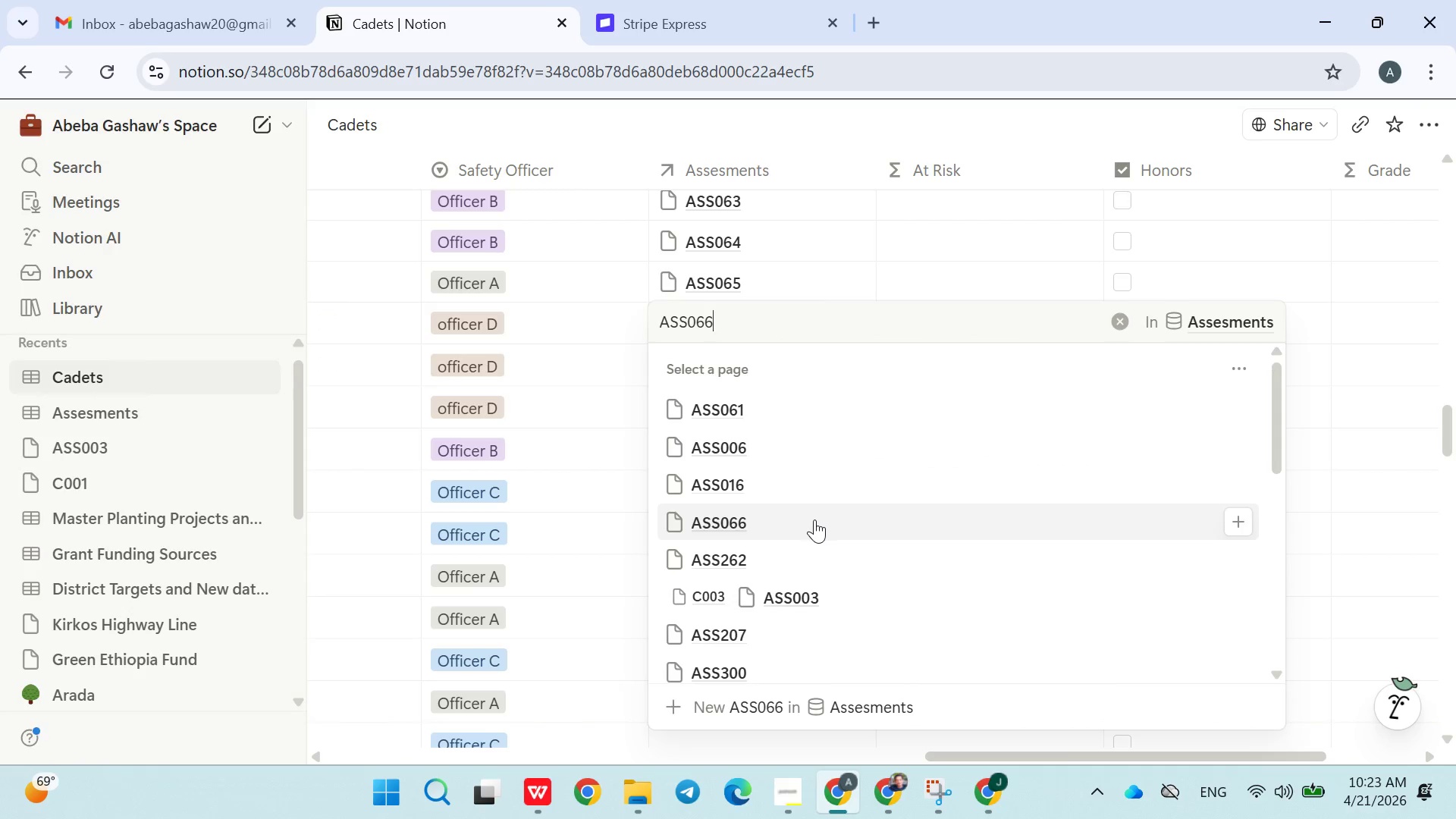 
left_click([795, 523])
 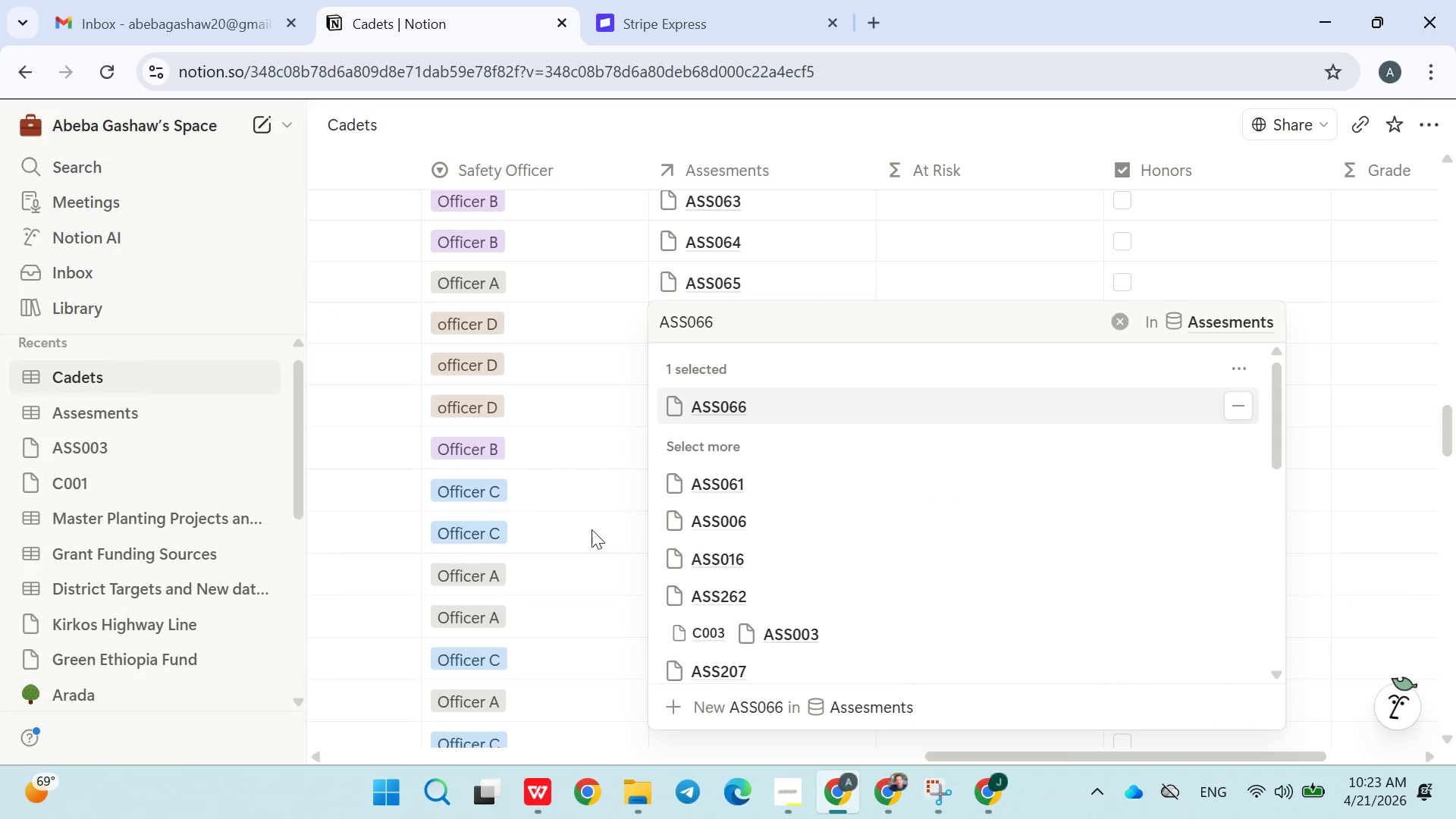 
left_click([588, 529])
 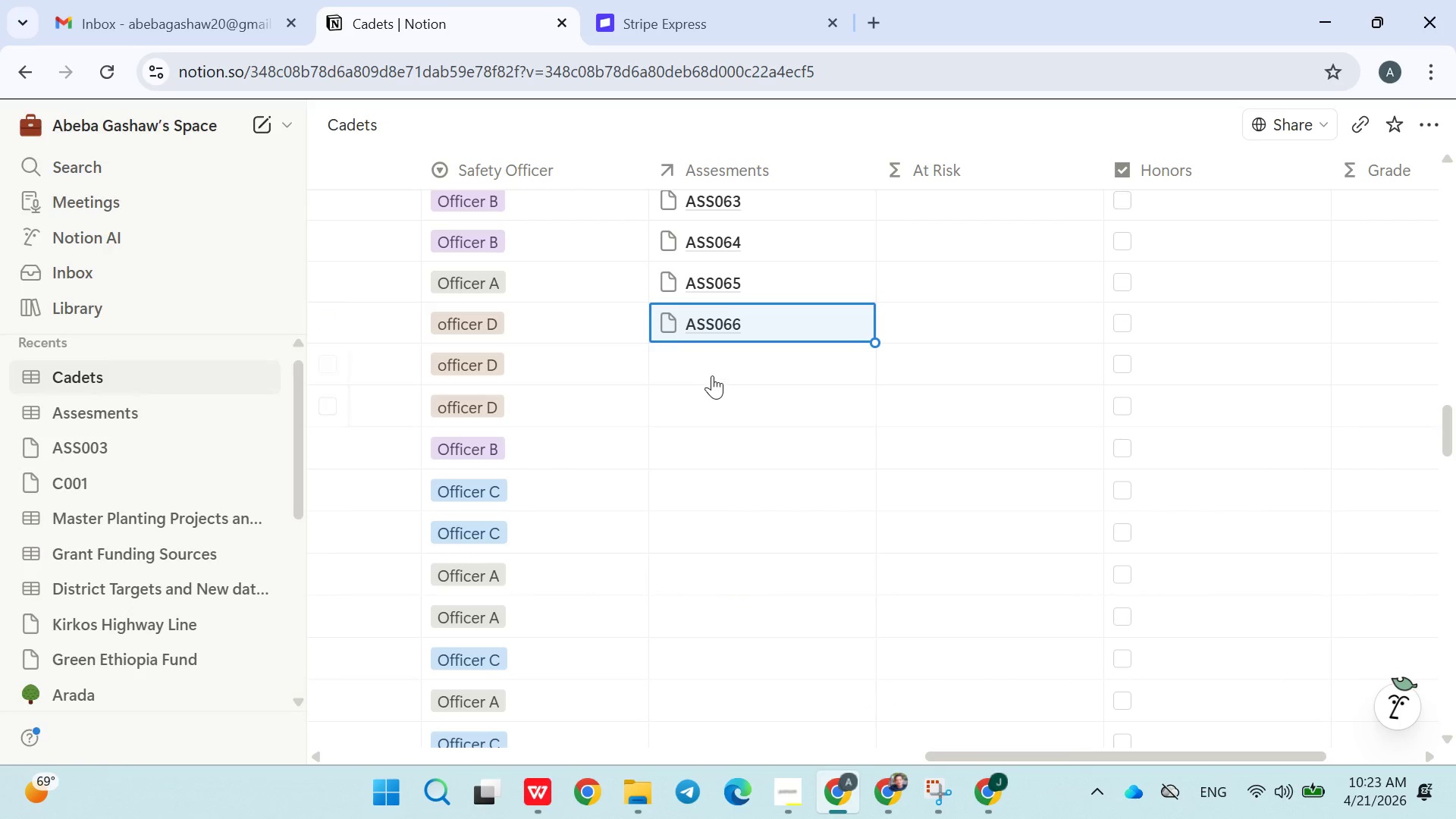 
left_click([715, 372])
 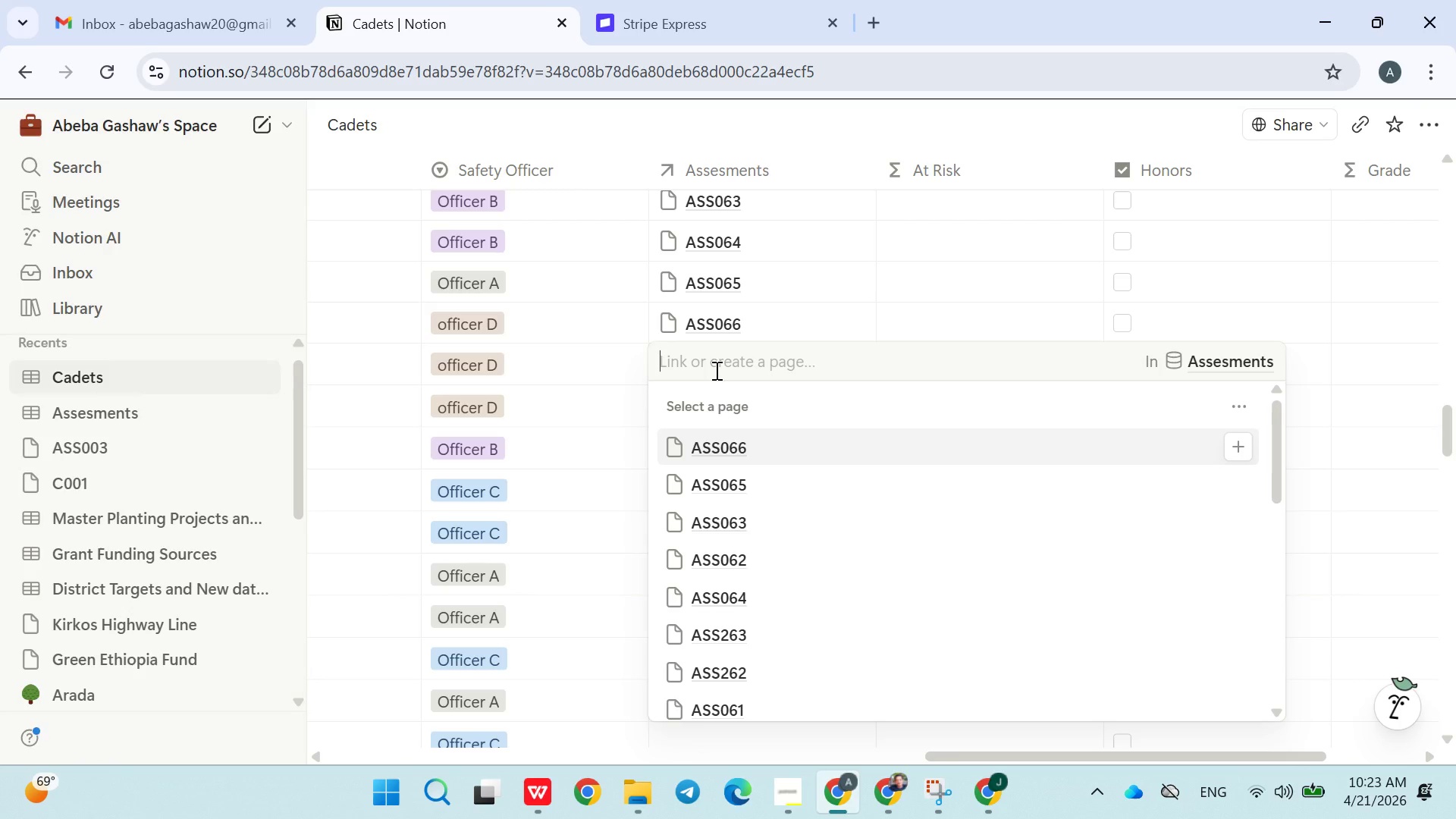 
type(ASS067)
 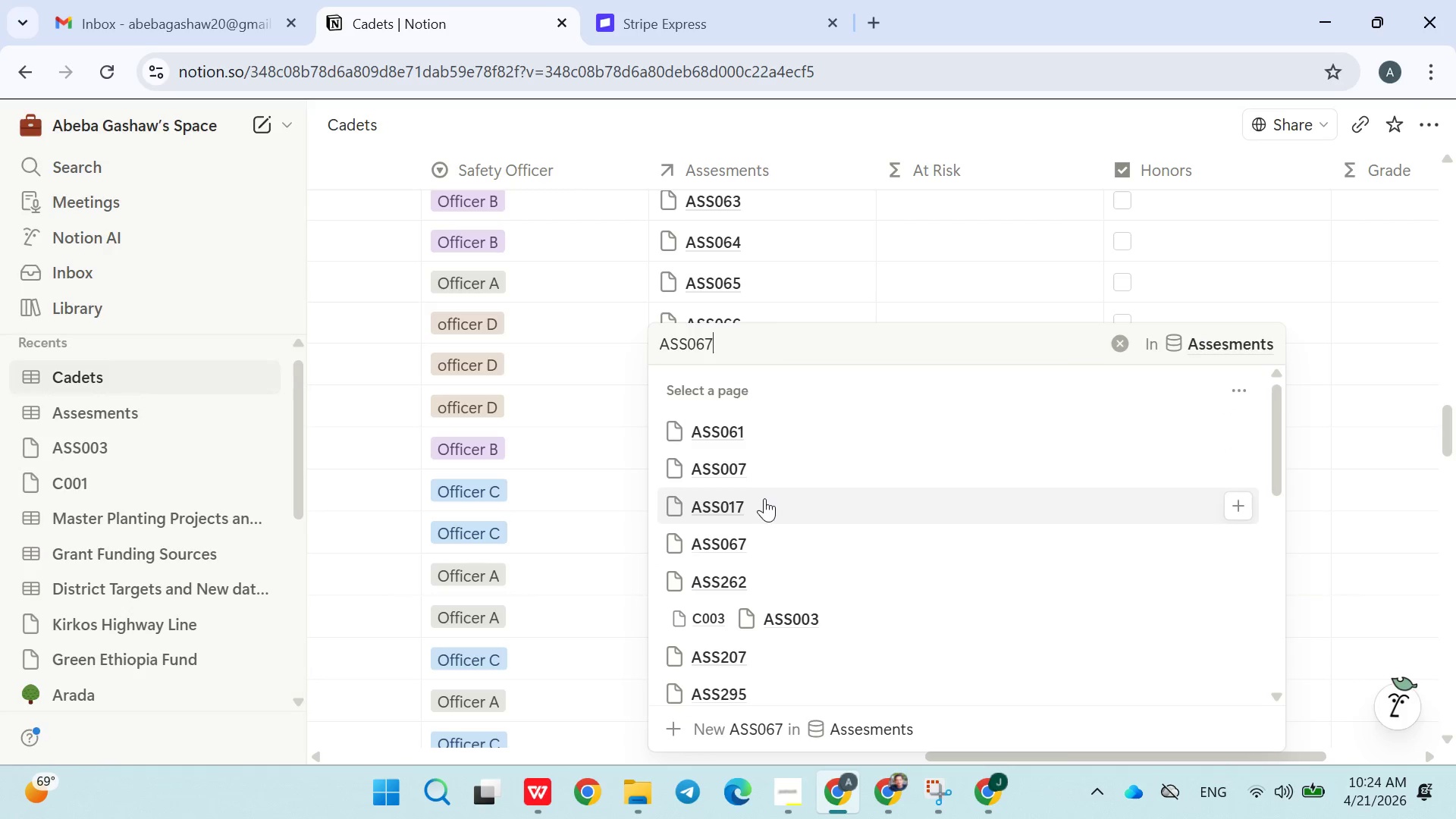 
left_click([755, 555])
 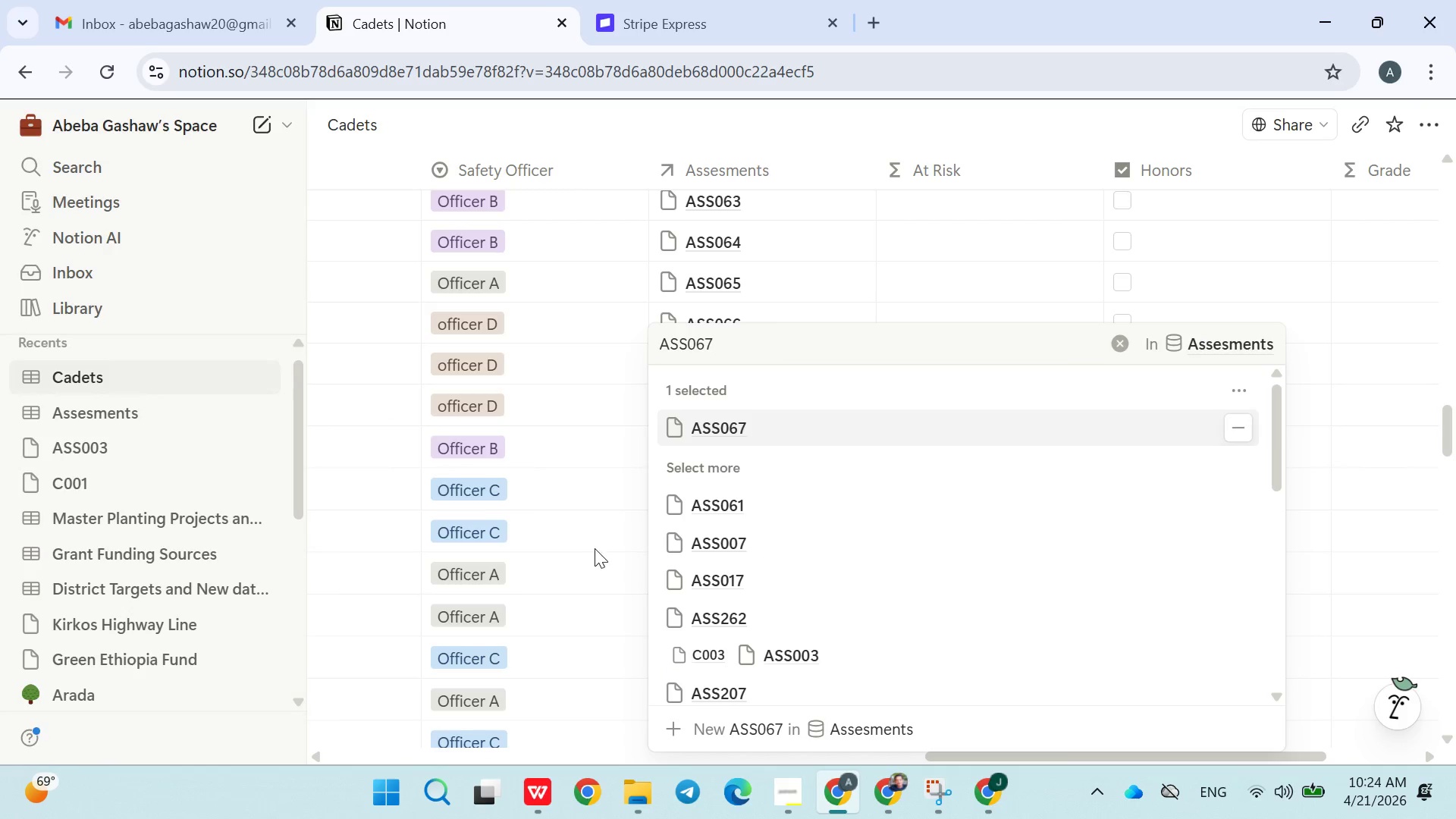 
left_click([590, 548])
 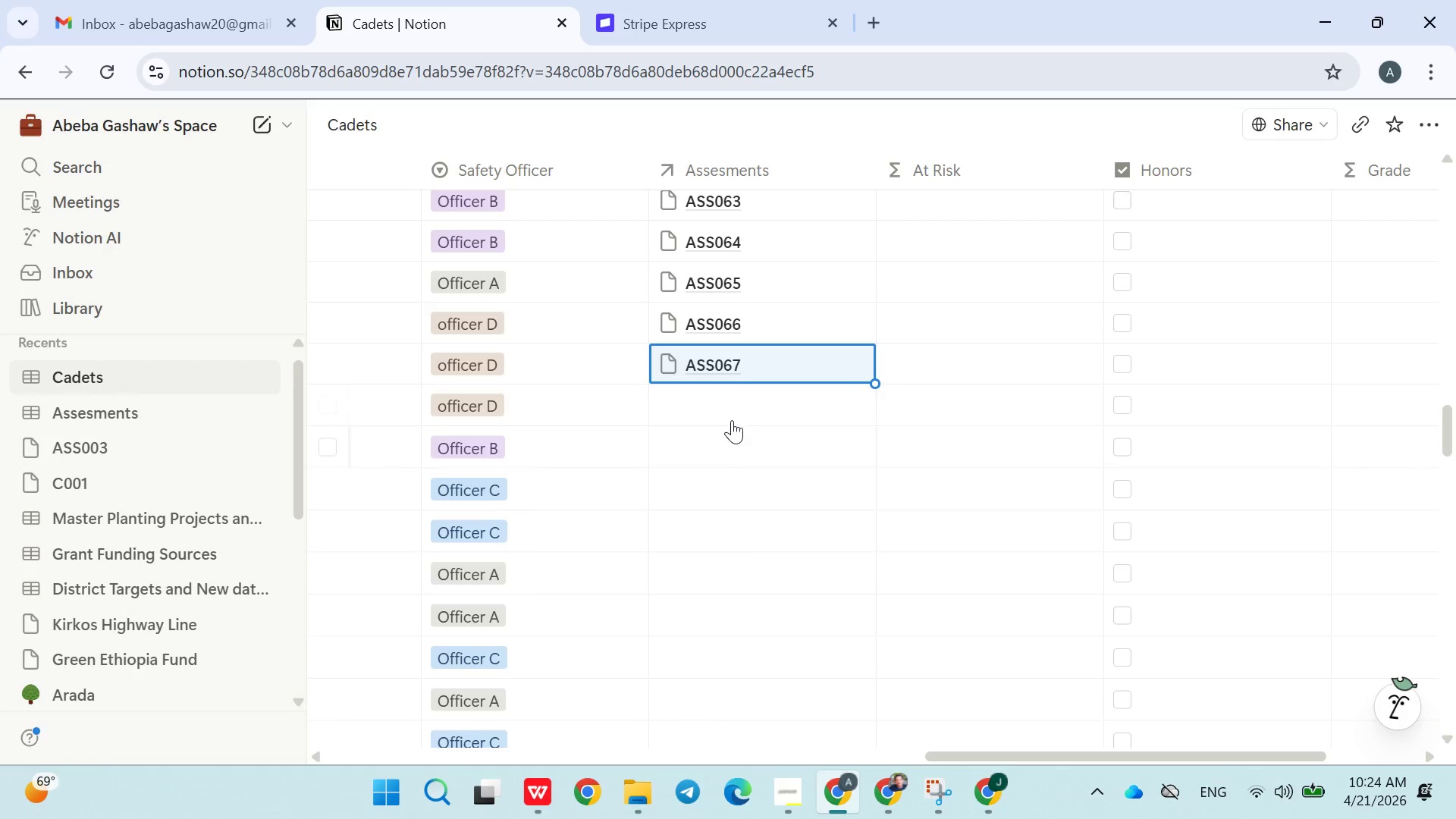 
left_click([723, 402])
 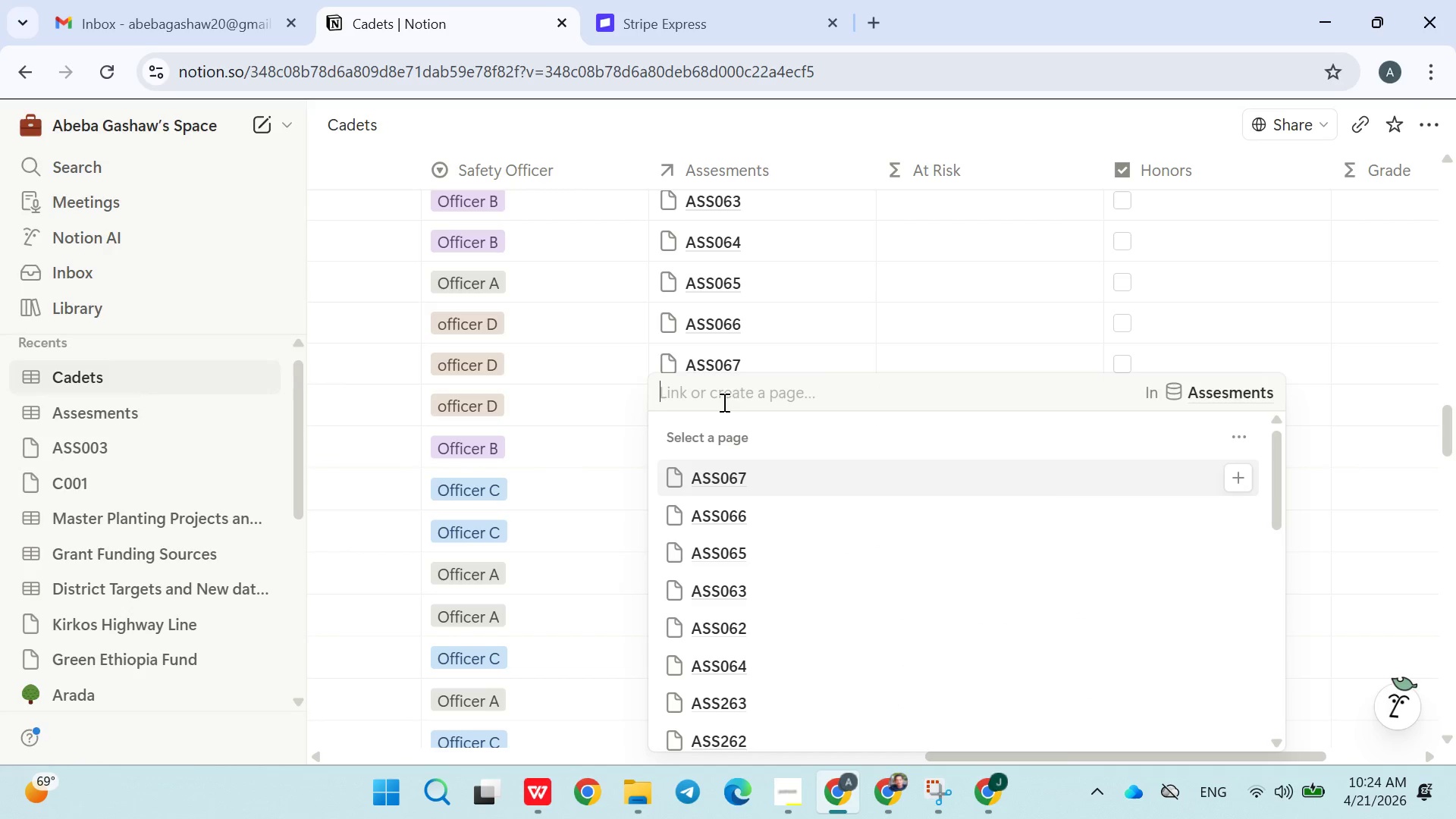 
type(ASS068)
 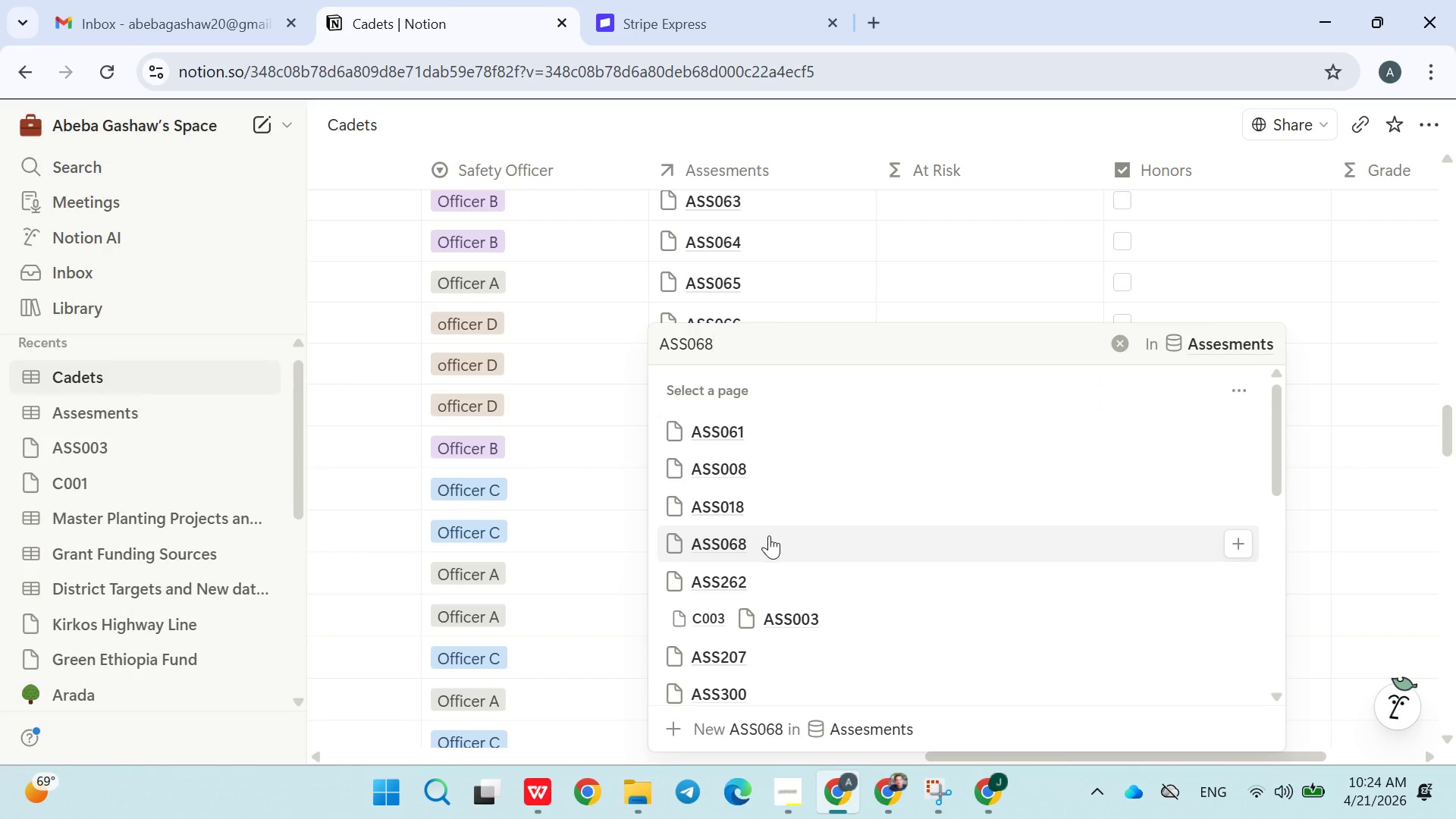 
double_click([626, 582])
 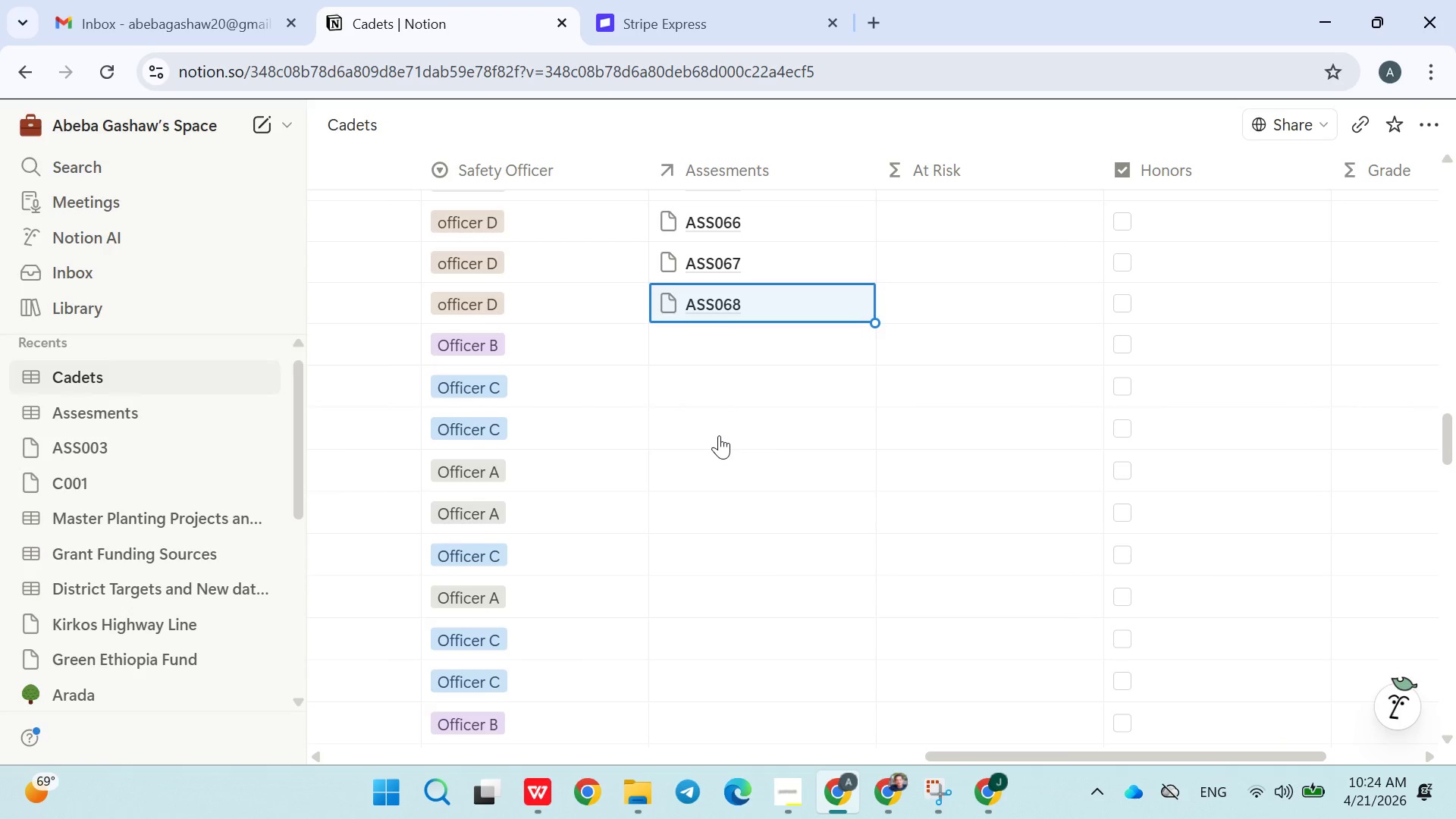 
left_click([738, 346])
 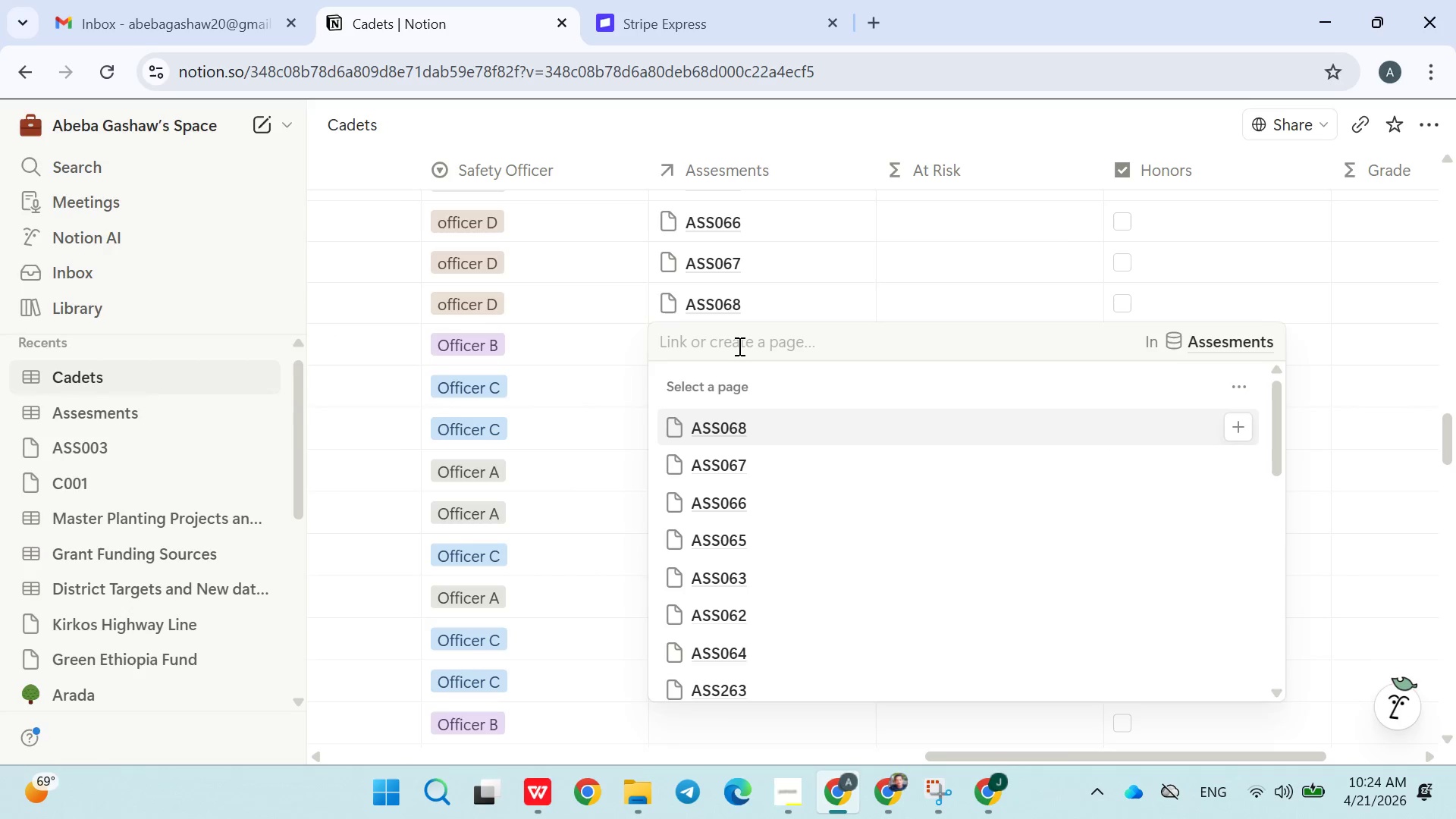 
type(ASS069)
 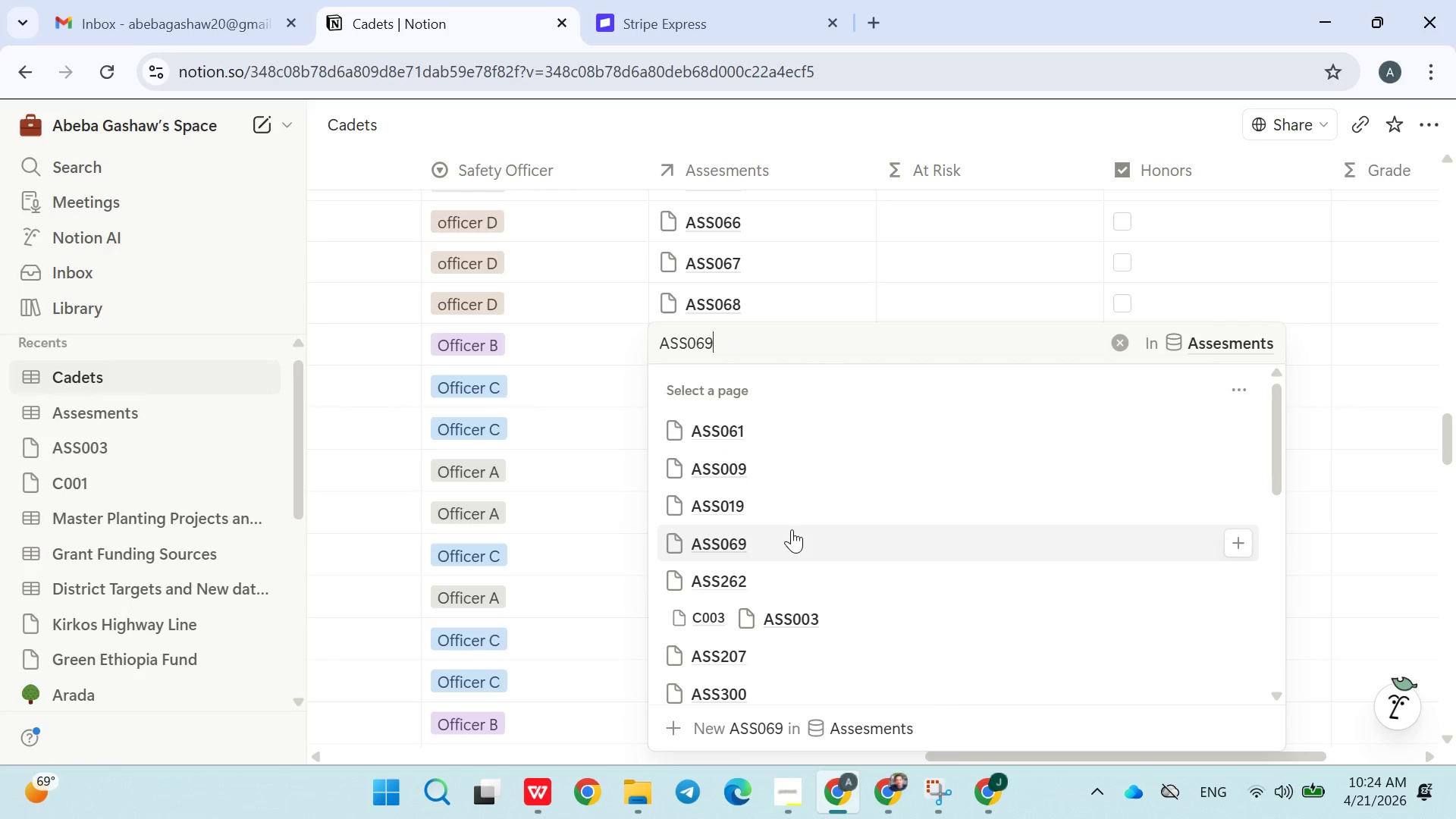 
left_click([781, 538])
 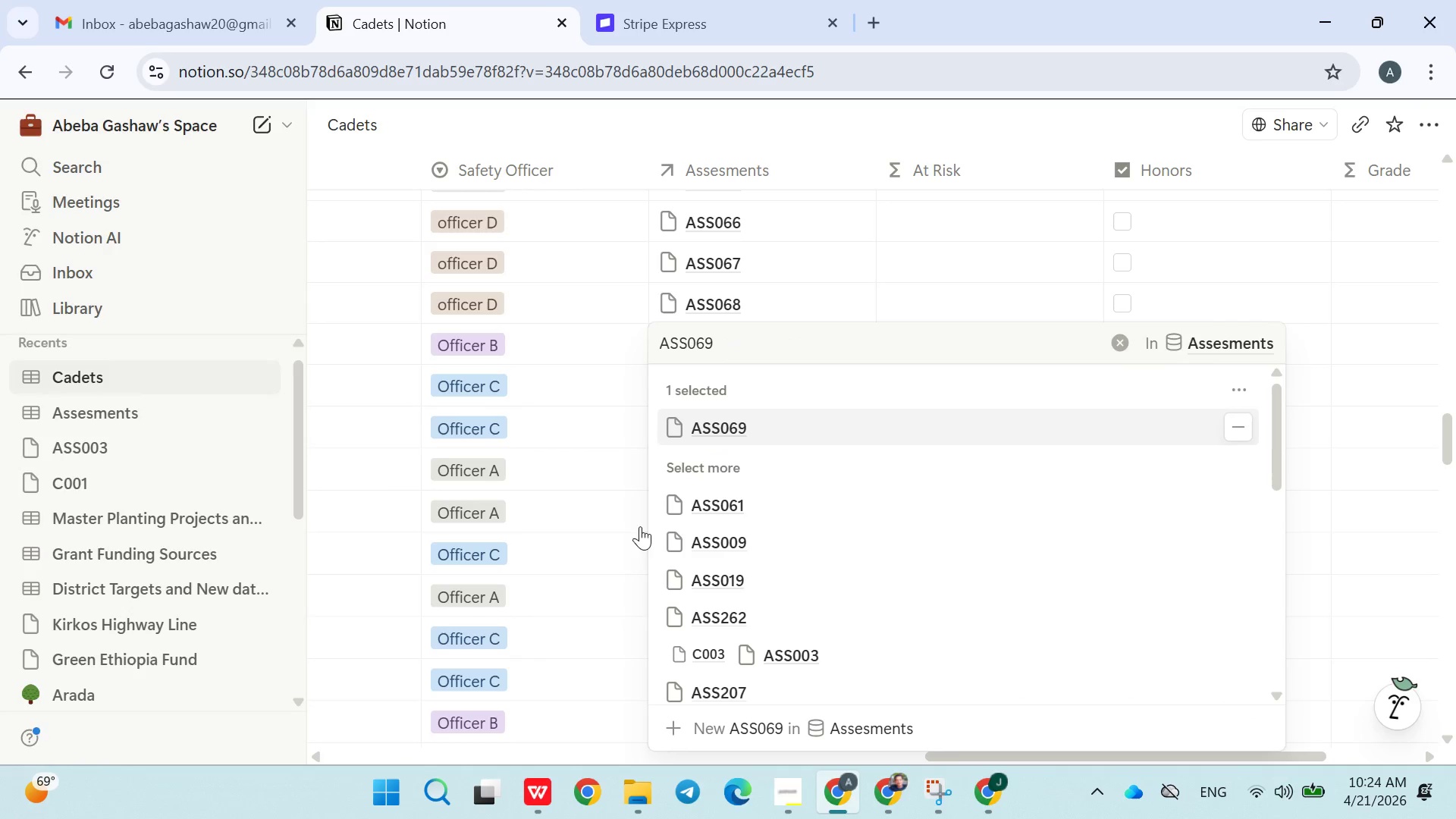 
left_click([624, 522])
 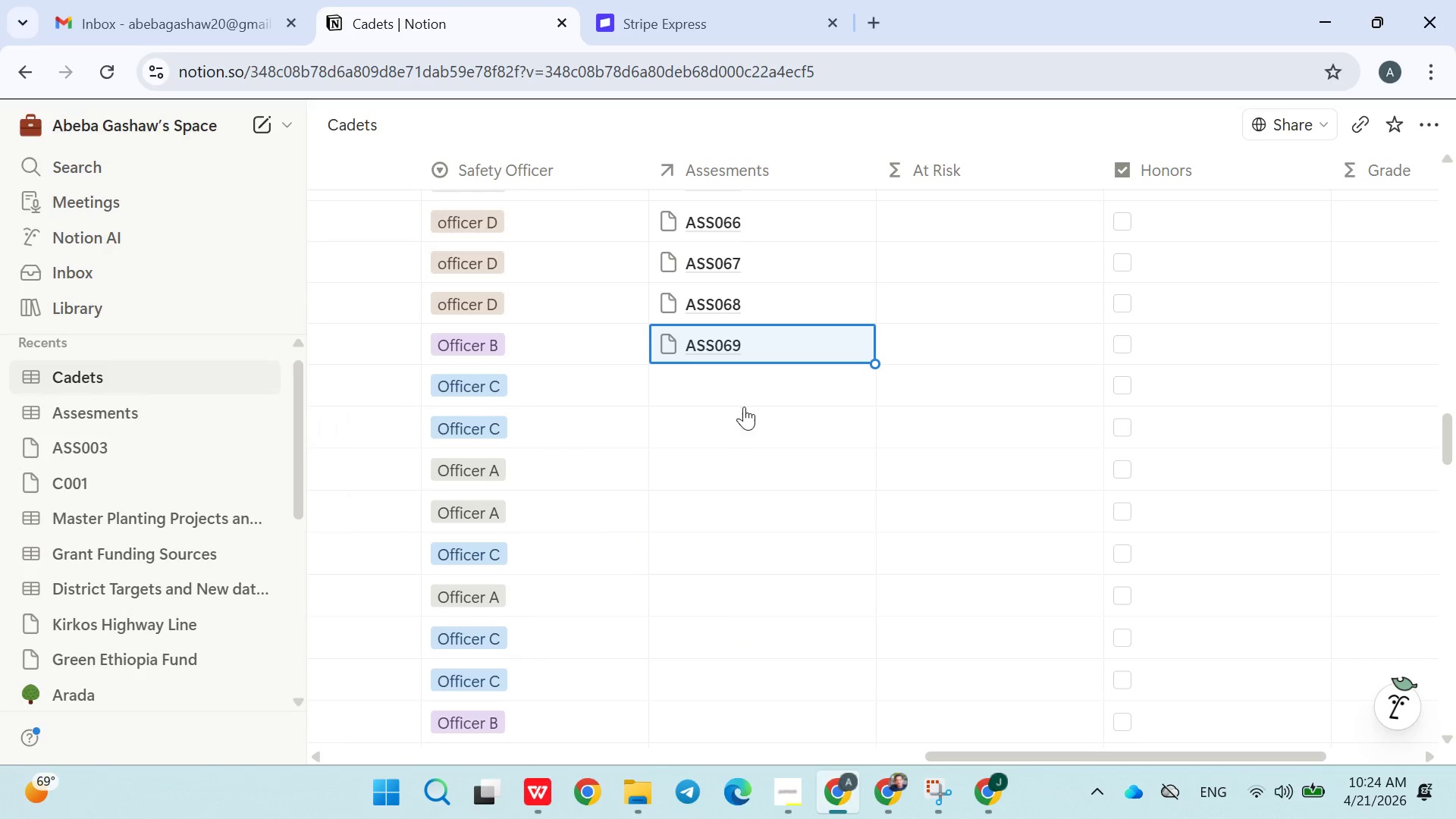 
left_click([745, 383])
 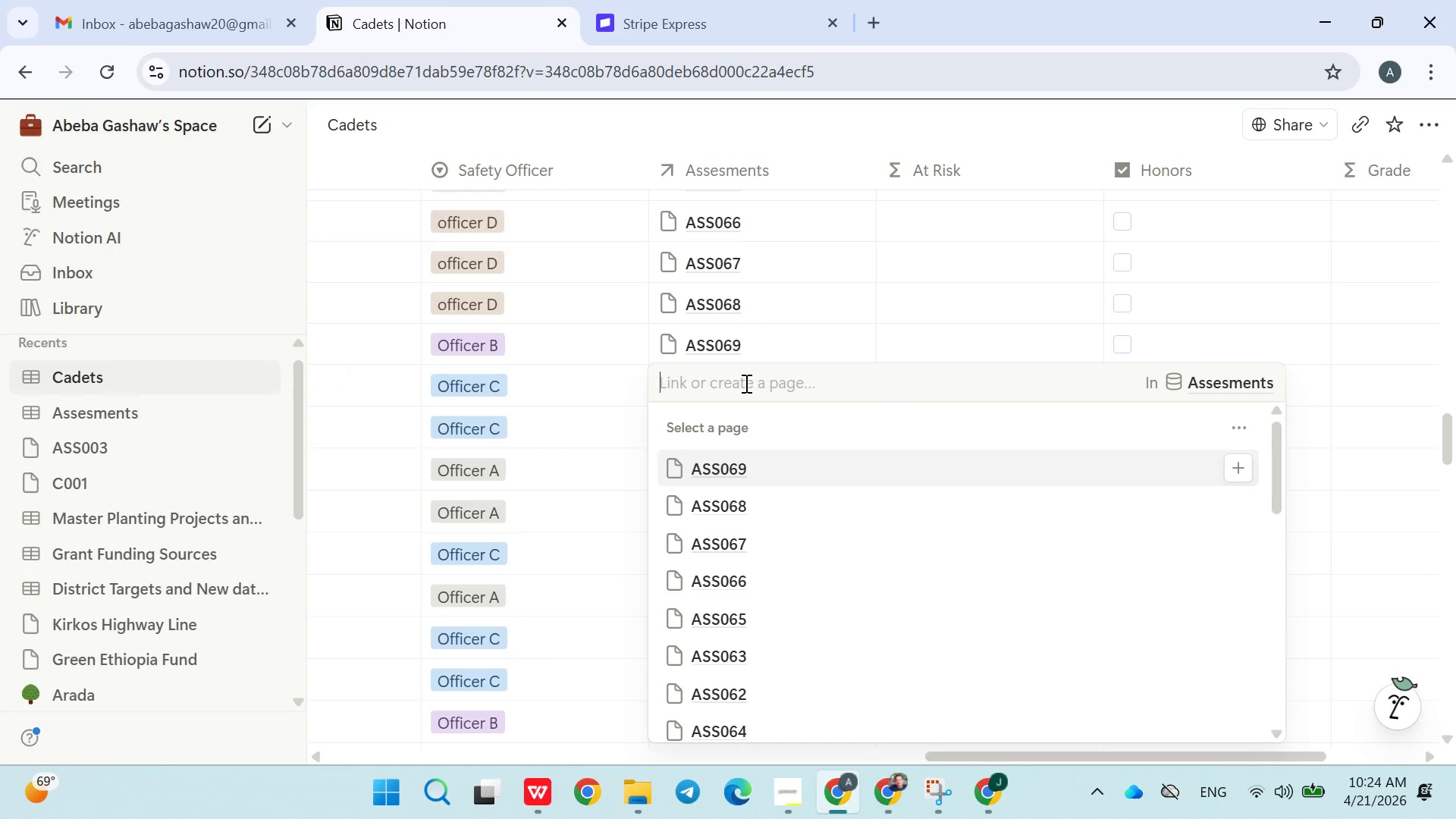 
type(ASS070)
 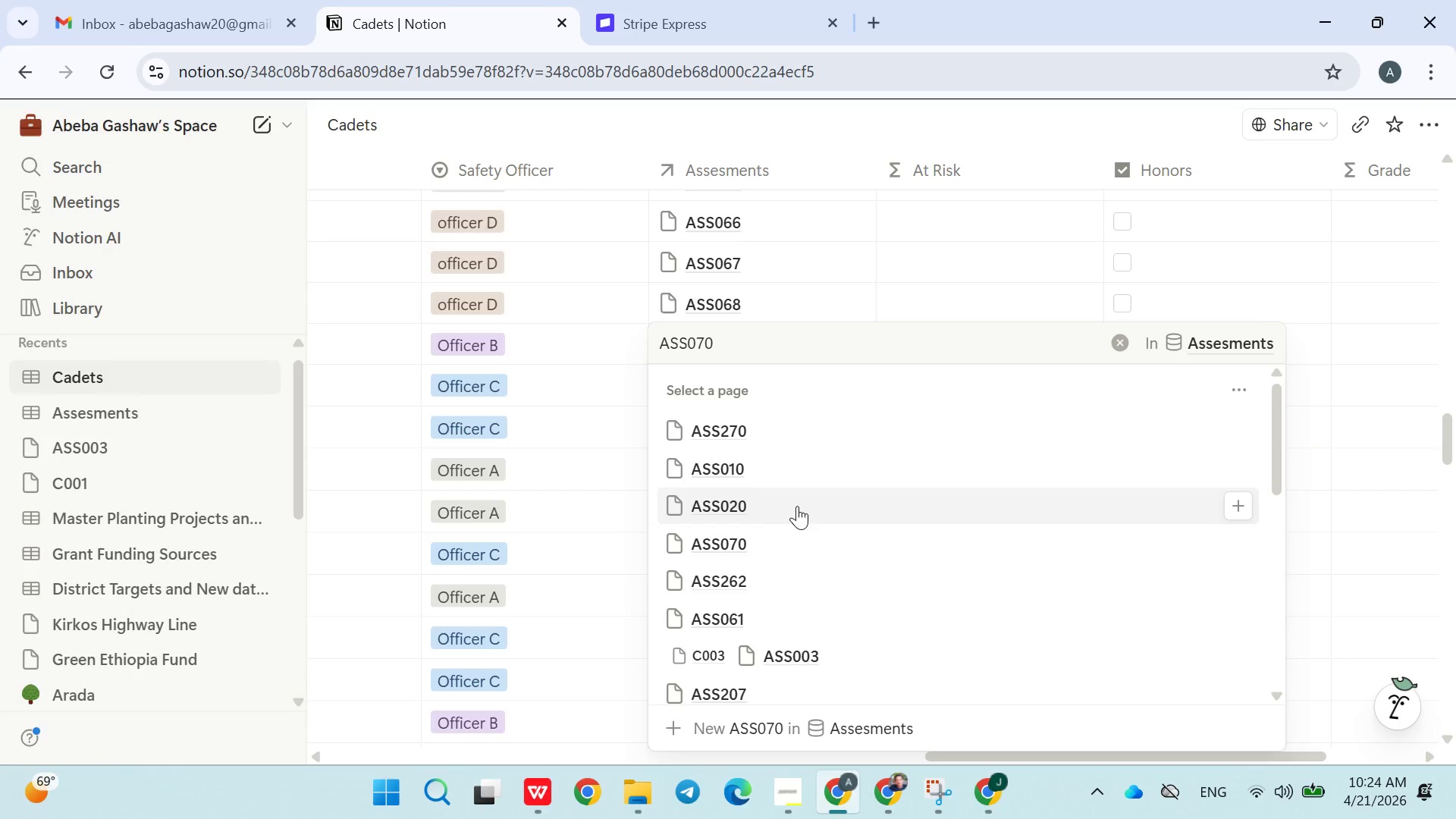 
left_click([771, 545])
 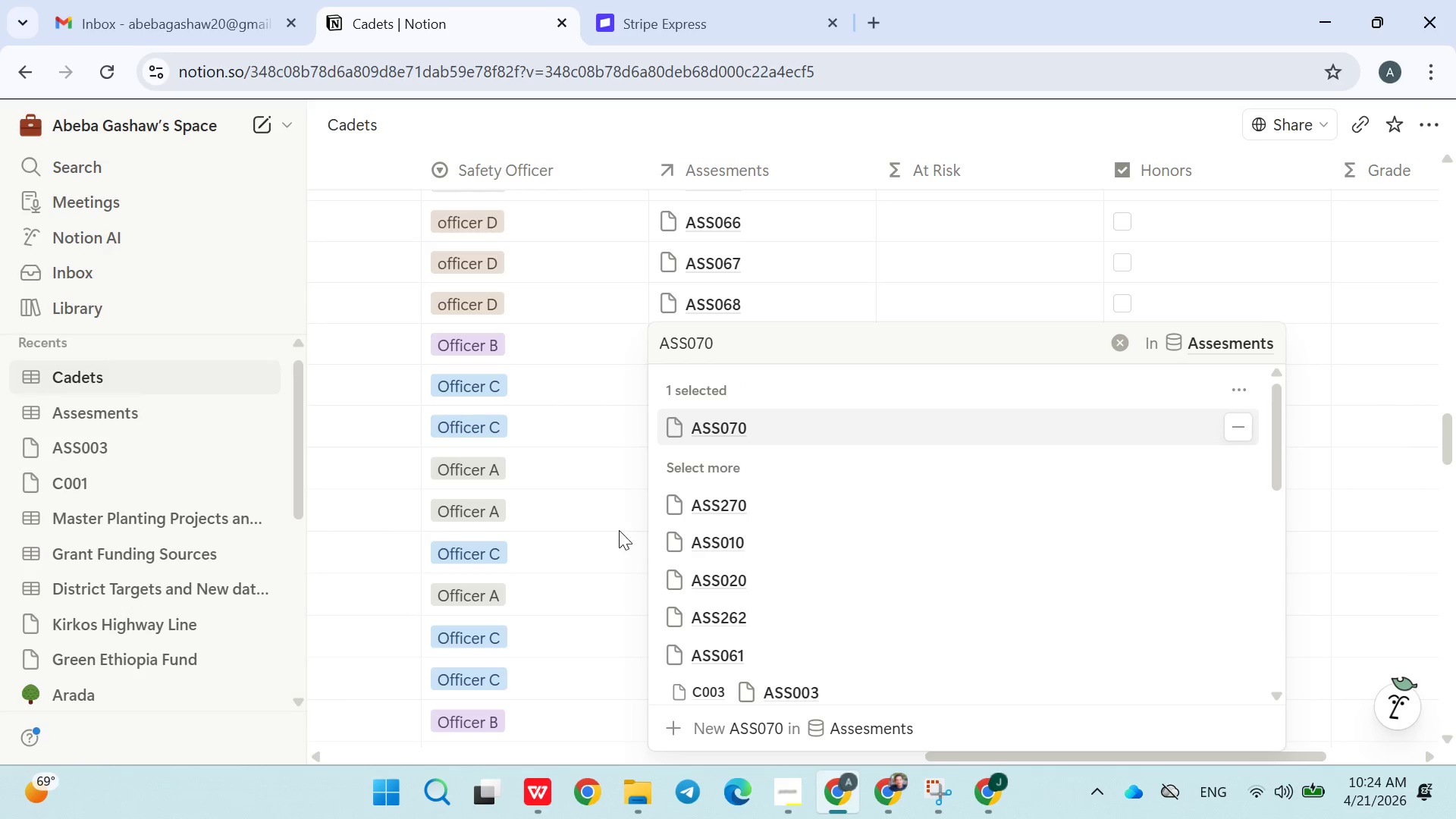 
left_click([612, 529])
 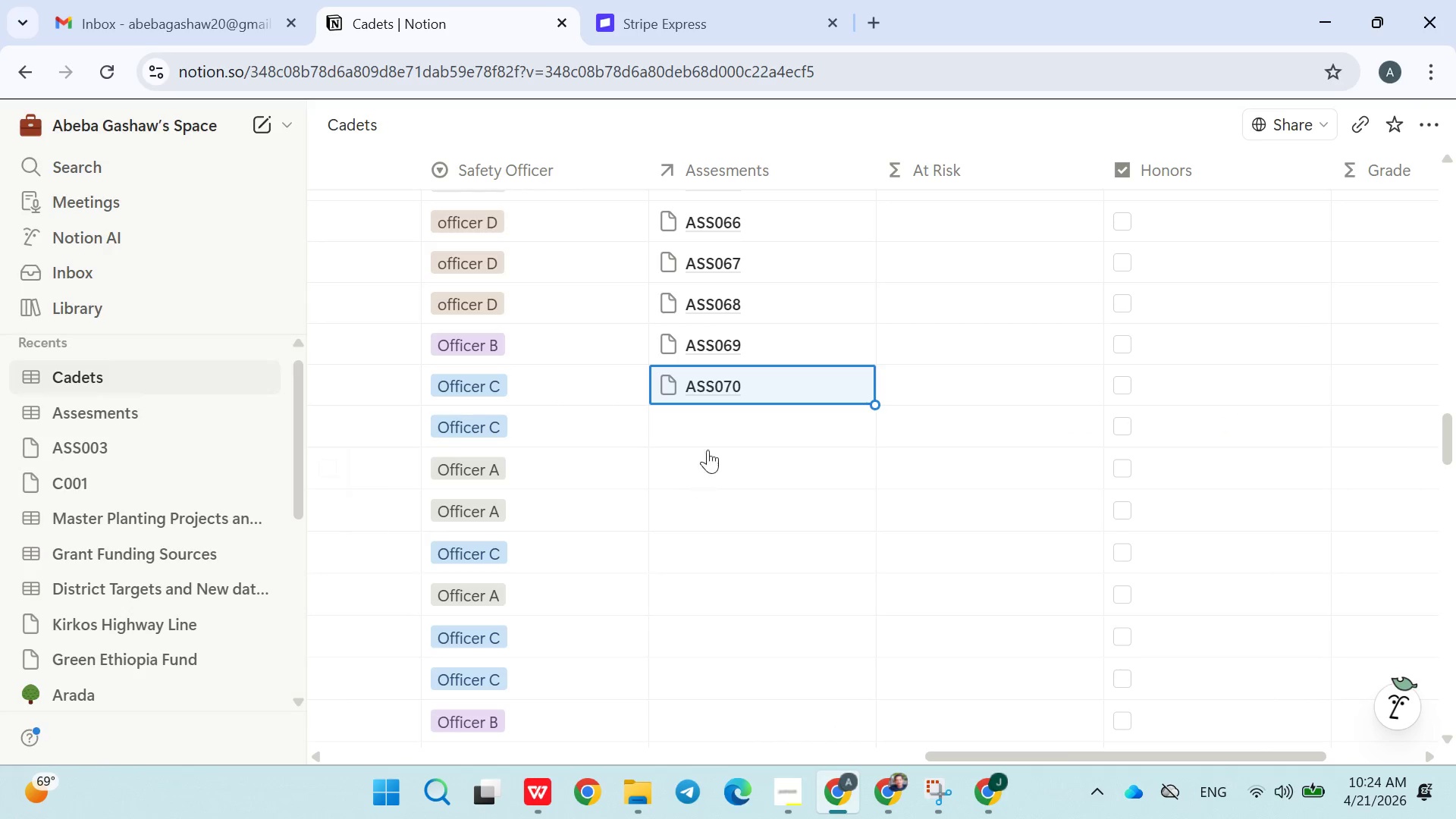 
left_click([709, 425])
 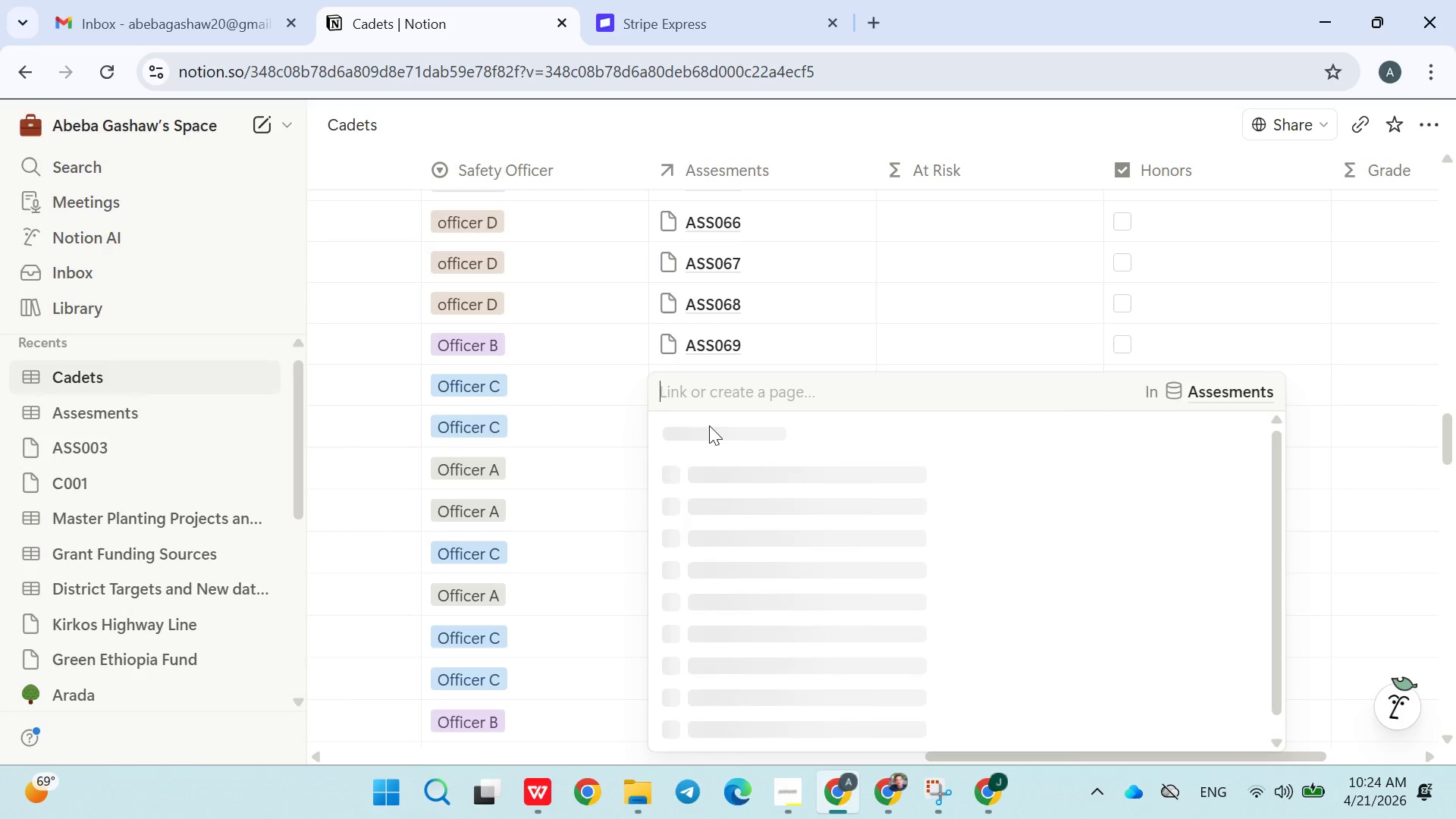 
type(ASS071)
 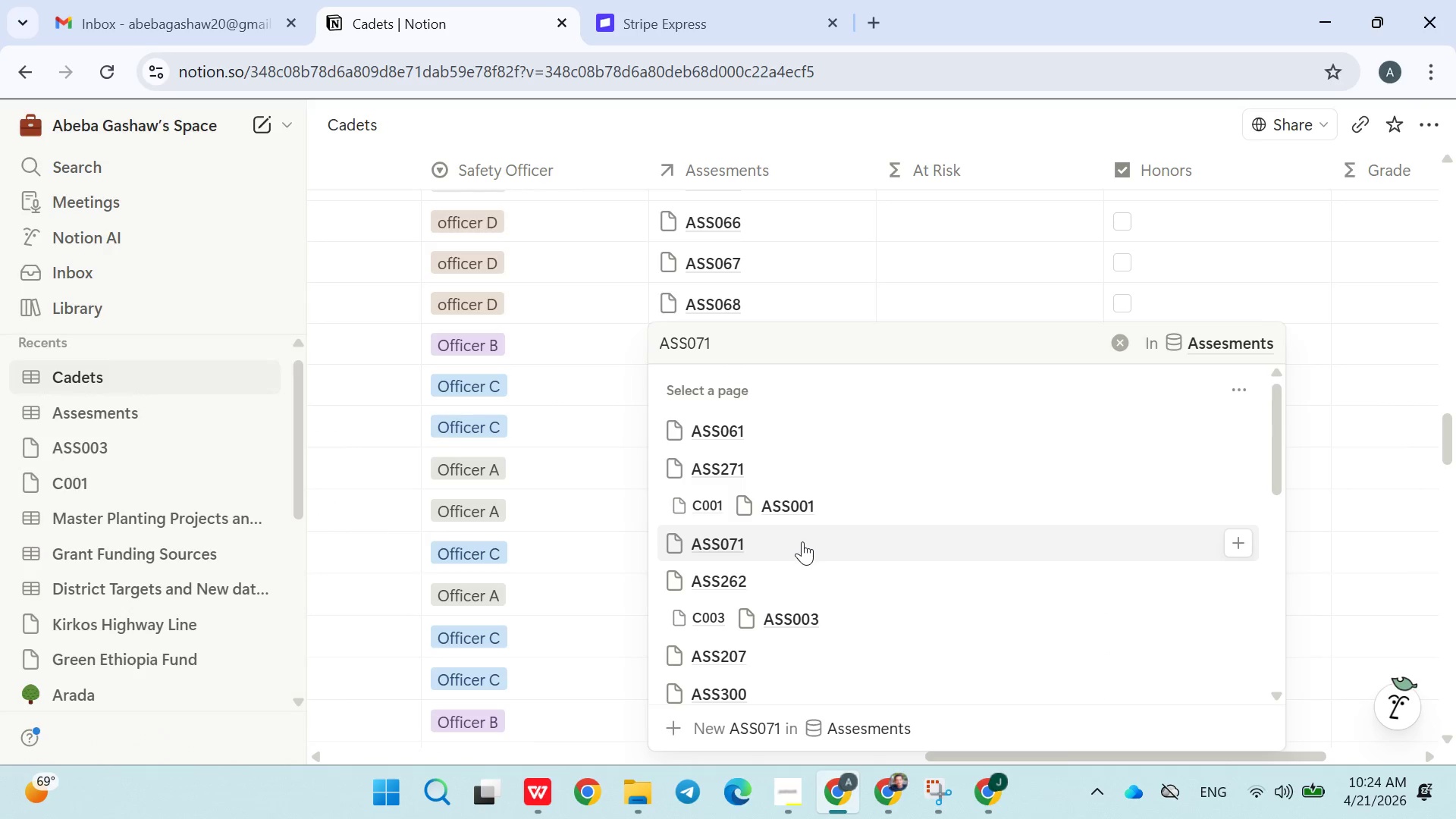 
left_click([797, 544])
 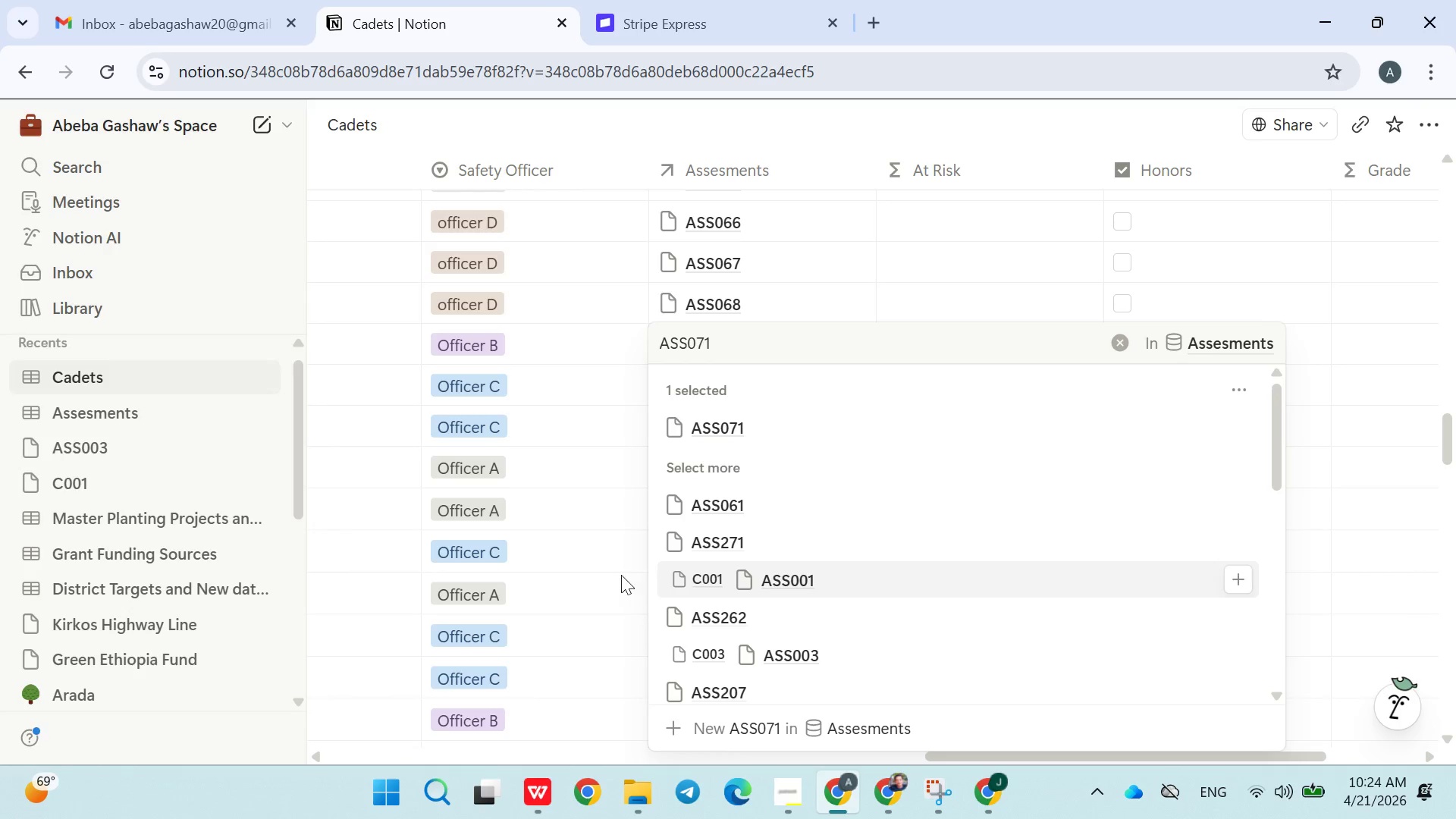 
left_click([597, 564])
 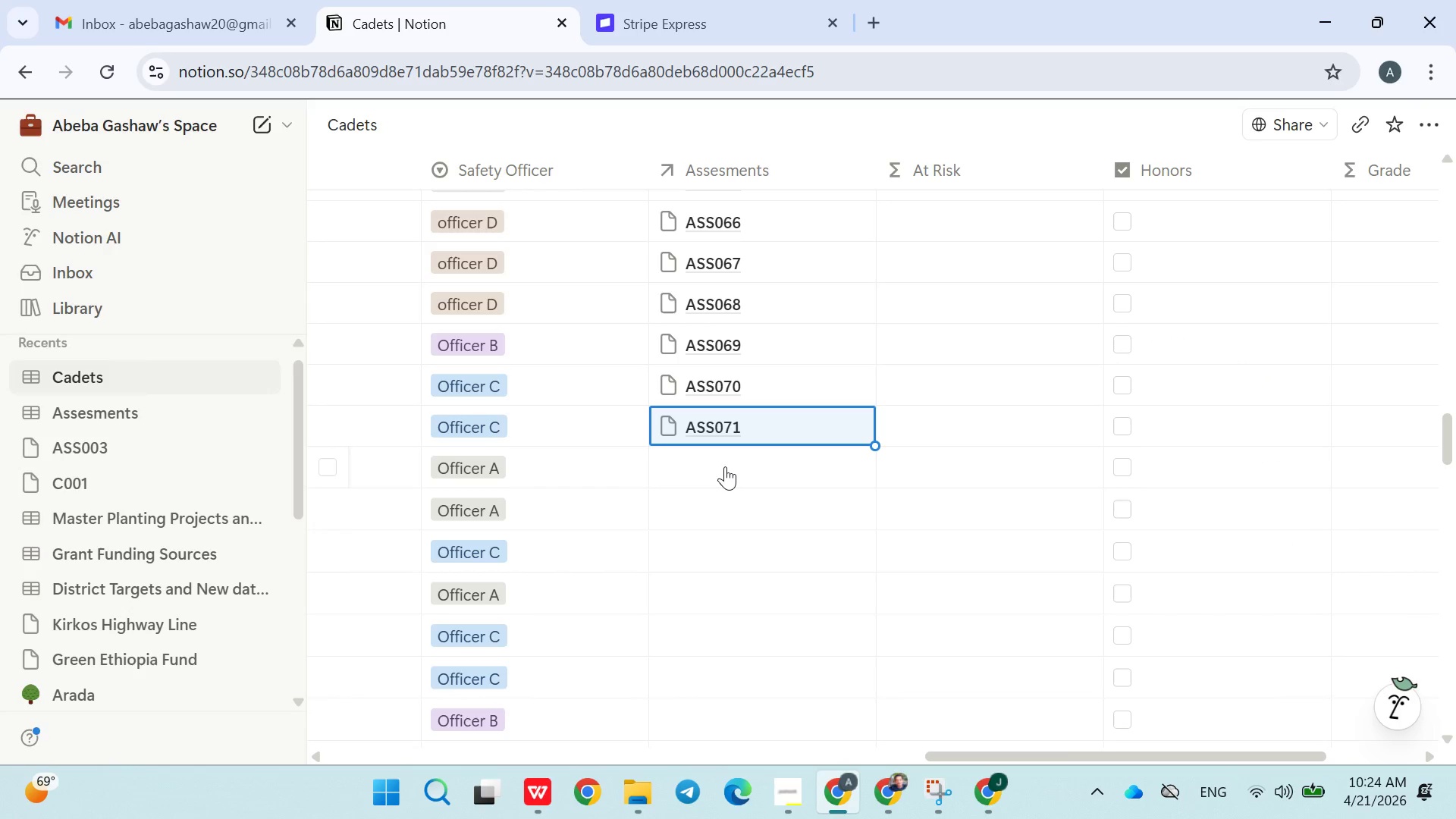 
left_click([725, 466])
 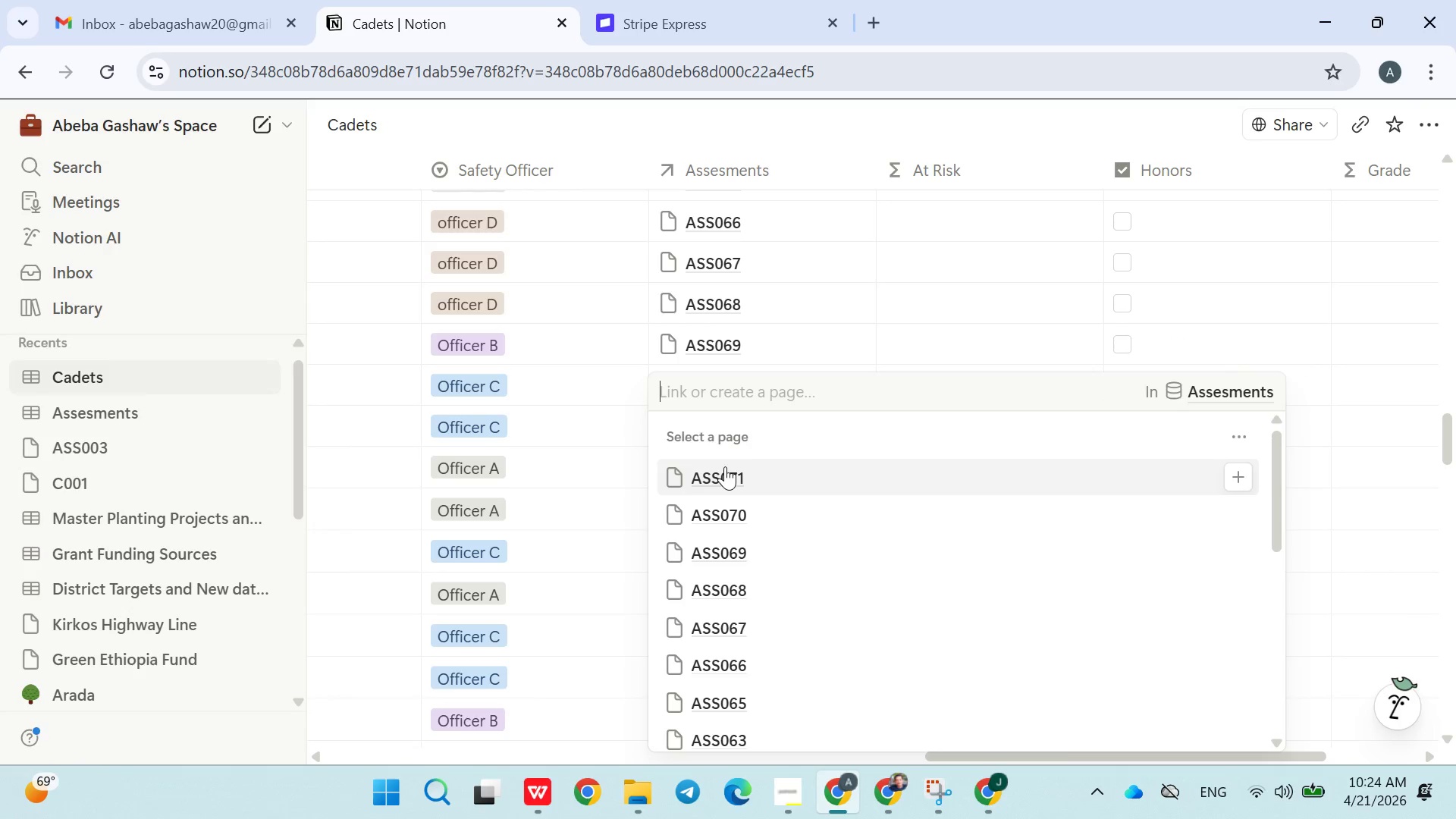 
type(ASS07)
 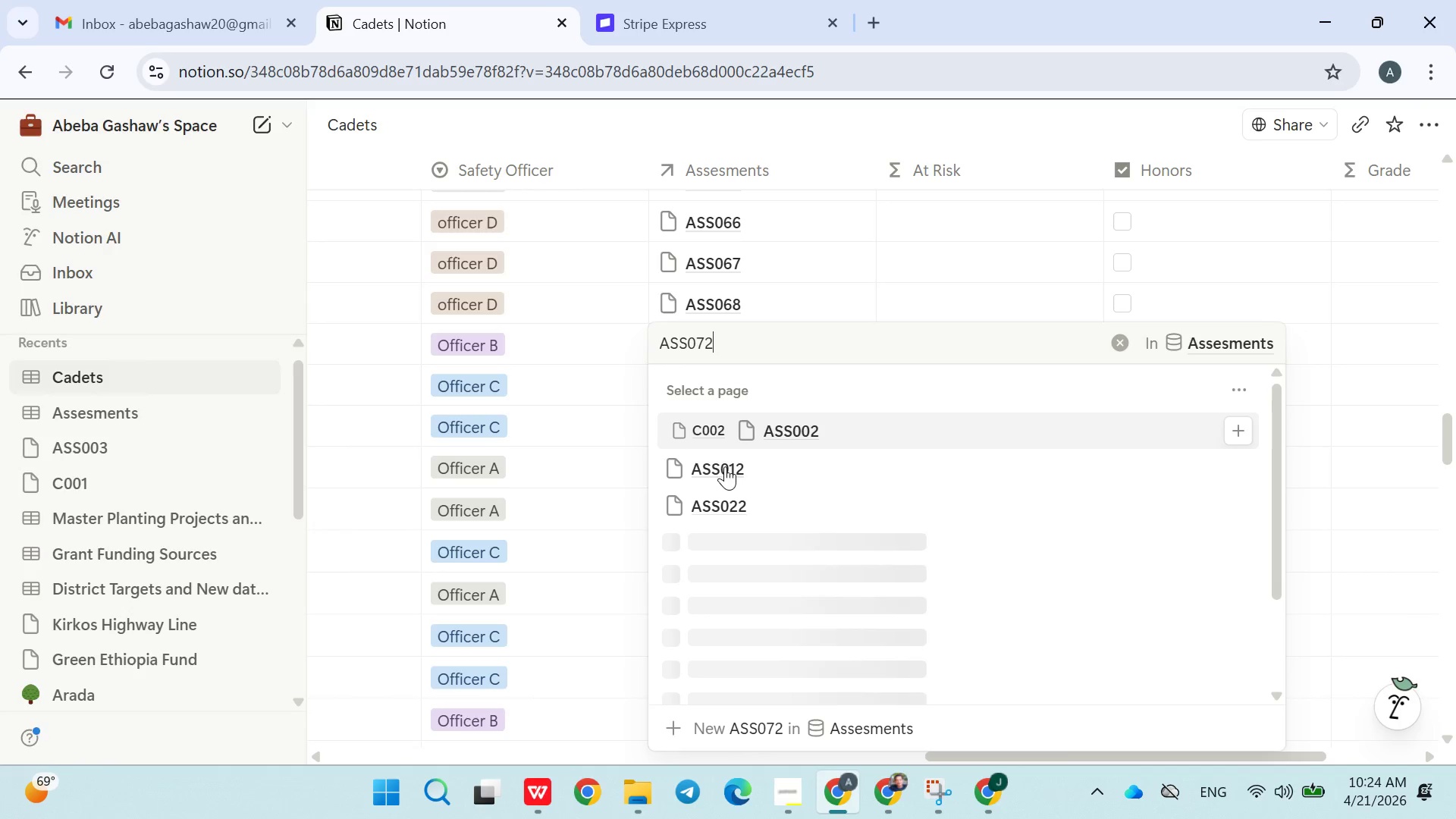 
left_click([790, 535])
 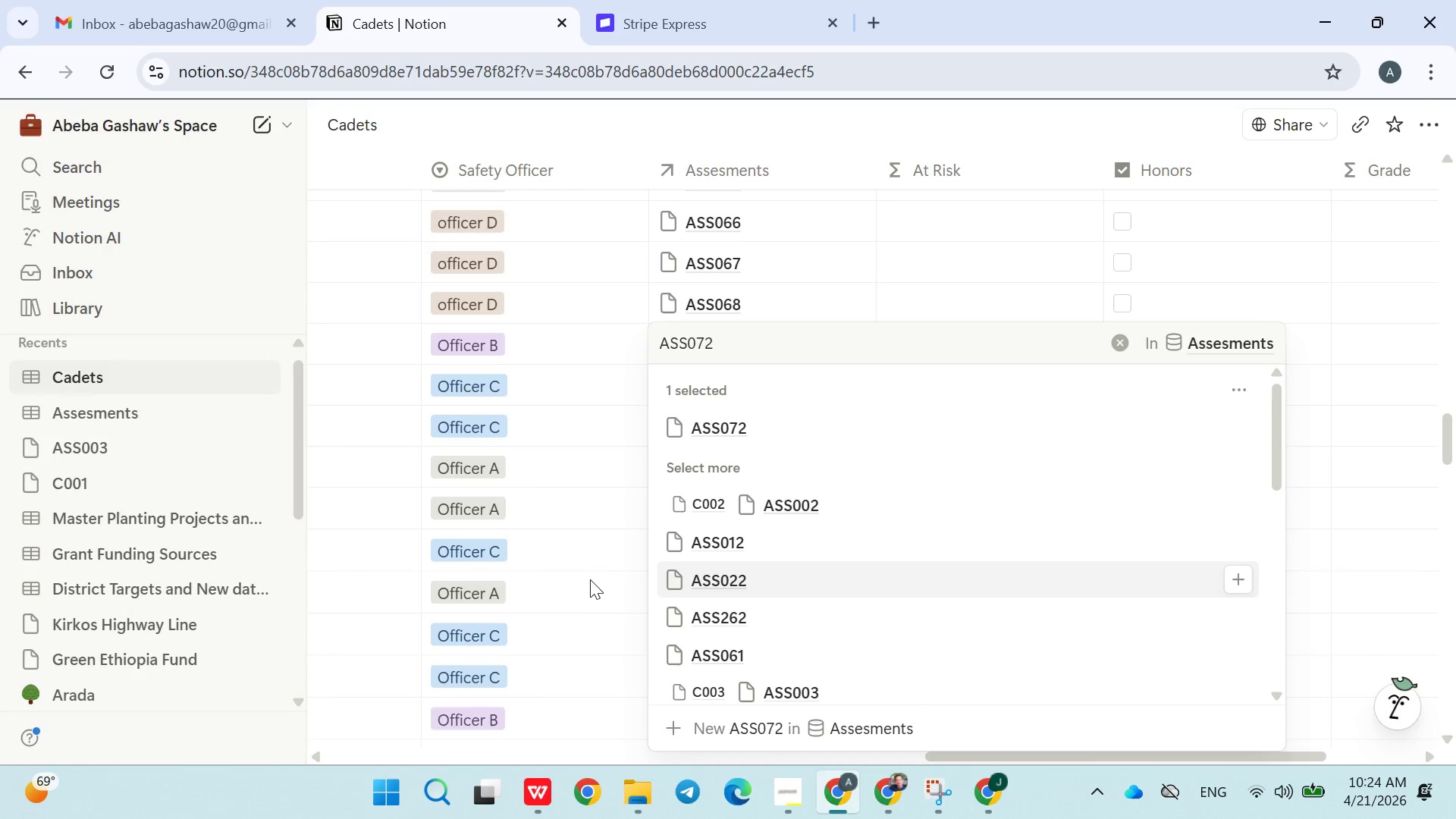 
left_click([590, 579])
 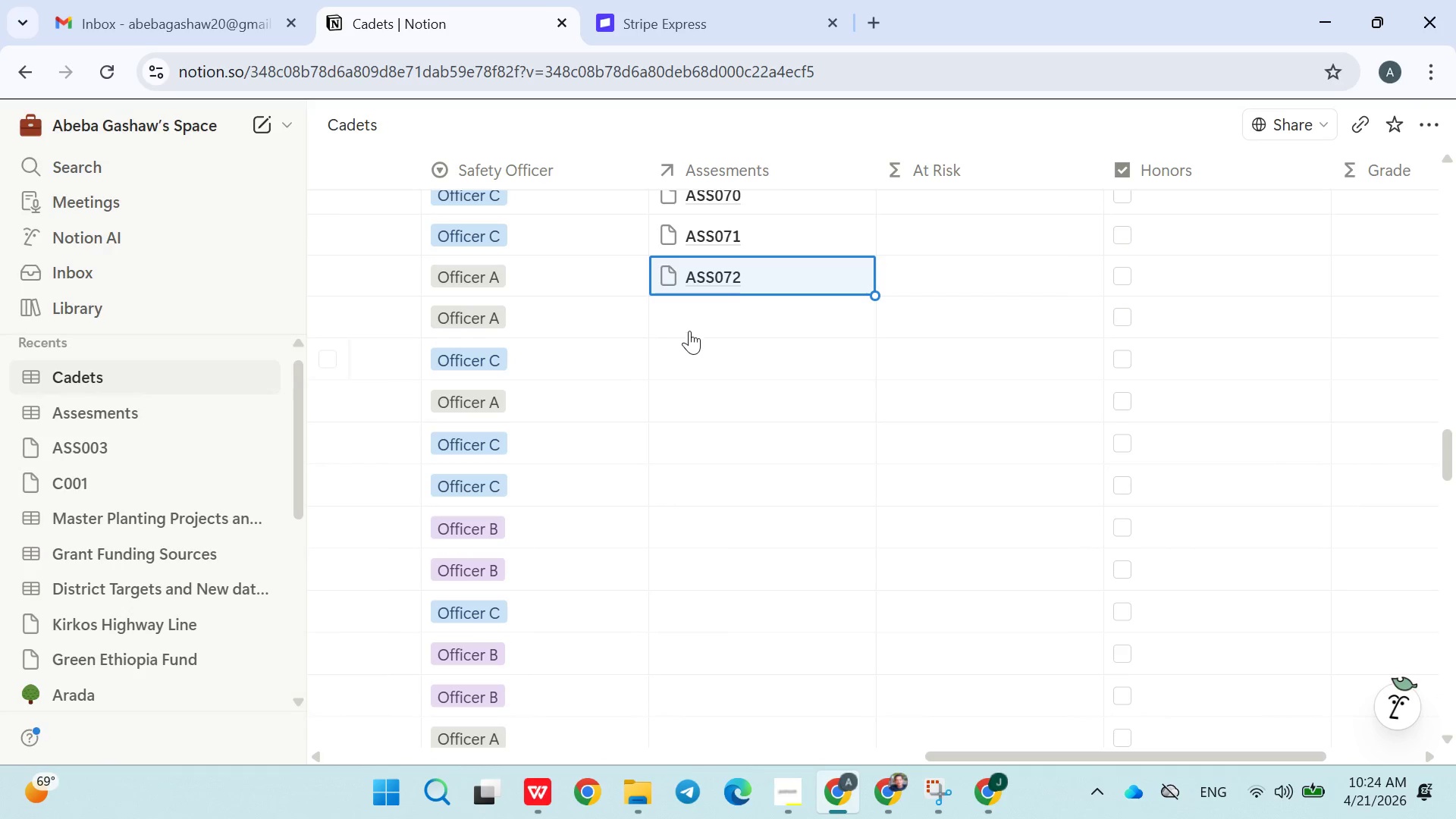 
left_click([703, 307])
 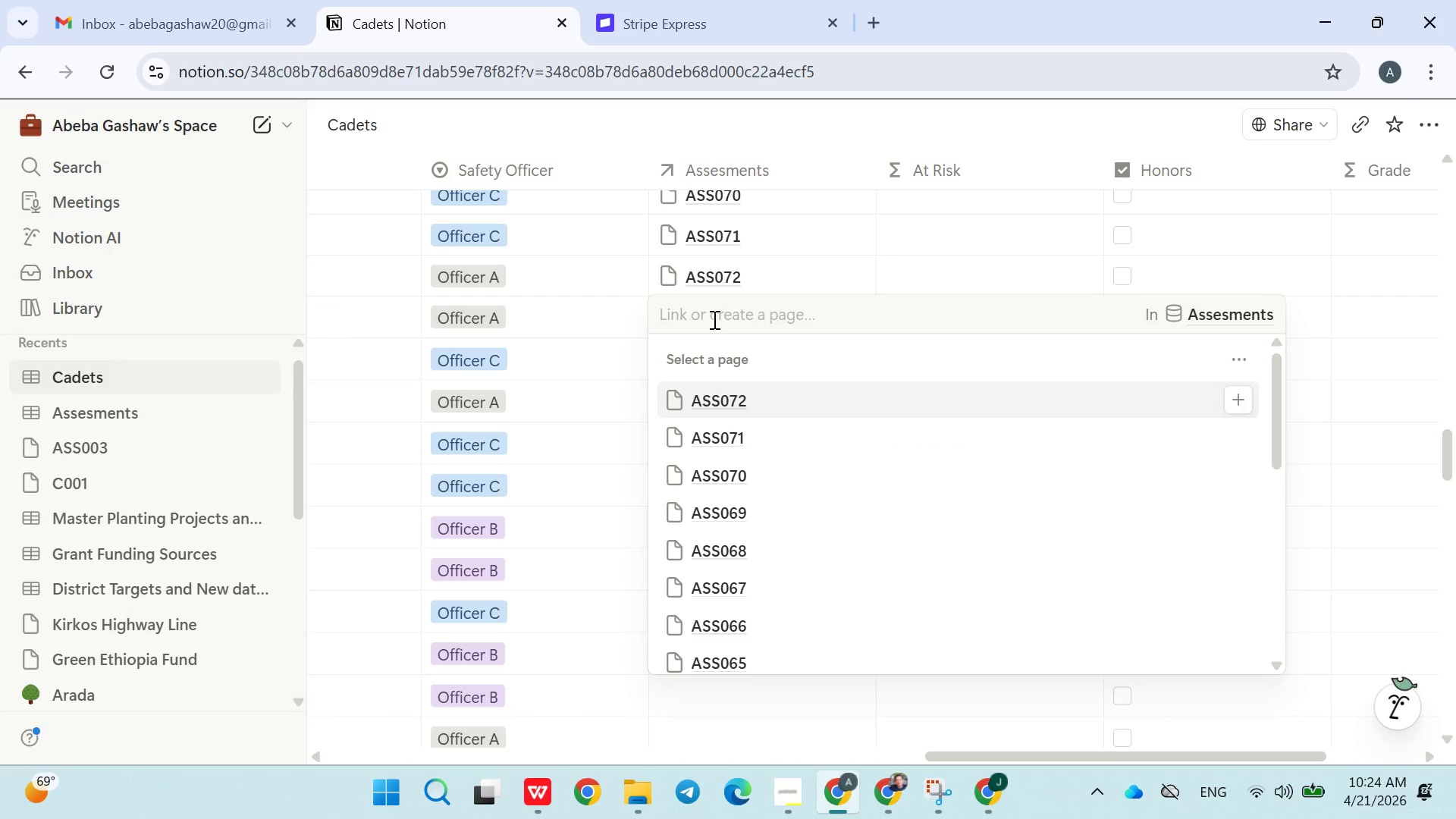 
type(ASS073)
 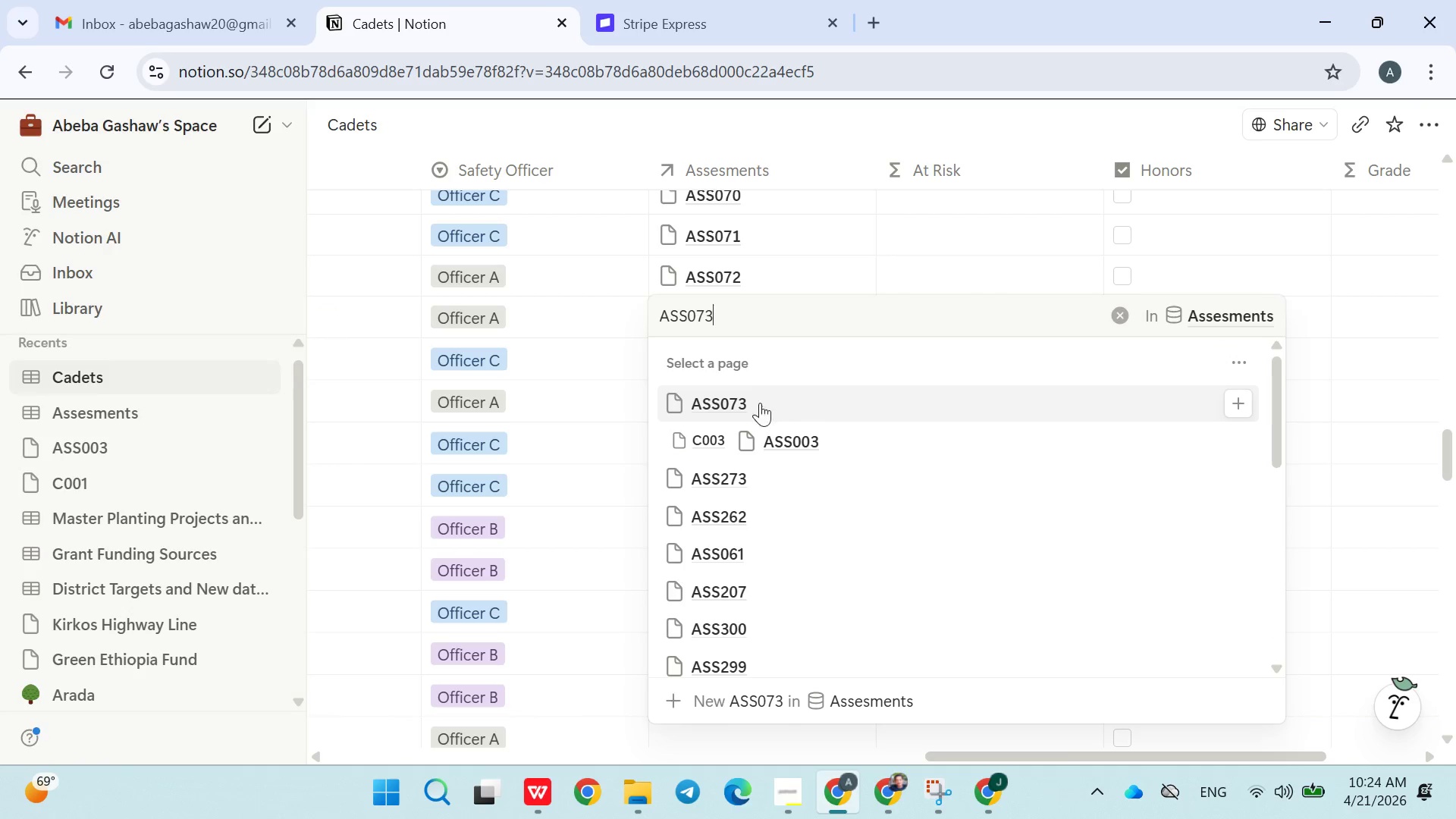 
left_click([752, 405])
 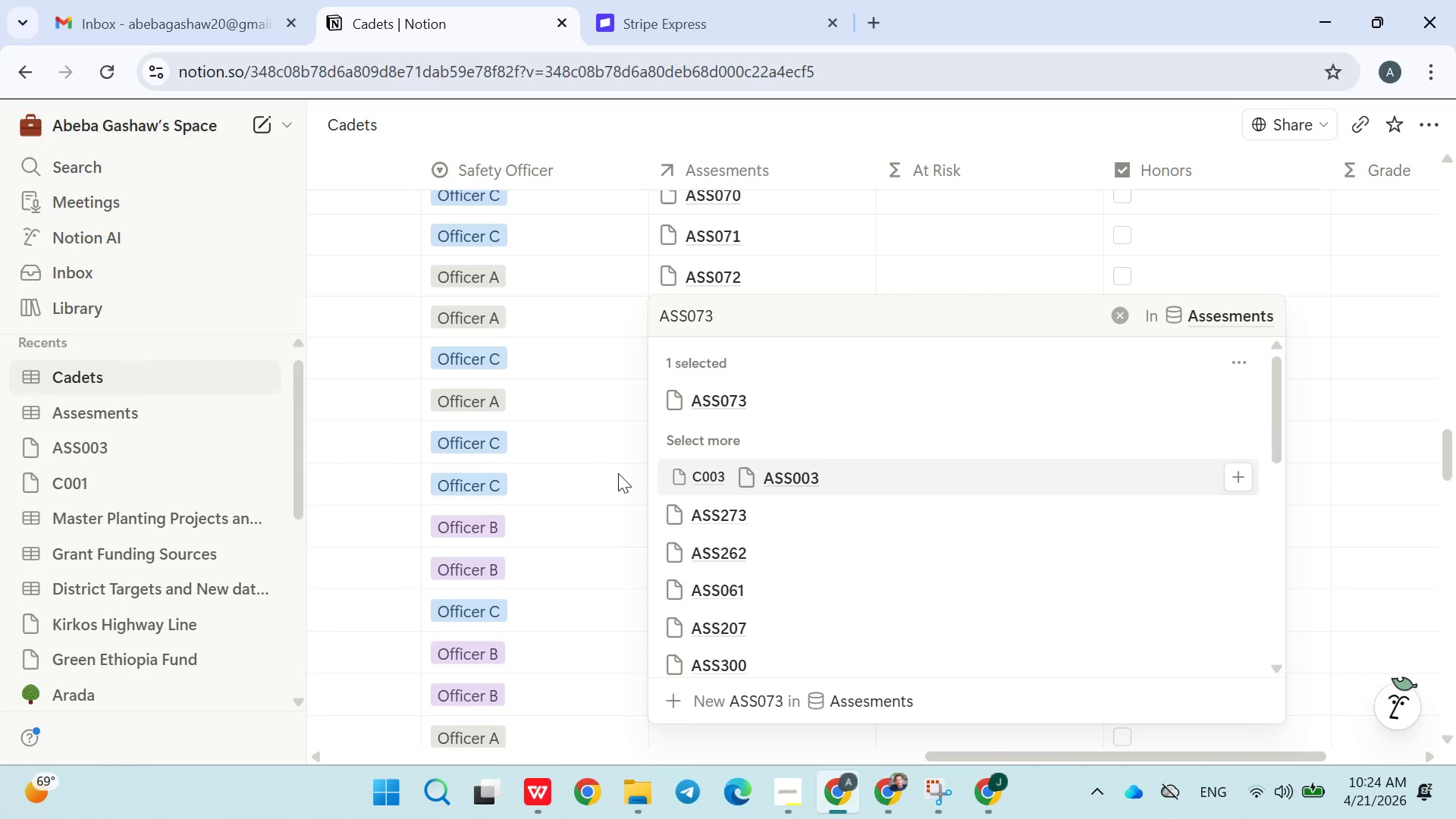 
left_click([611, 473])
 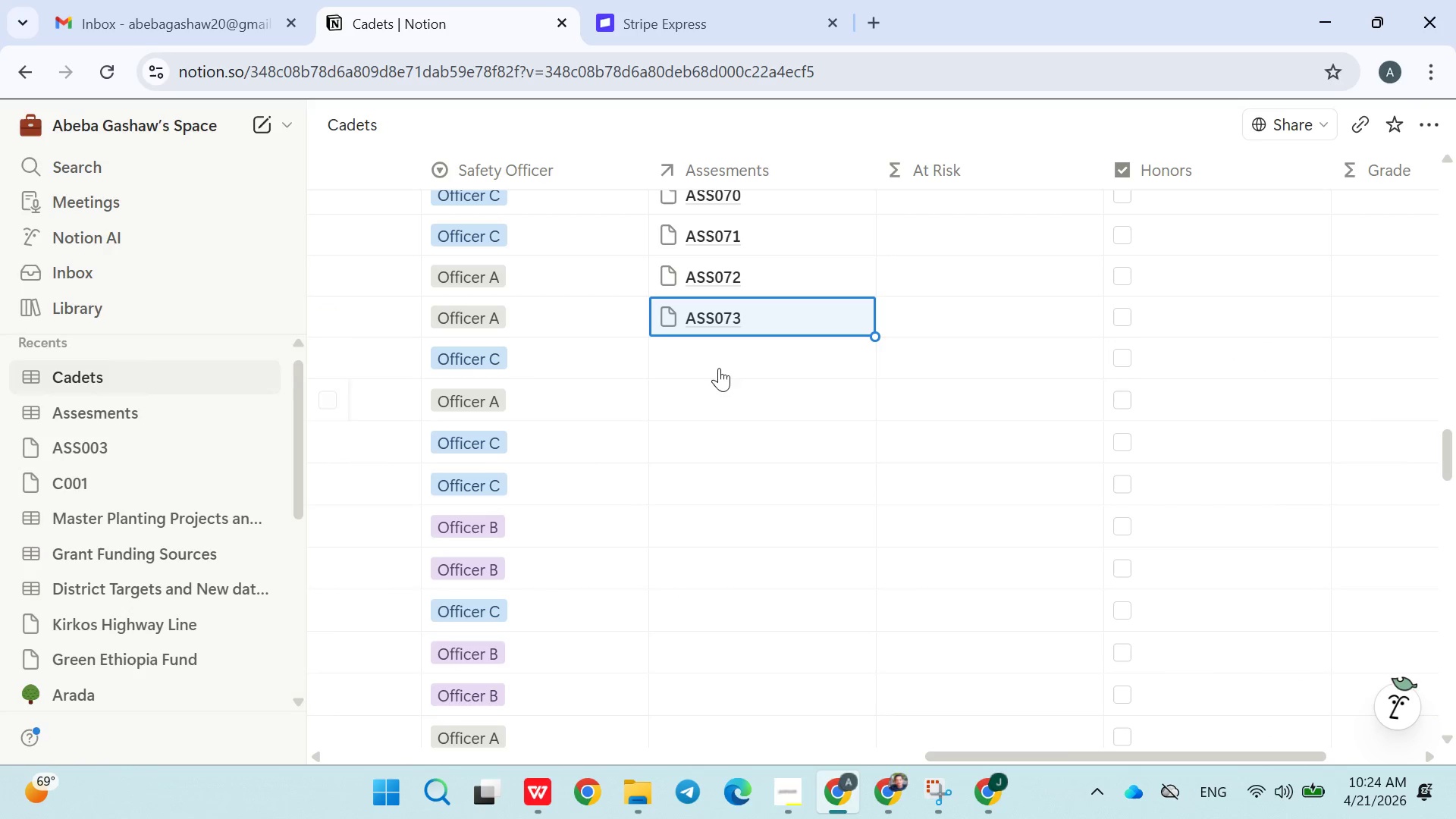 
left_click([720, 360])
 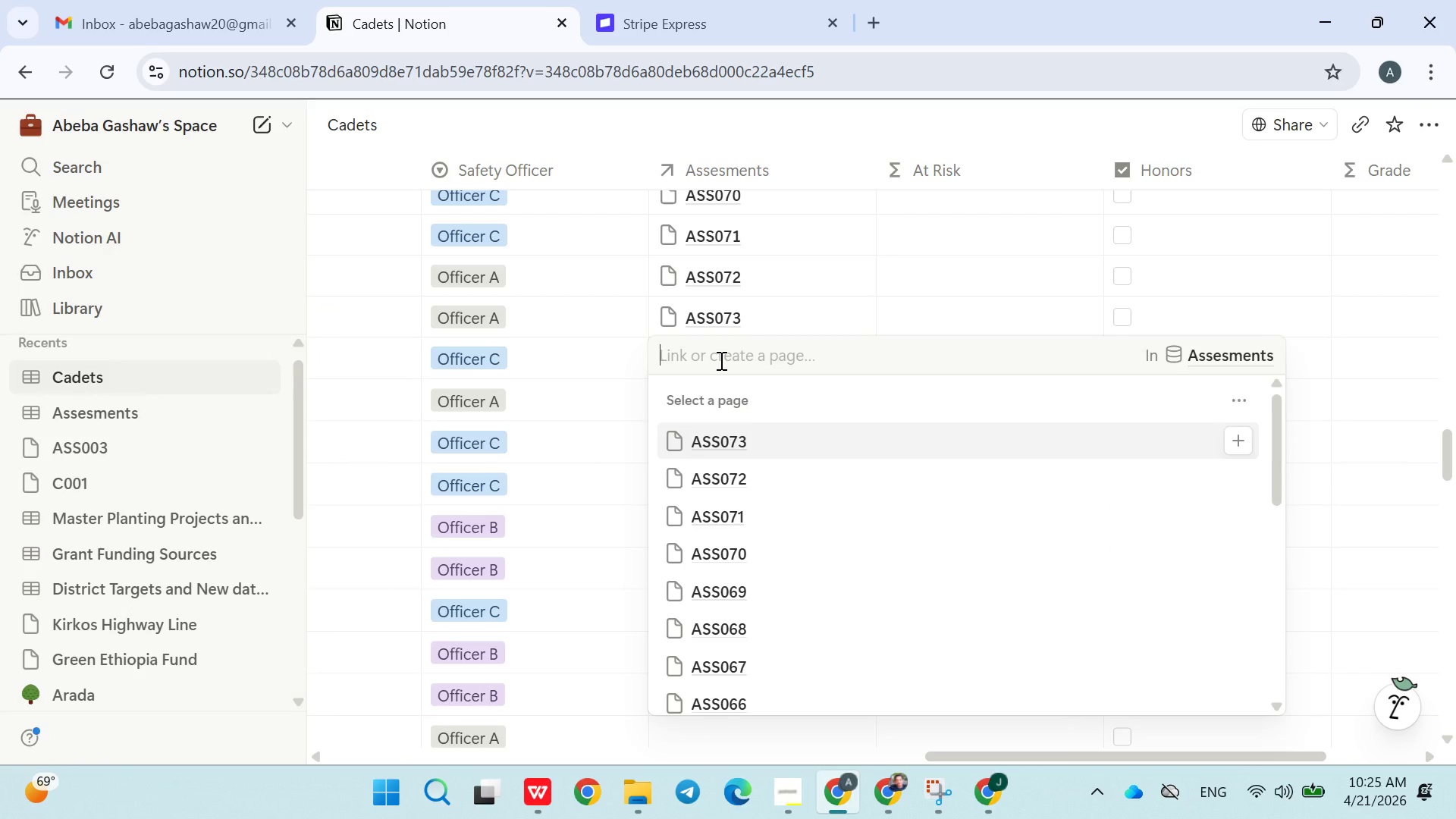 
type(ASS074)
 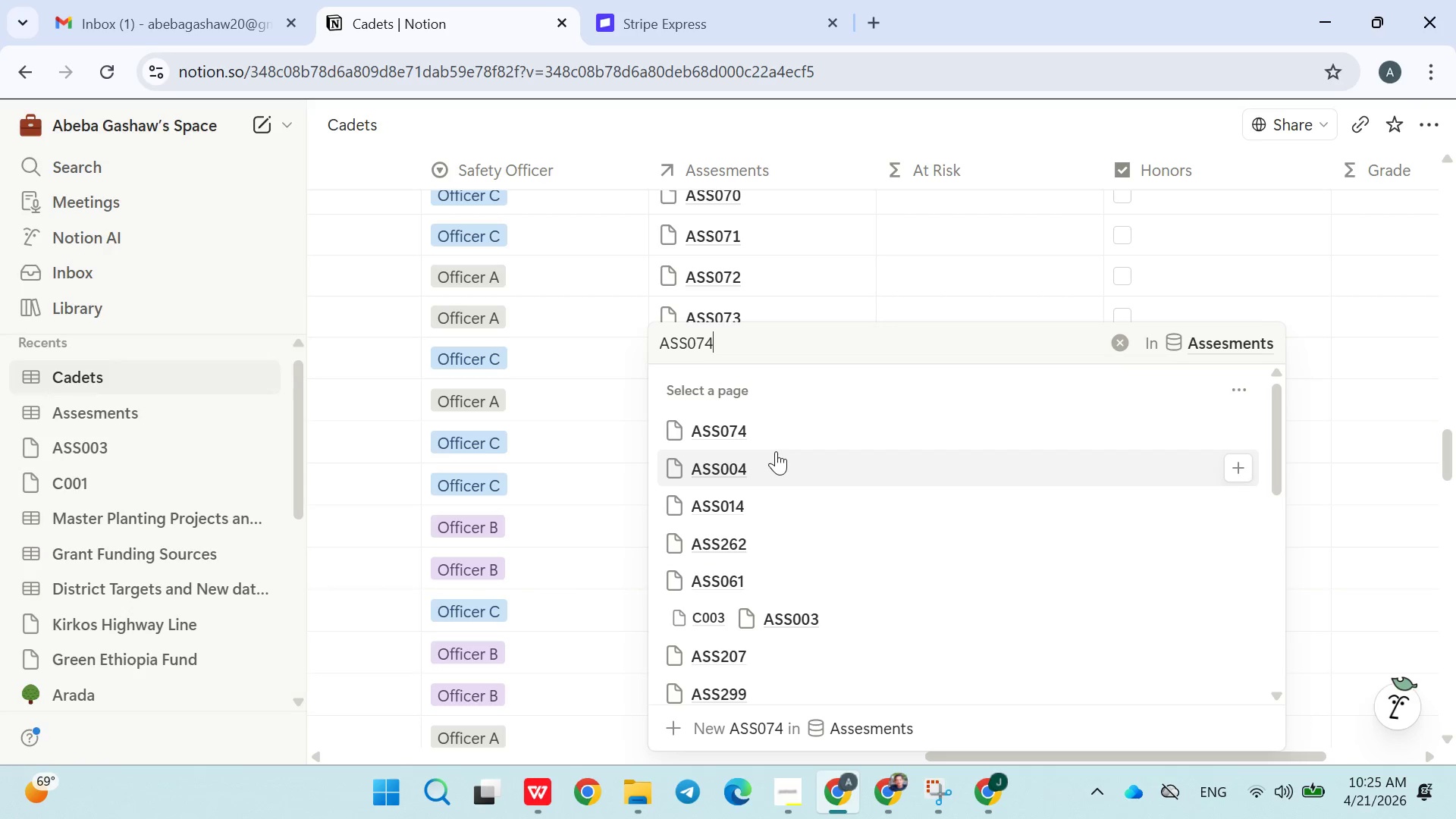 
wait(7.59)
 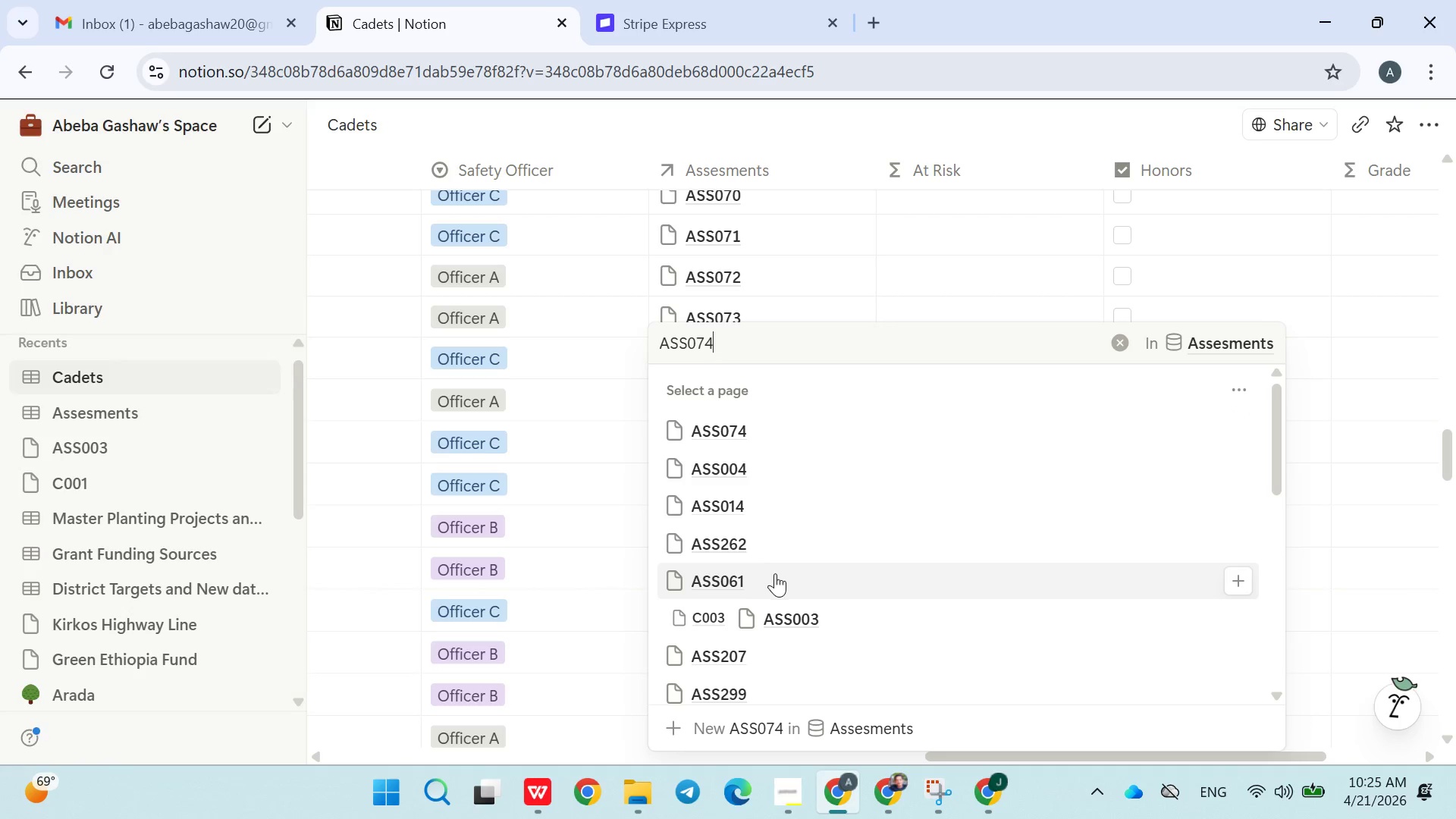 
left_click([754, 438])
 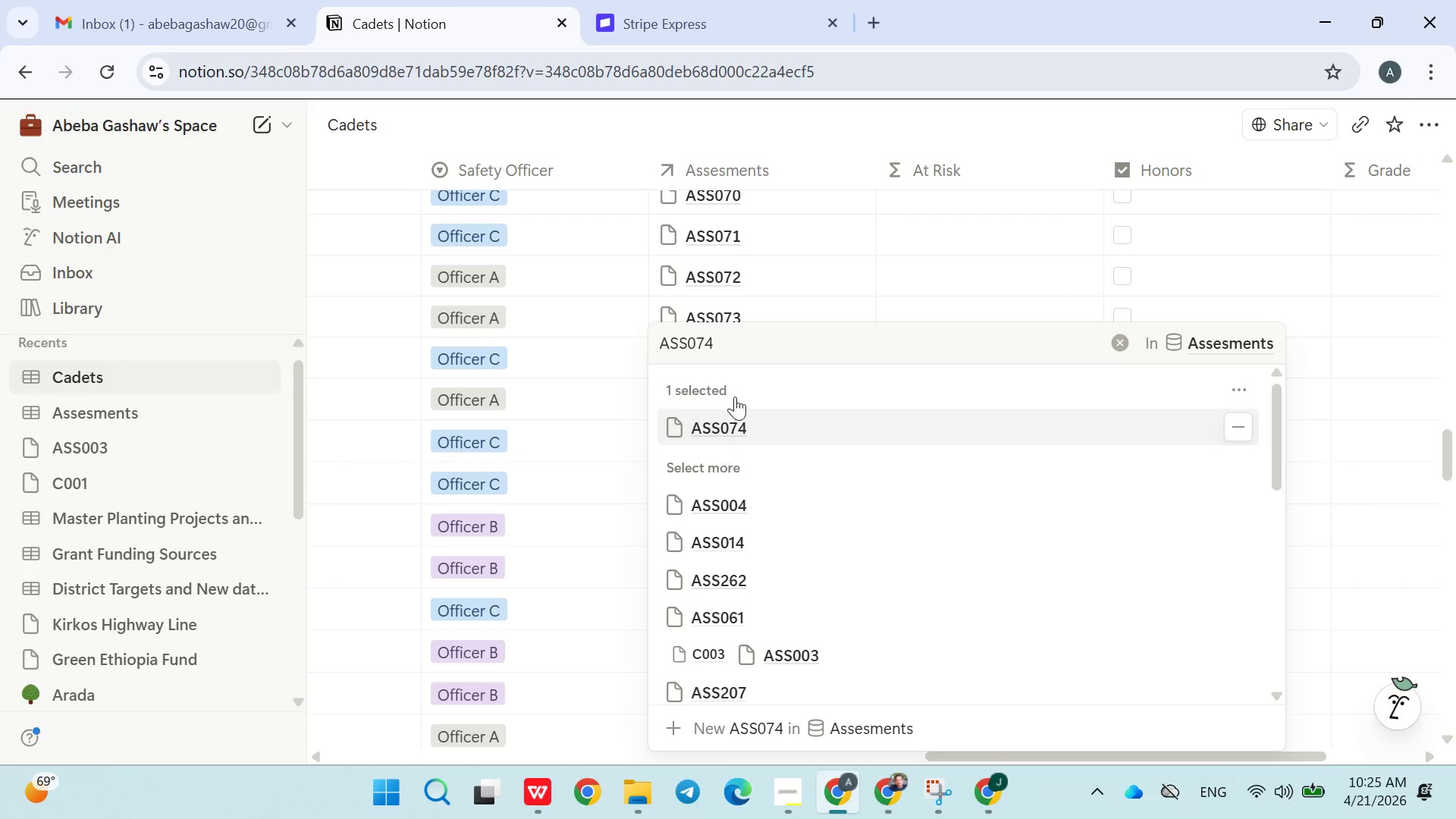 
left_click([617, 439])
 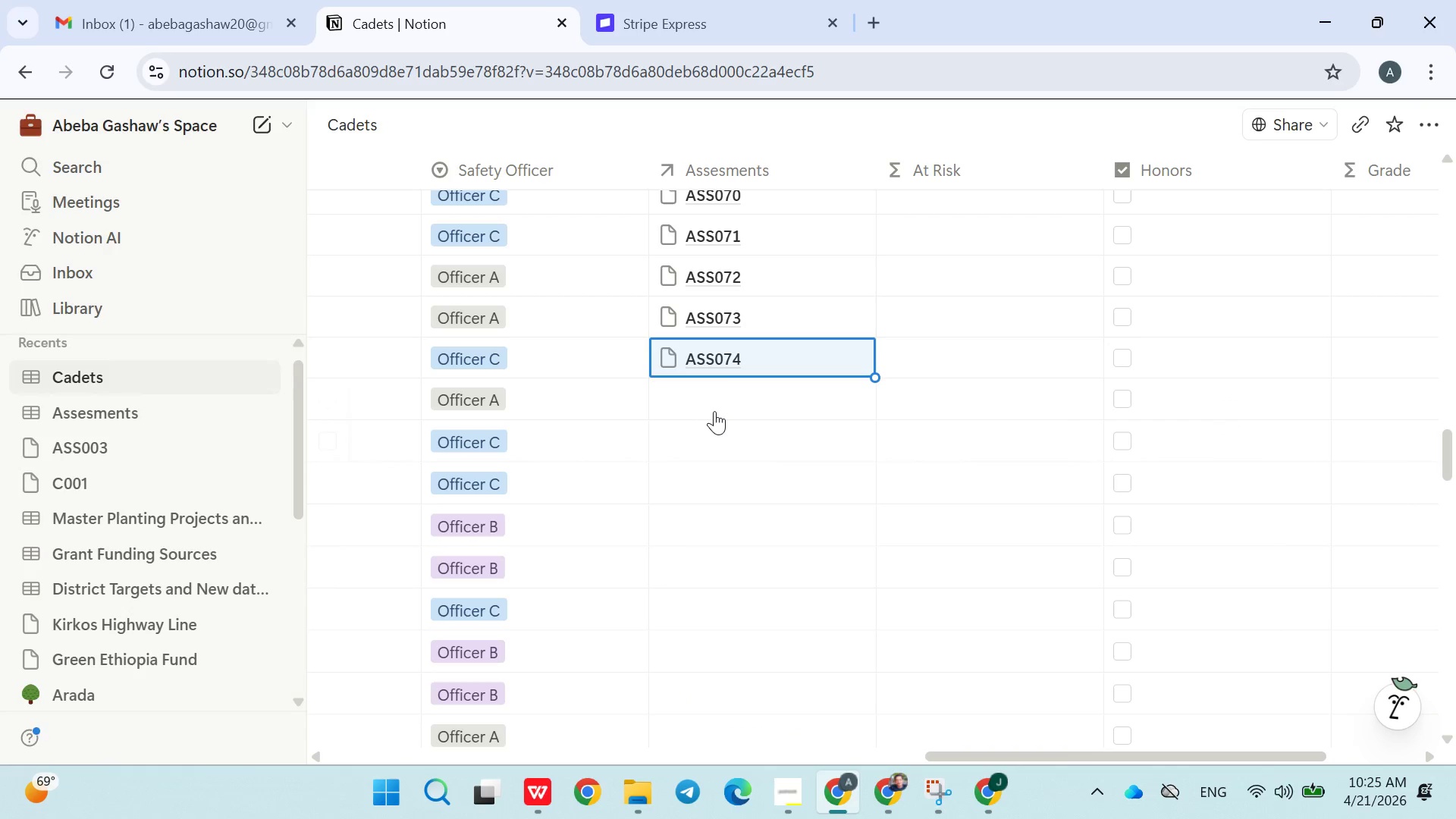 
left_click([722, 411])
 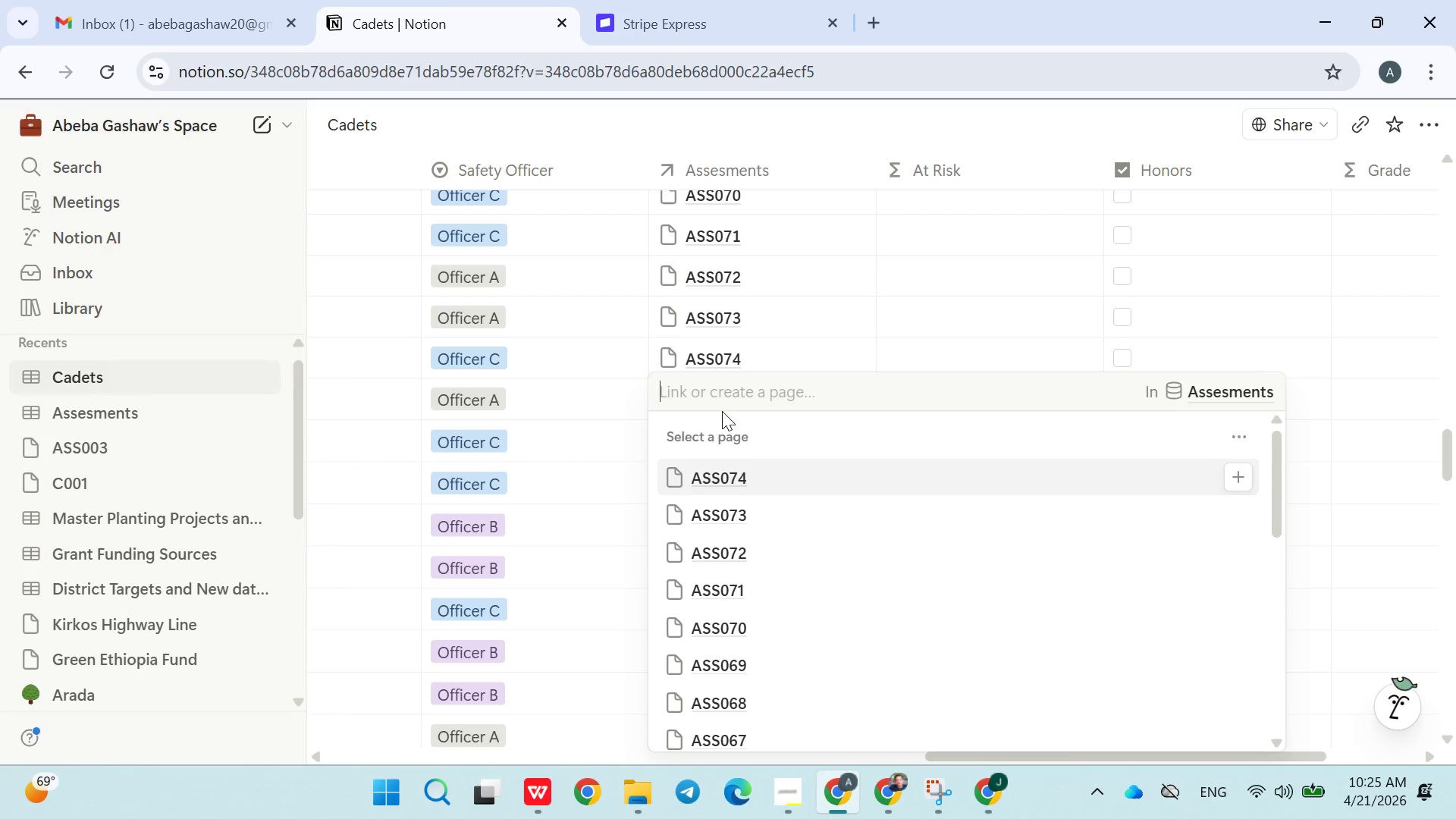 
type(ASS075)
 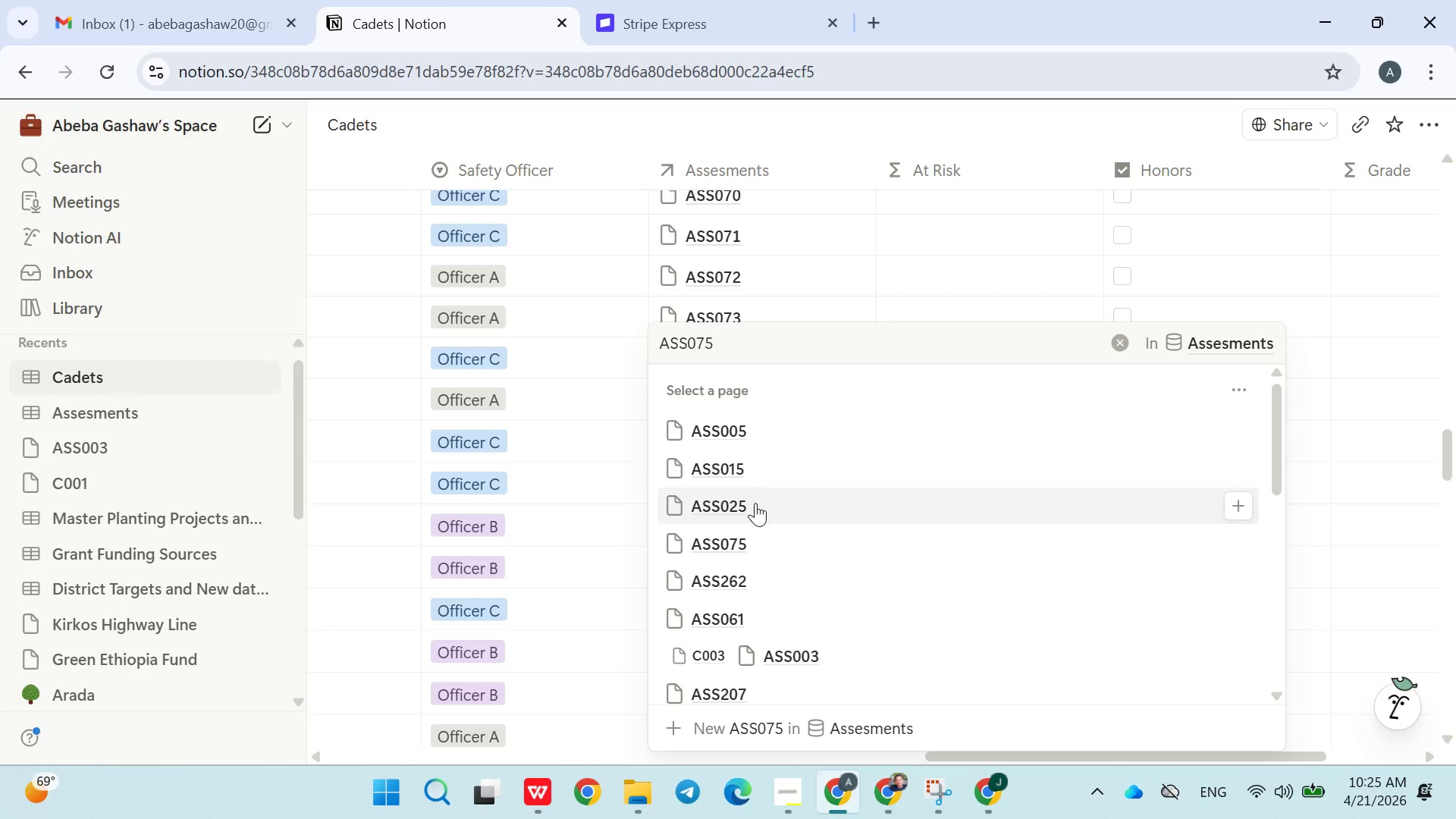 
left_click([743, 549])
 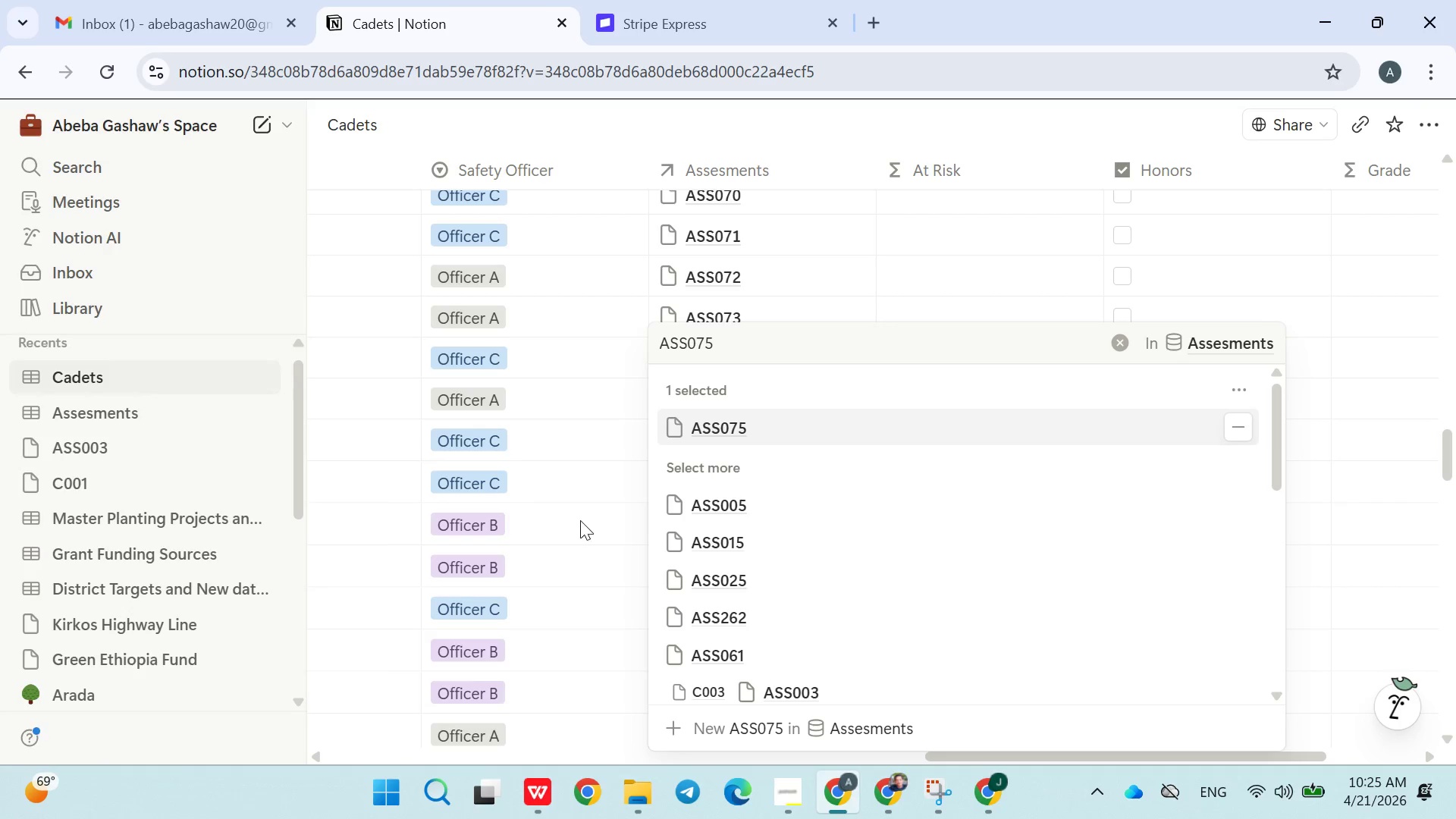 
left_click([579, 518])
 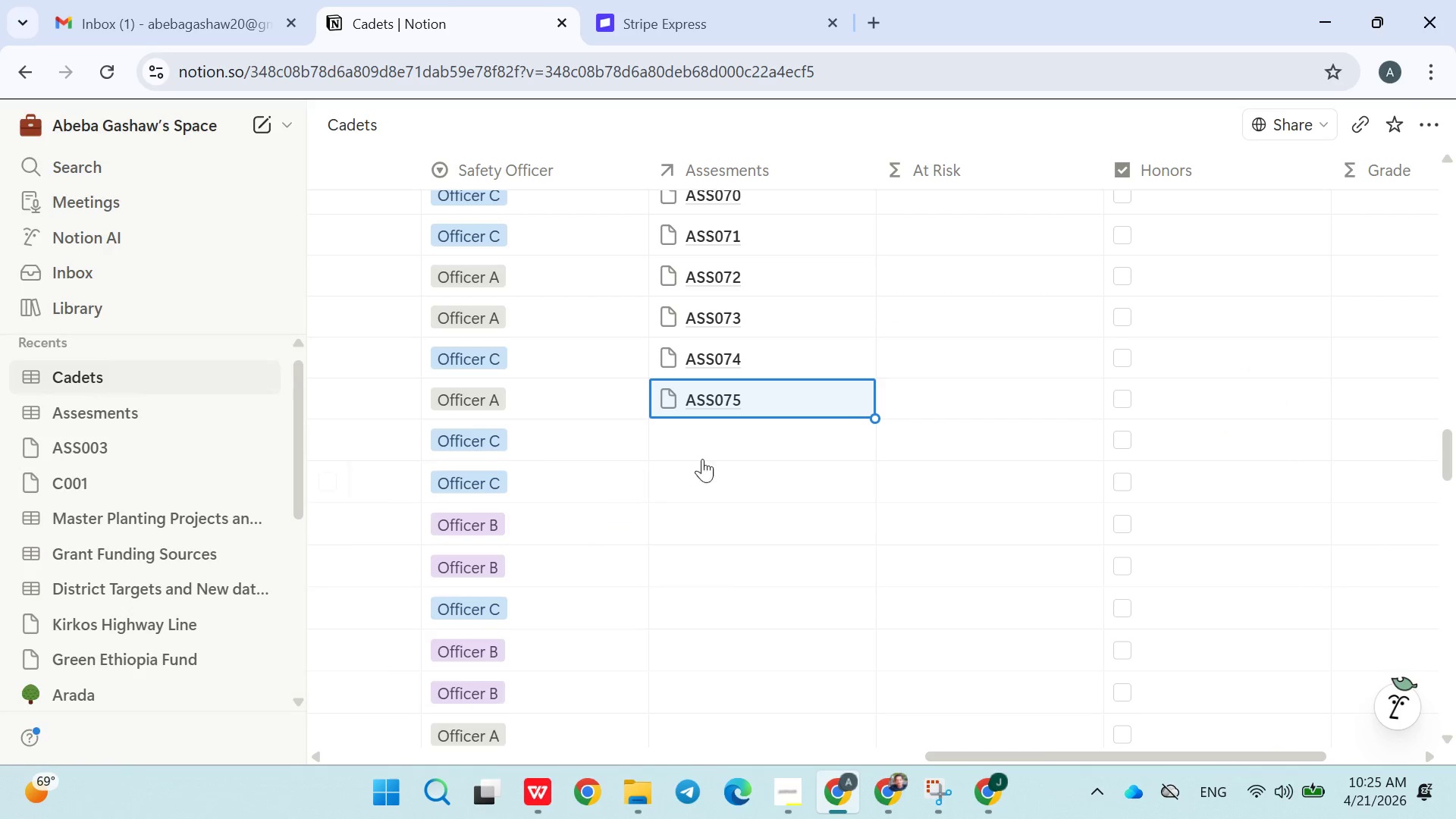 
left_click([716, 460])
 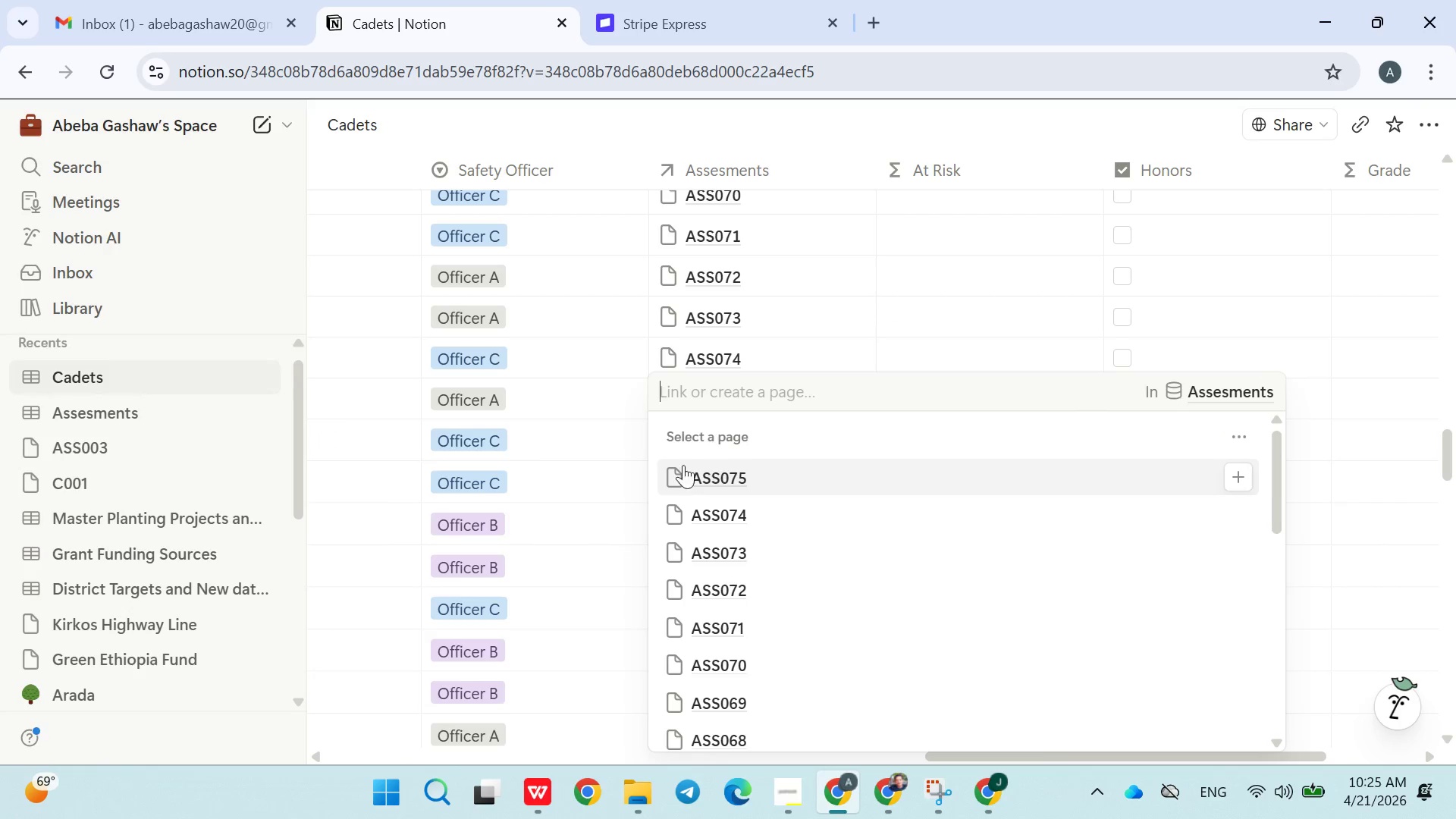 
left_click([601, 494])
 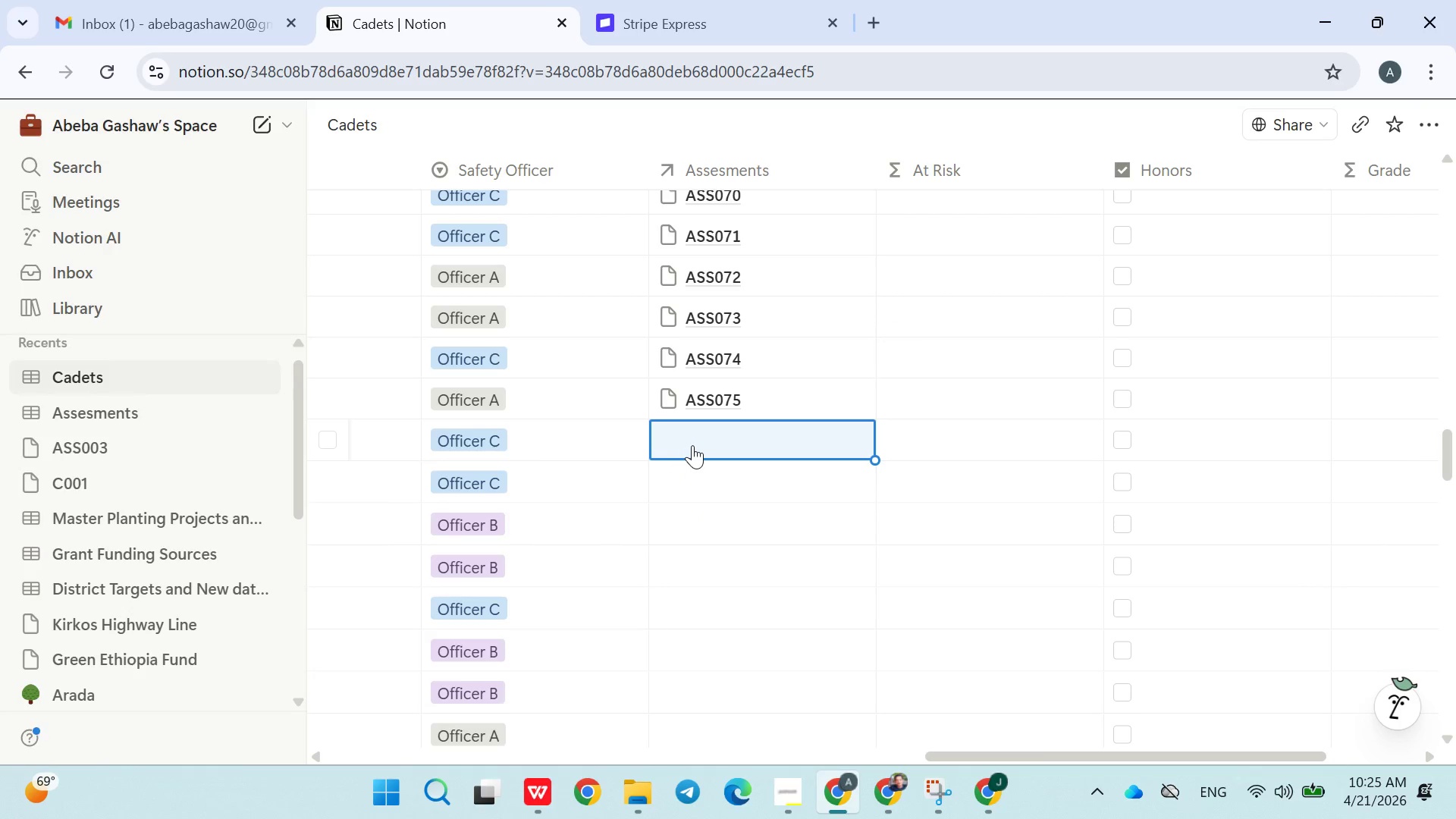 
type(ASS076)
 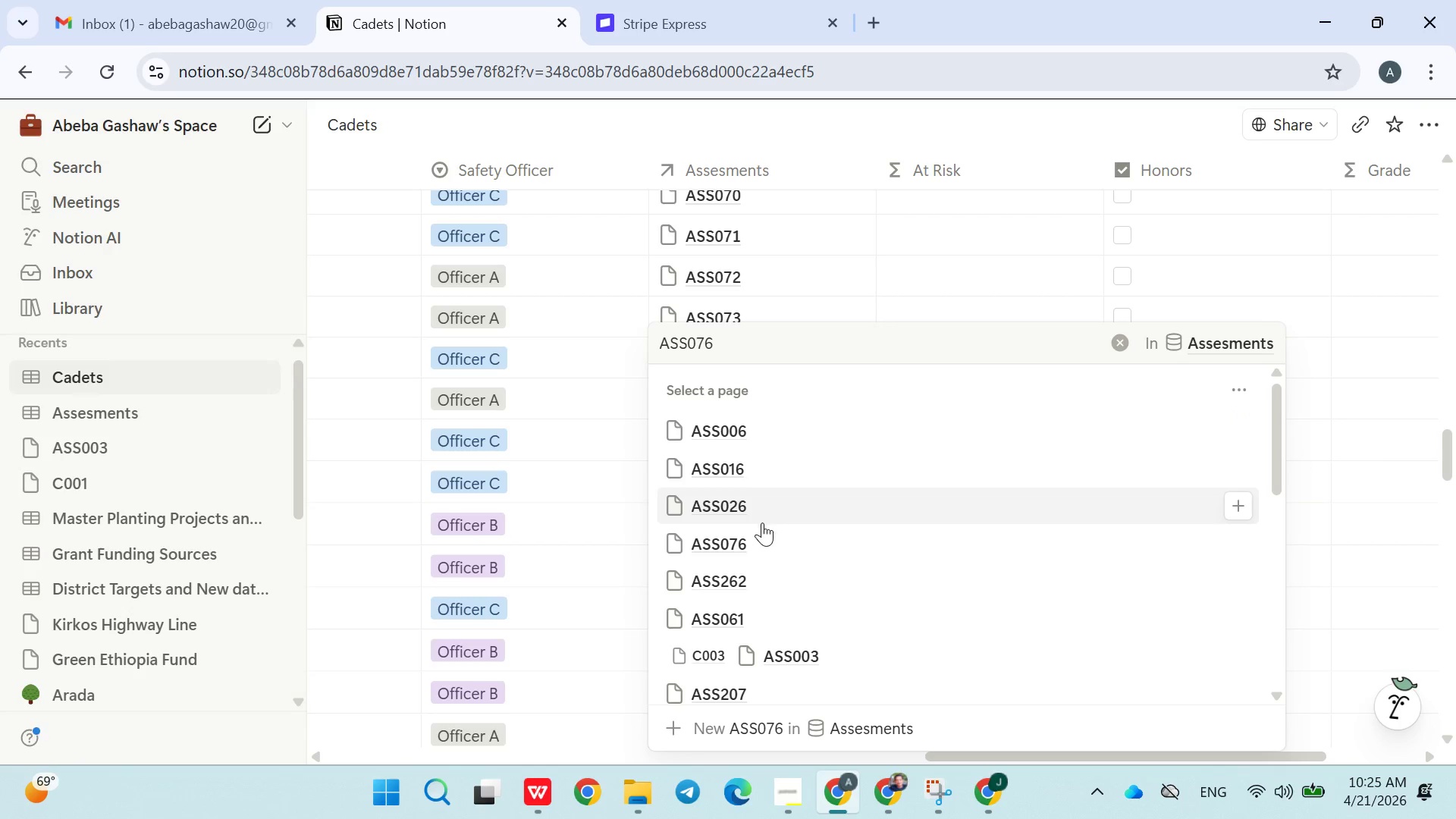 
left_click([759, 541])
 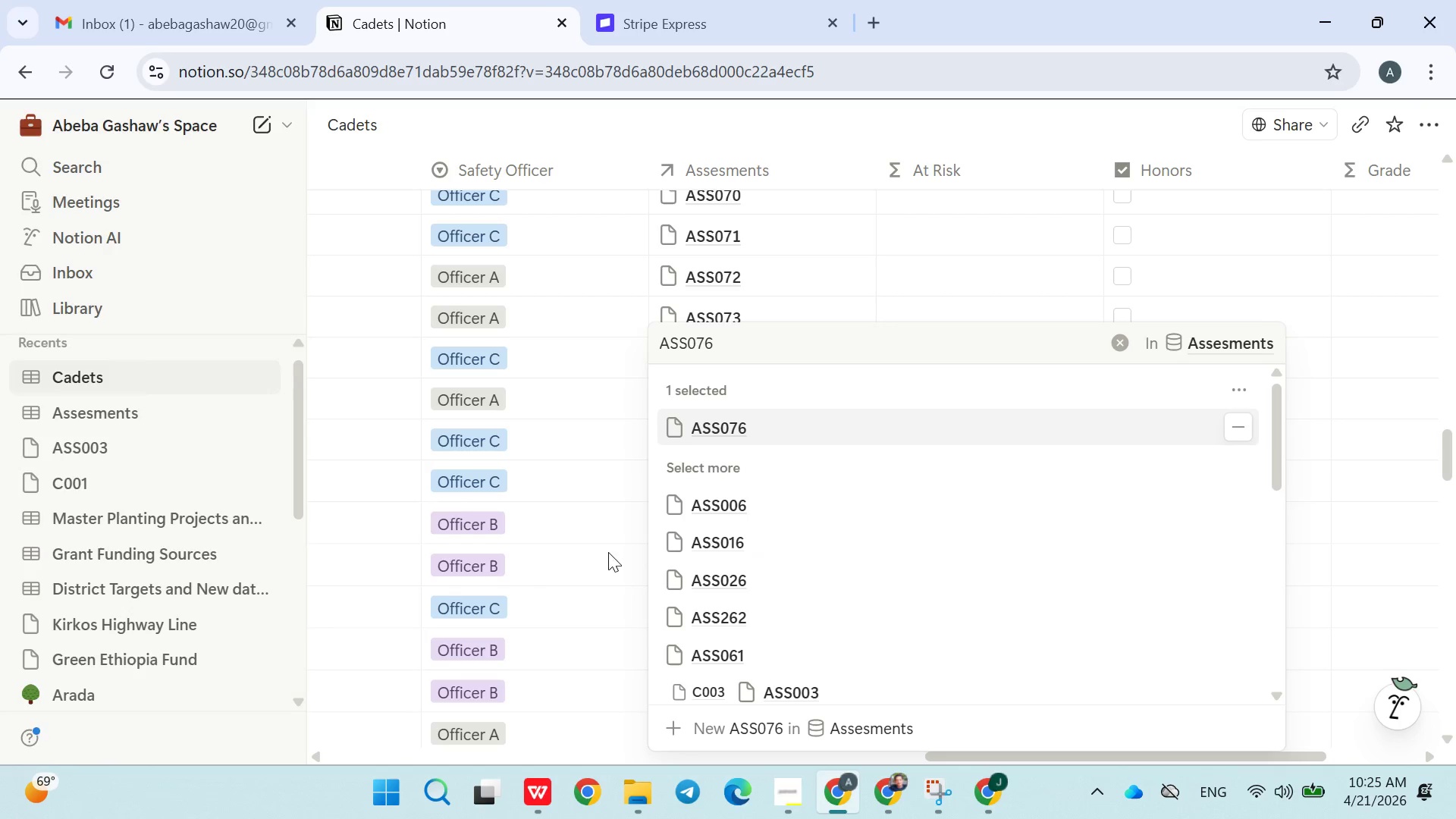 
left_click([598, 552])
 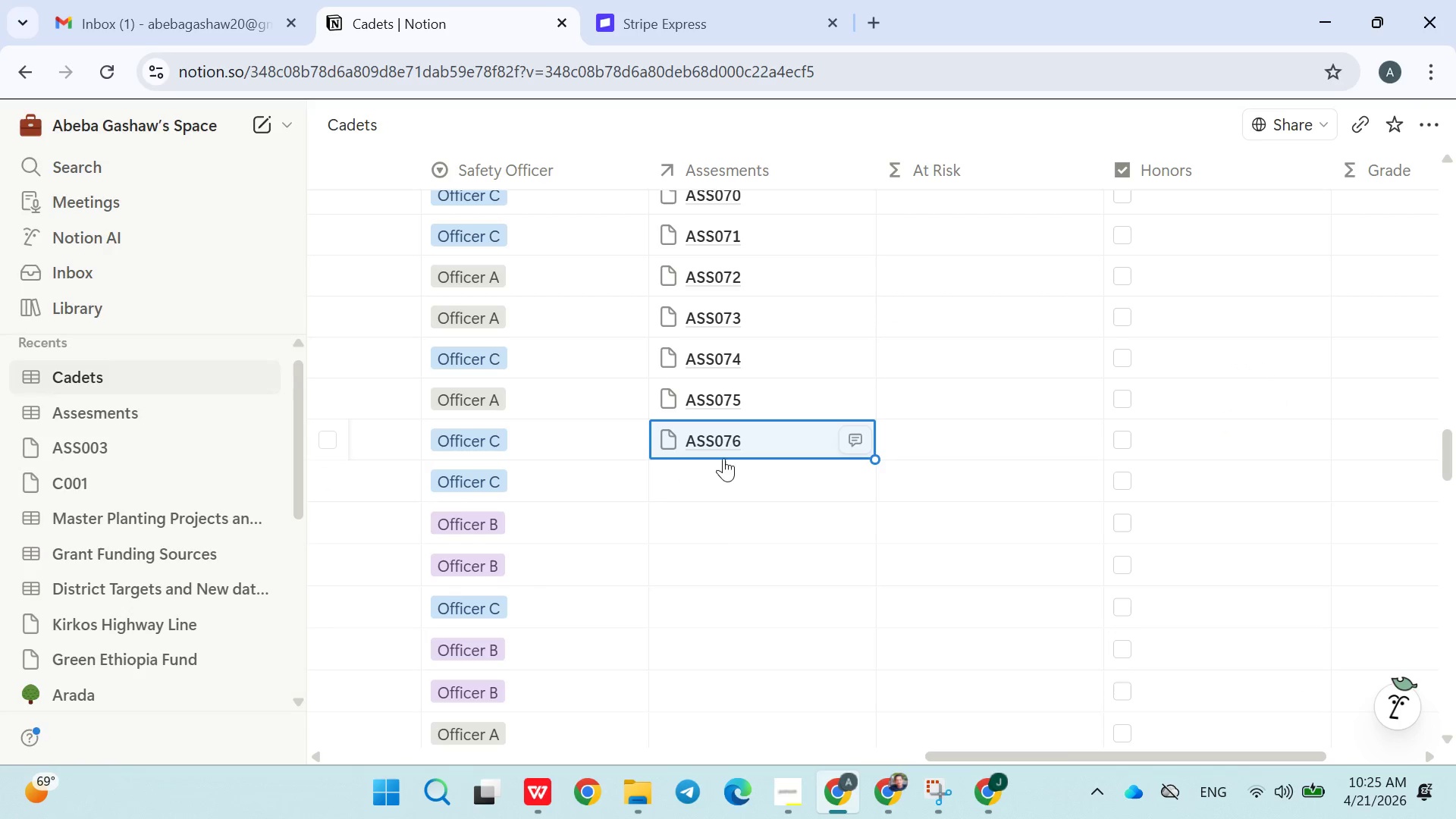 
left_click([719, 473])
 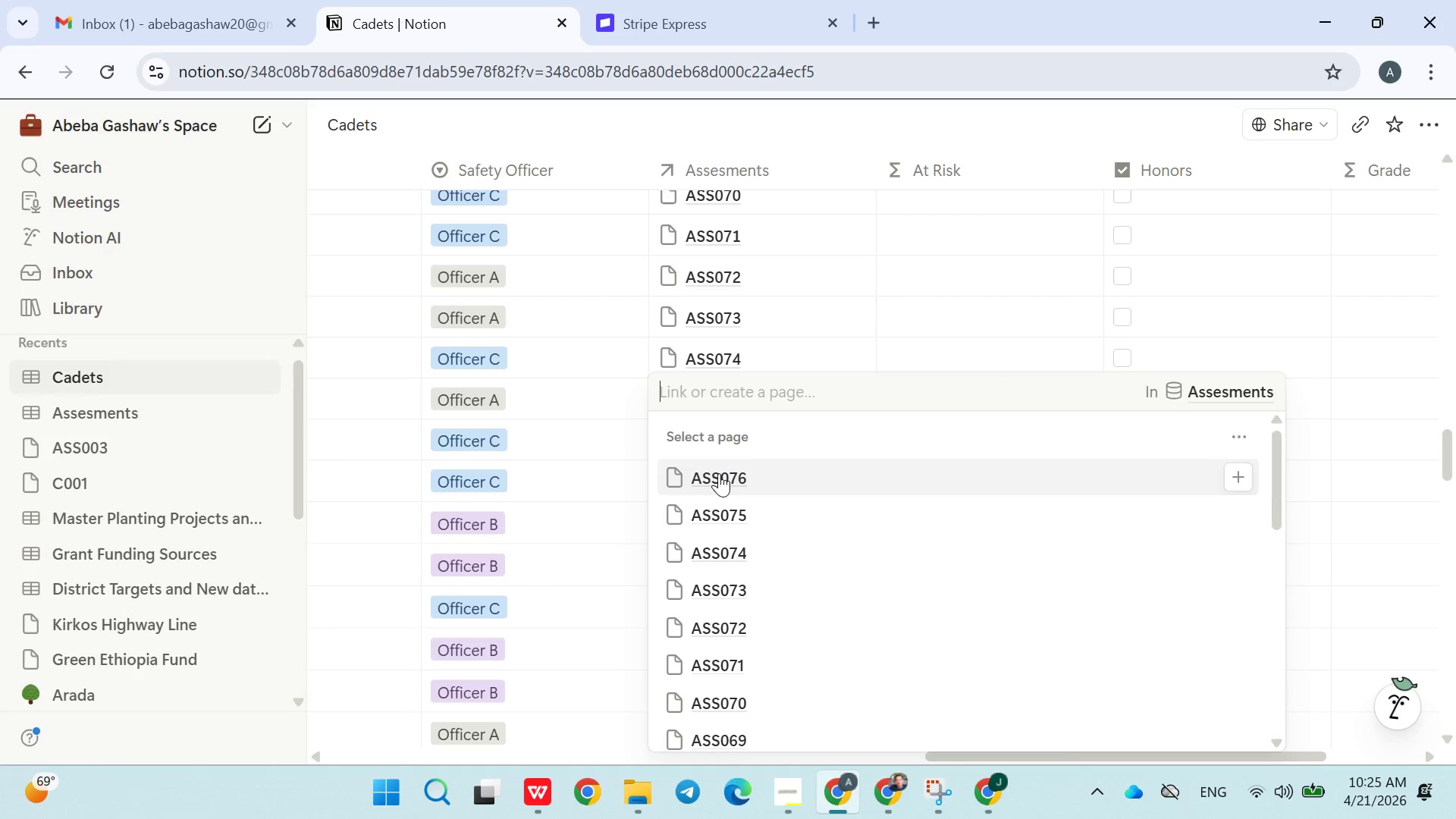 
type(ASS)
 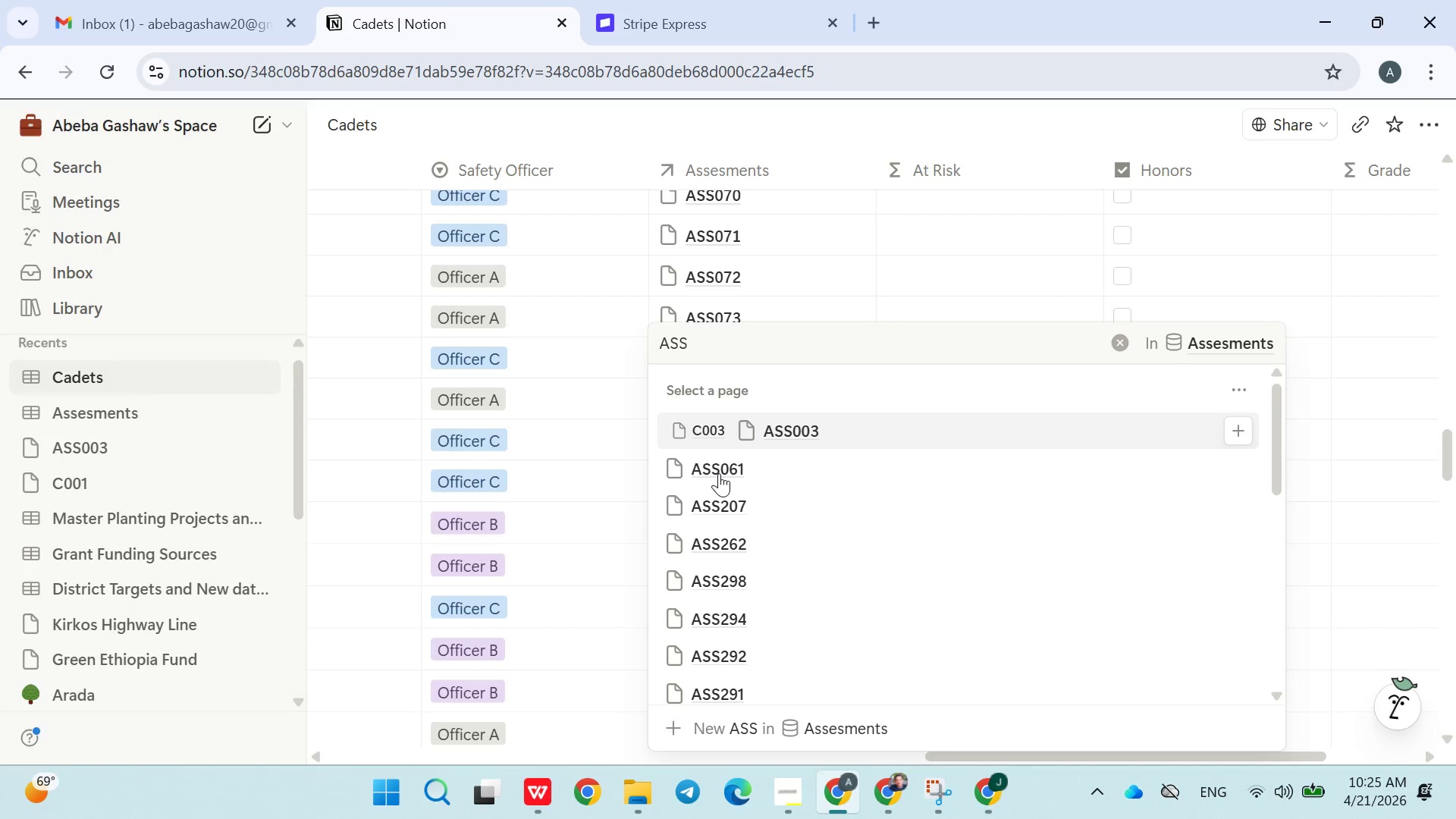 
wait(6.72)
 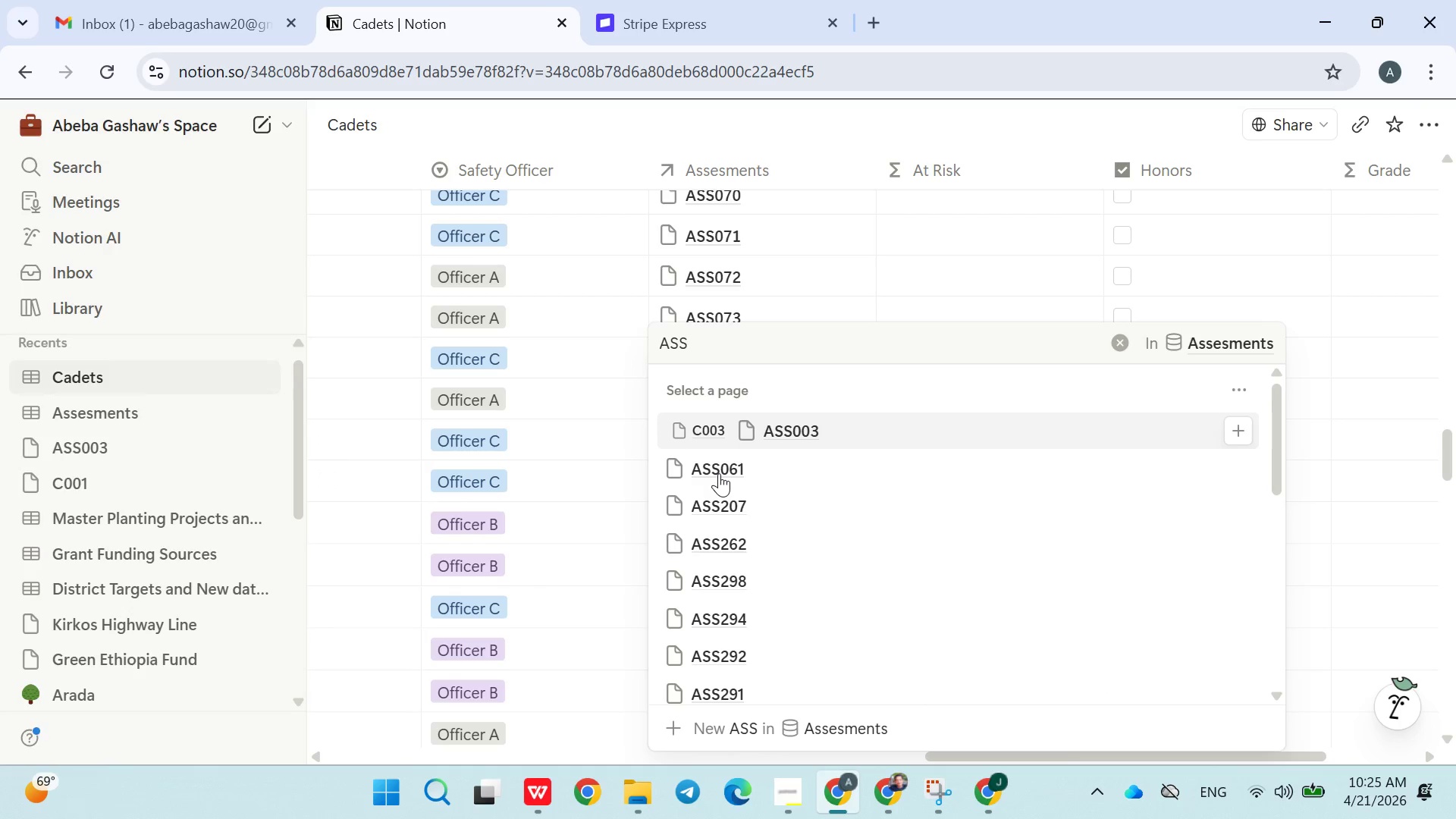 
type(077)
 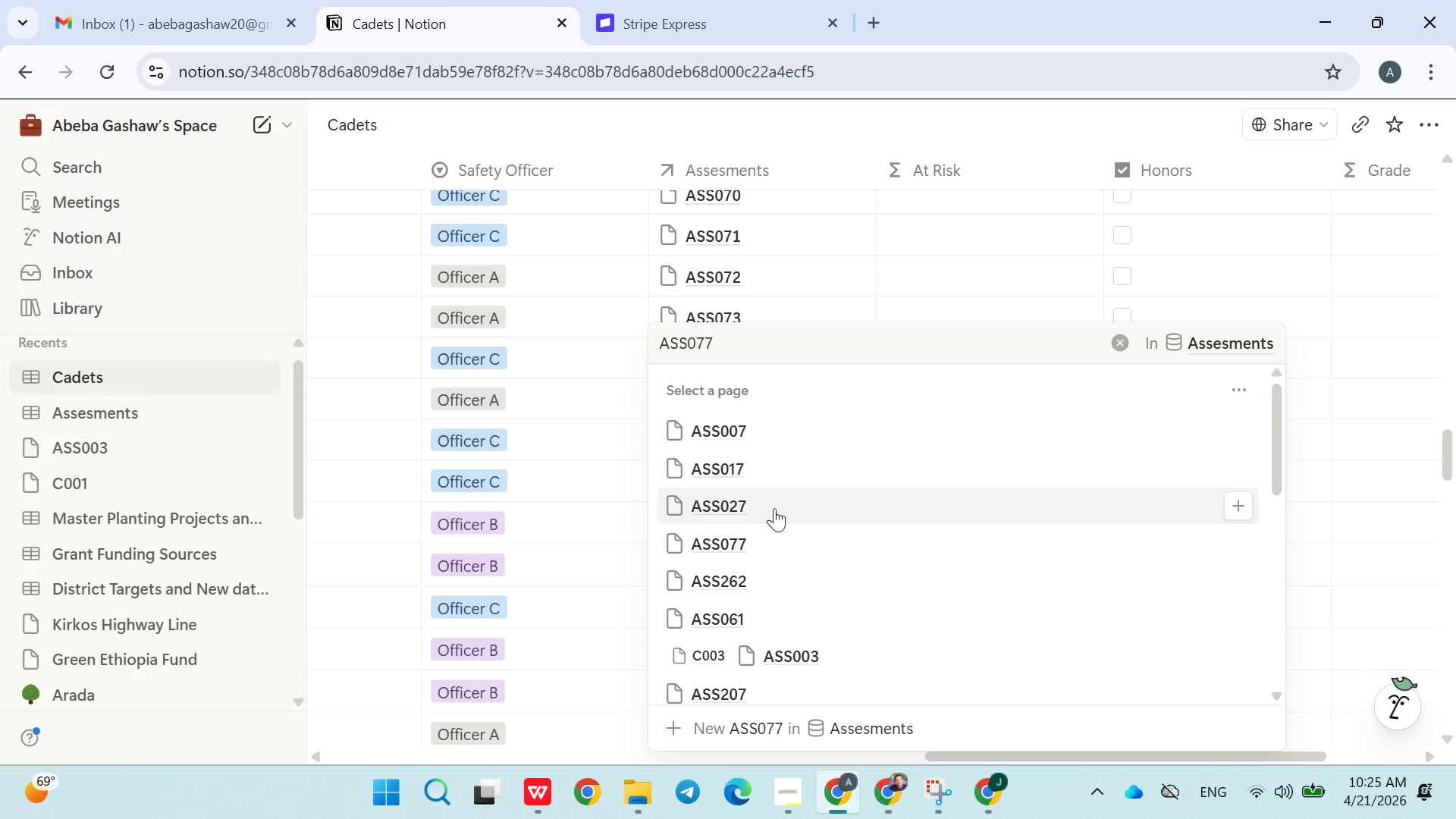 
left_click([767, 533])
 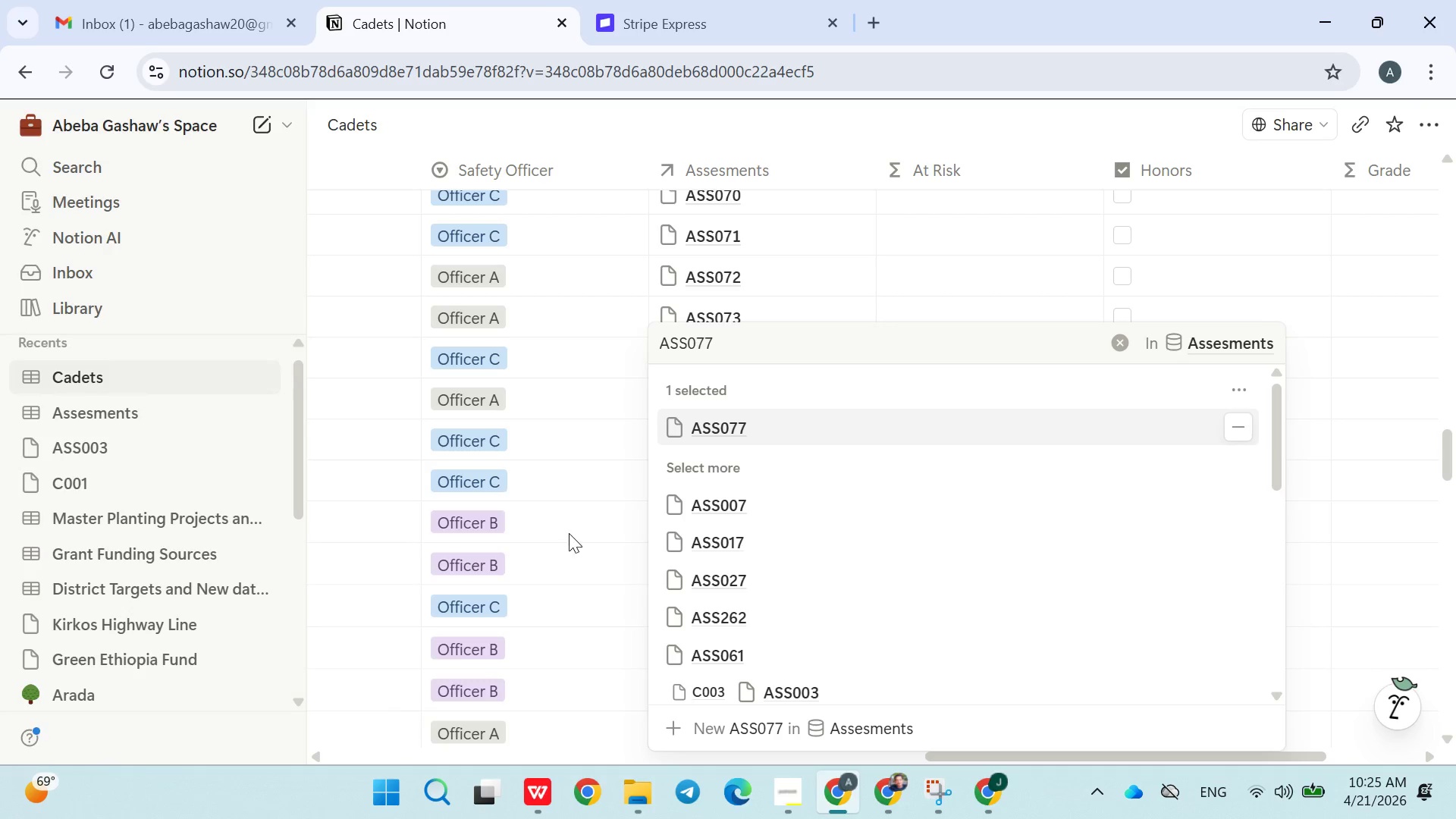 
left_click([561, 533])
 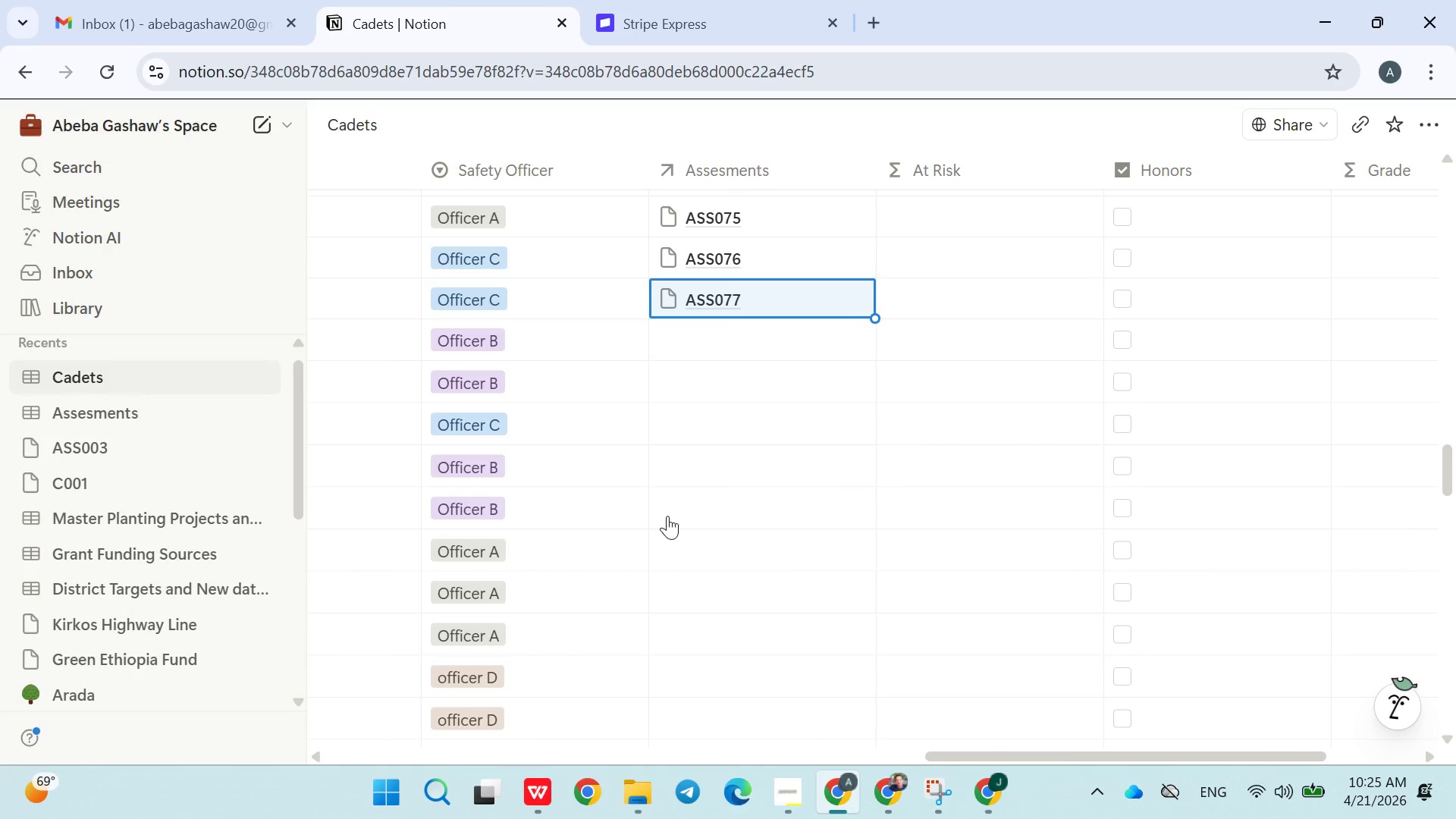 
left_click([724, 328])
 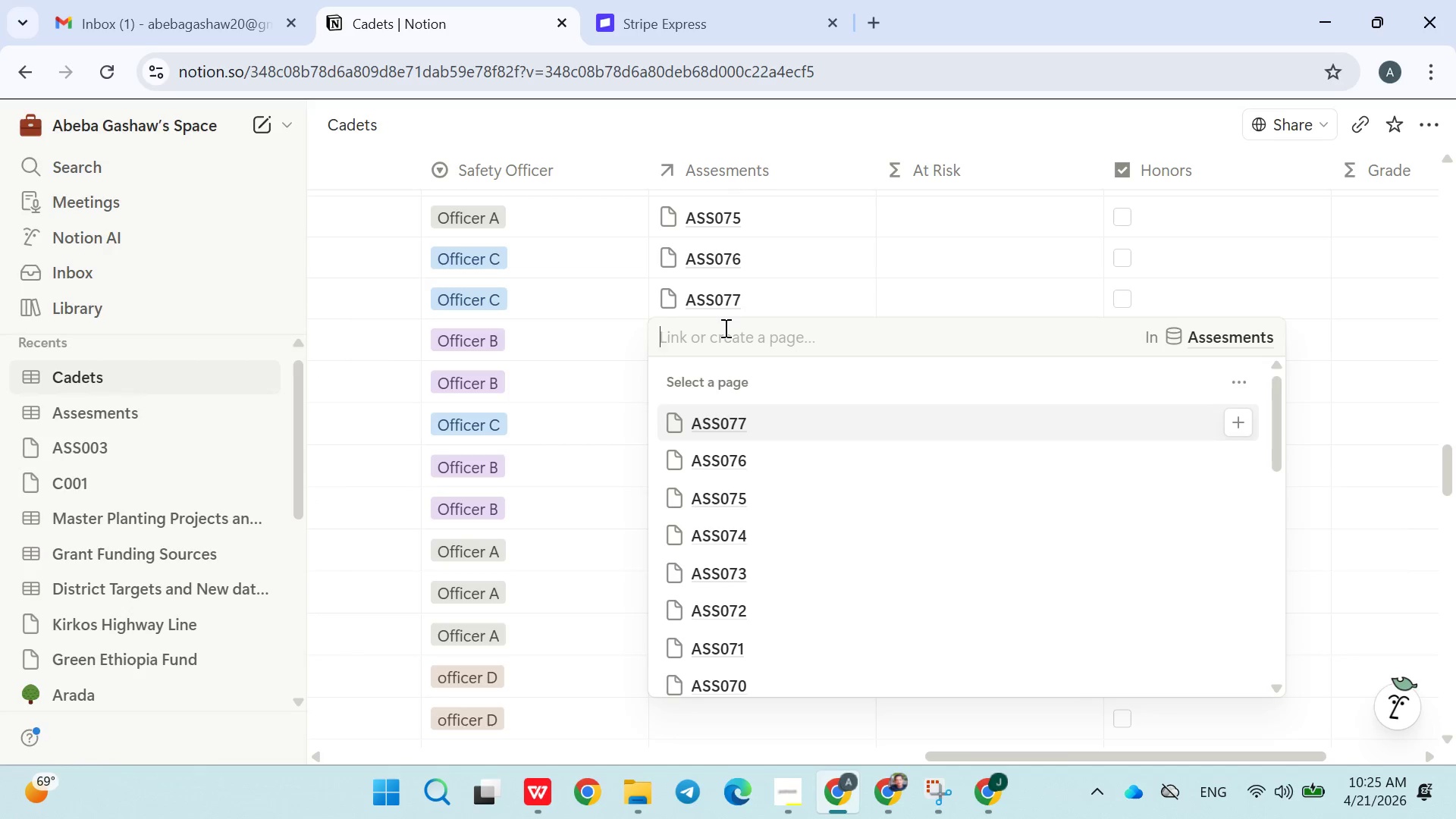 
type(ASS078)
 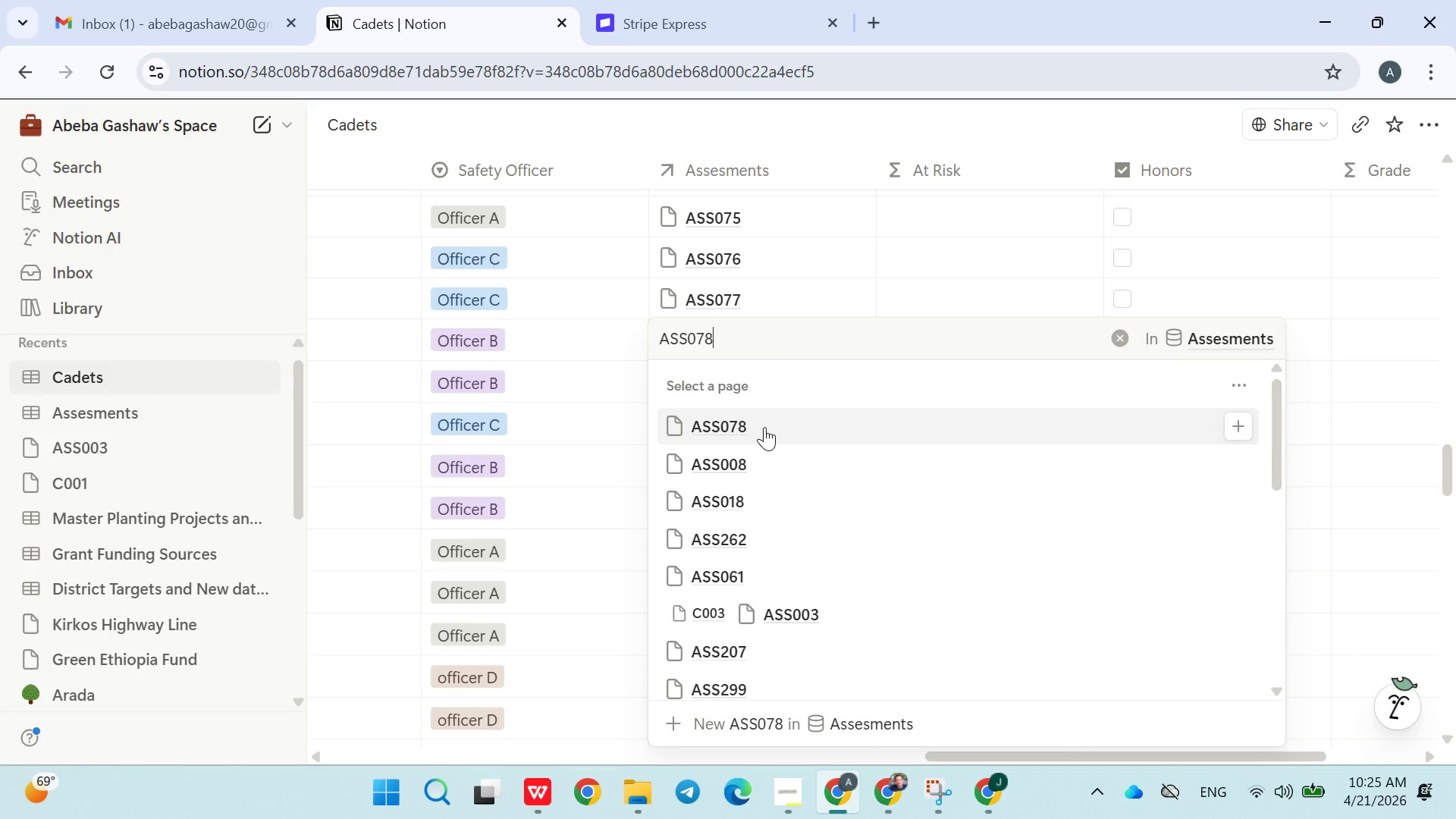 
double_click([612, 488])
 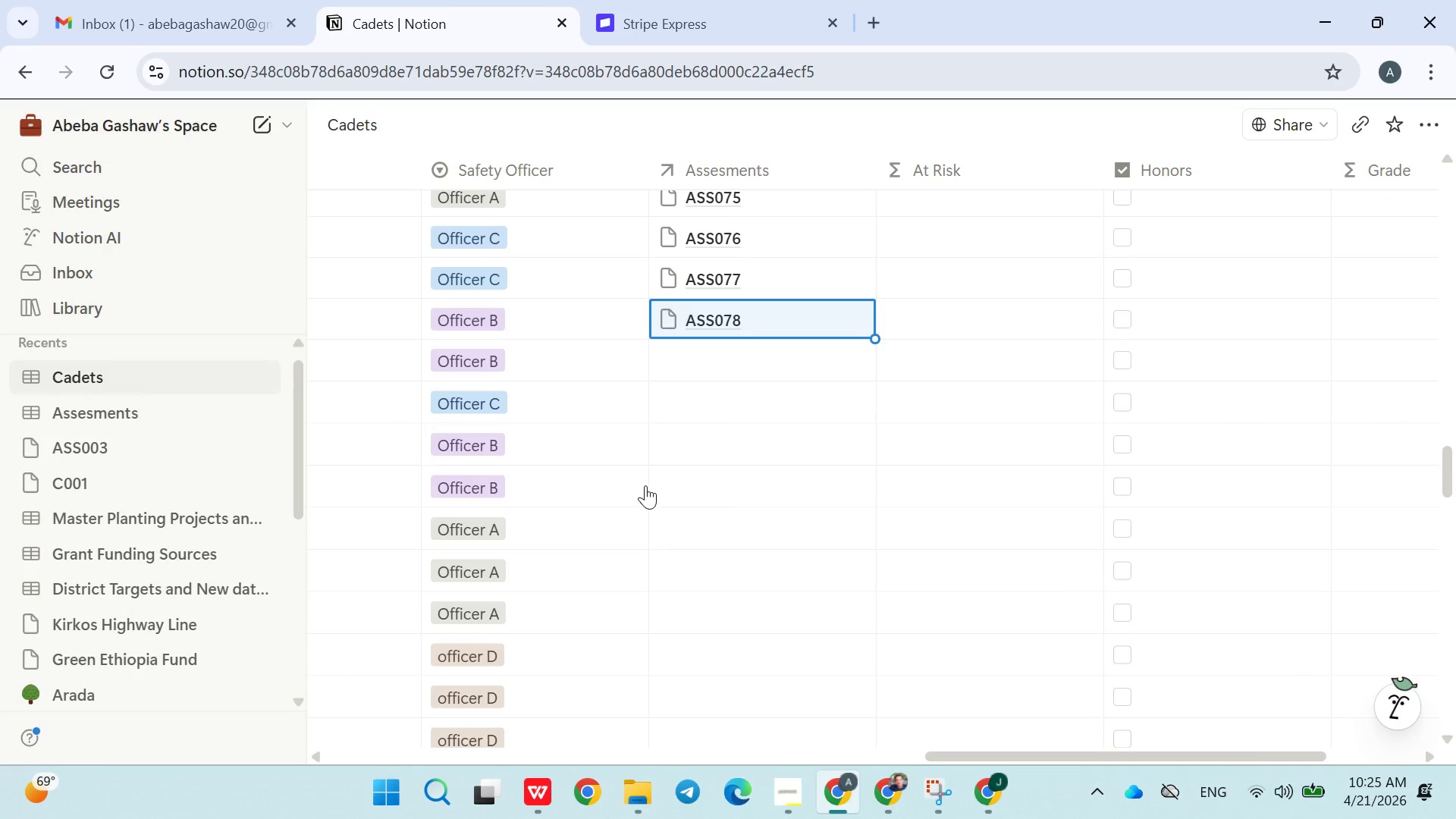 
left_click([696, 357])
 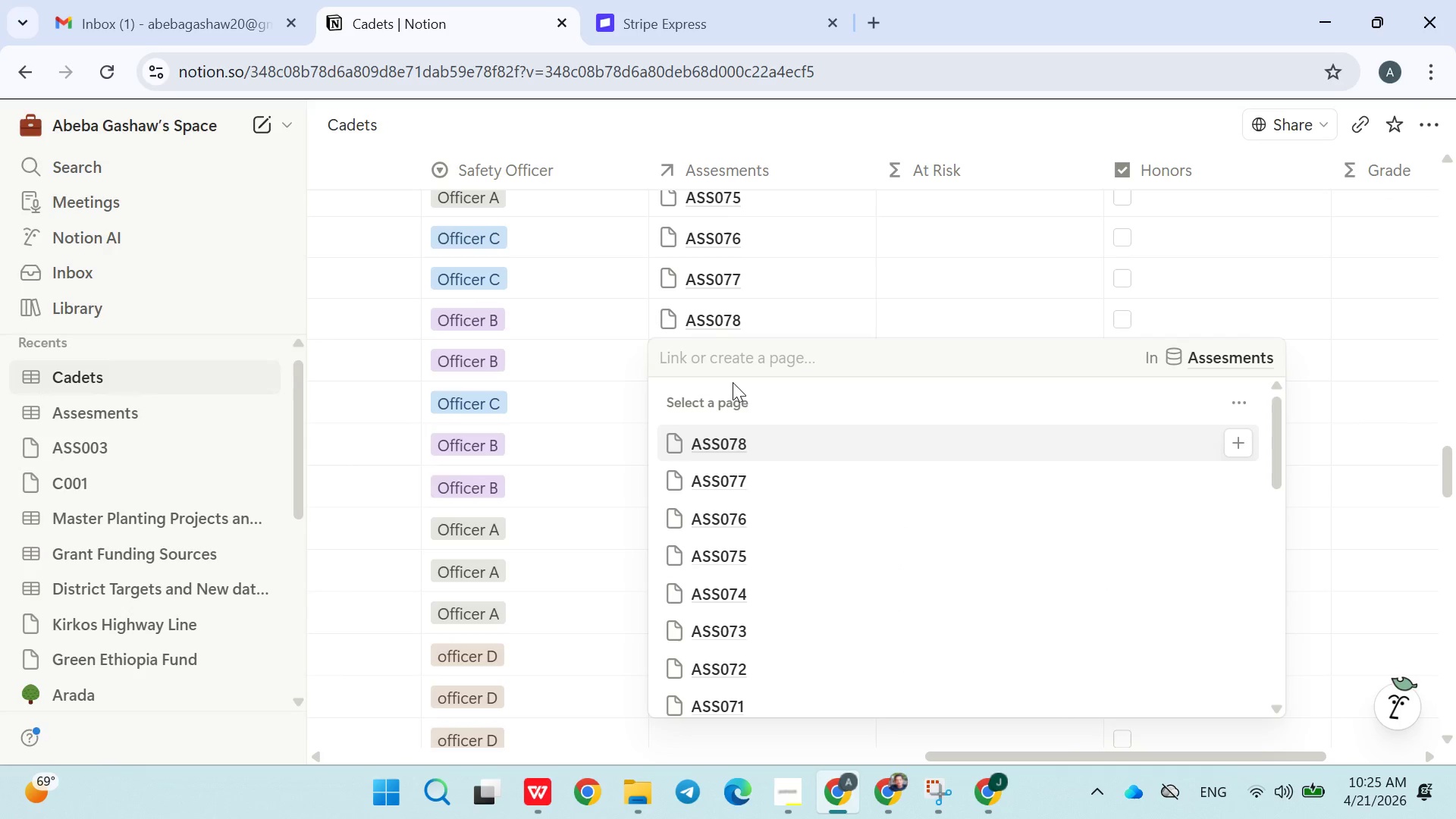 
type(ASS079)
 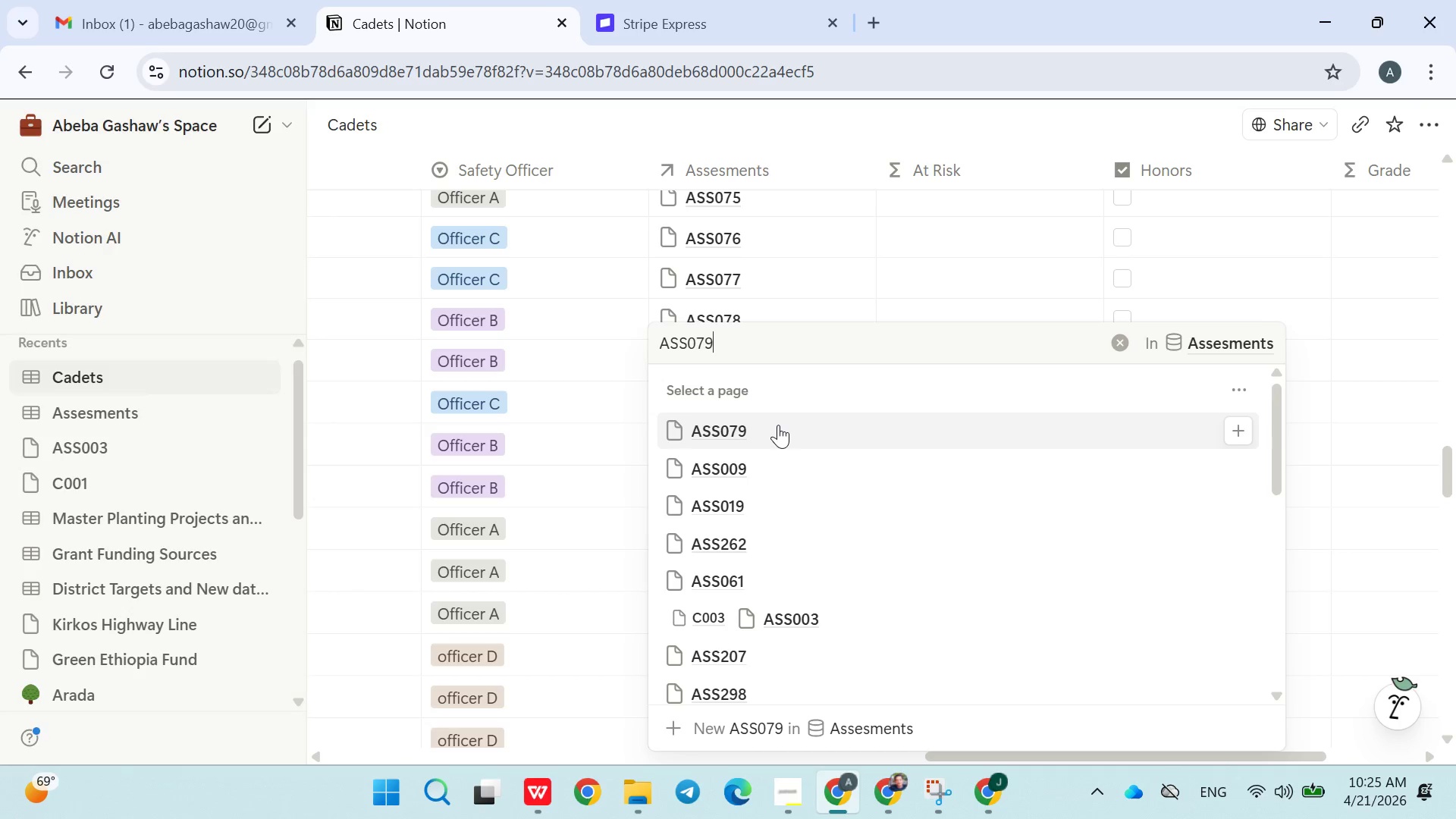 
left_click([775, 426])
 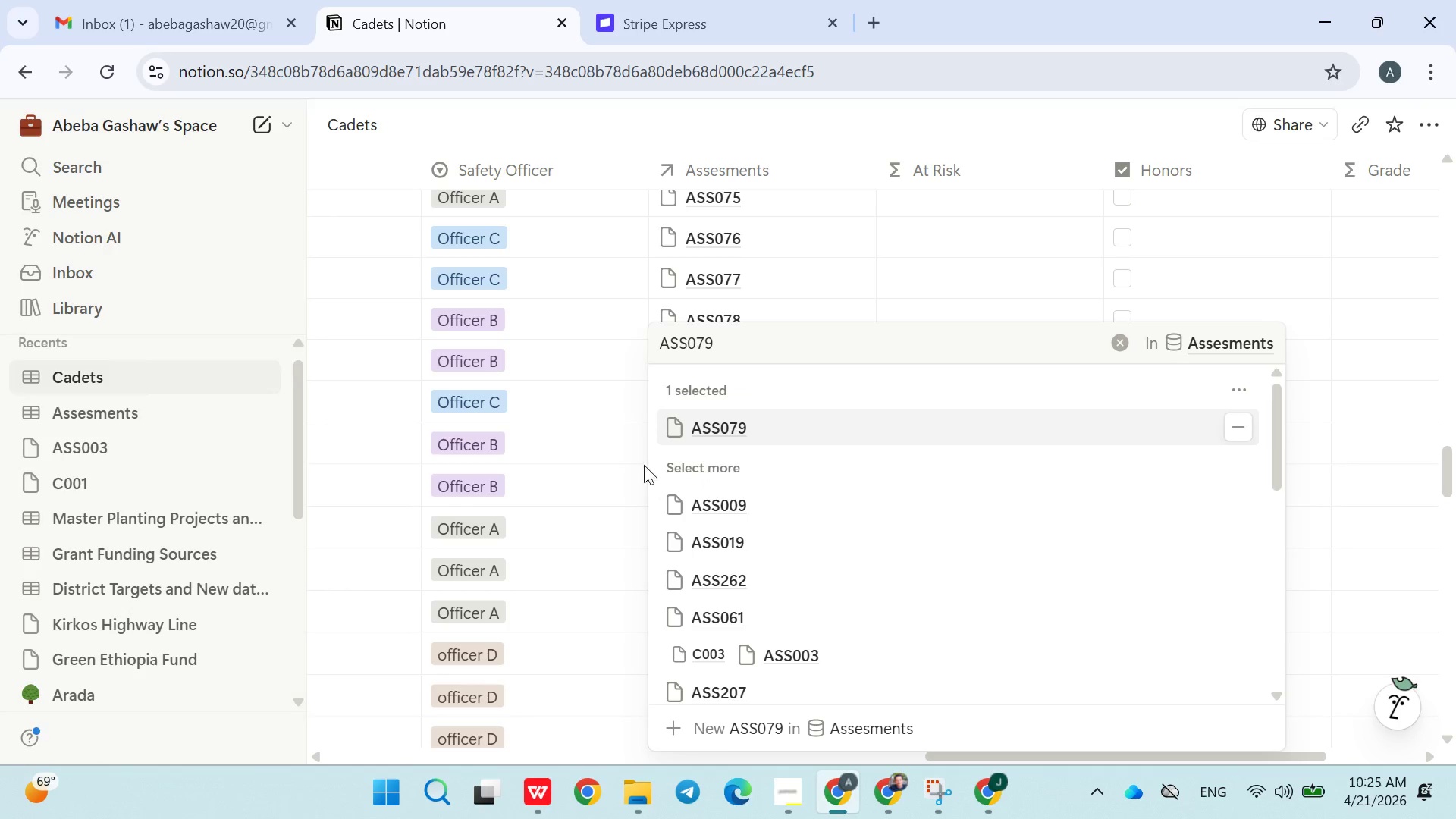 
left_click([626, 466])
 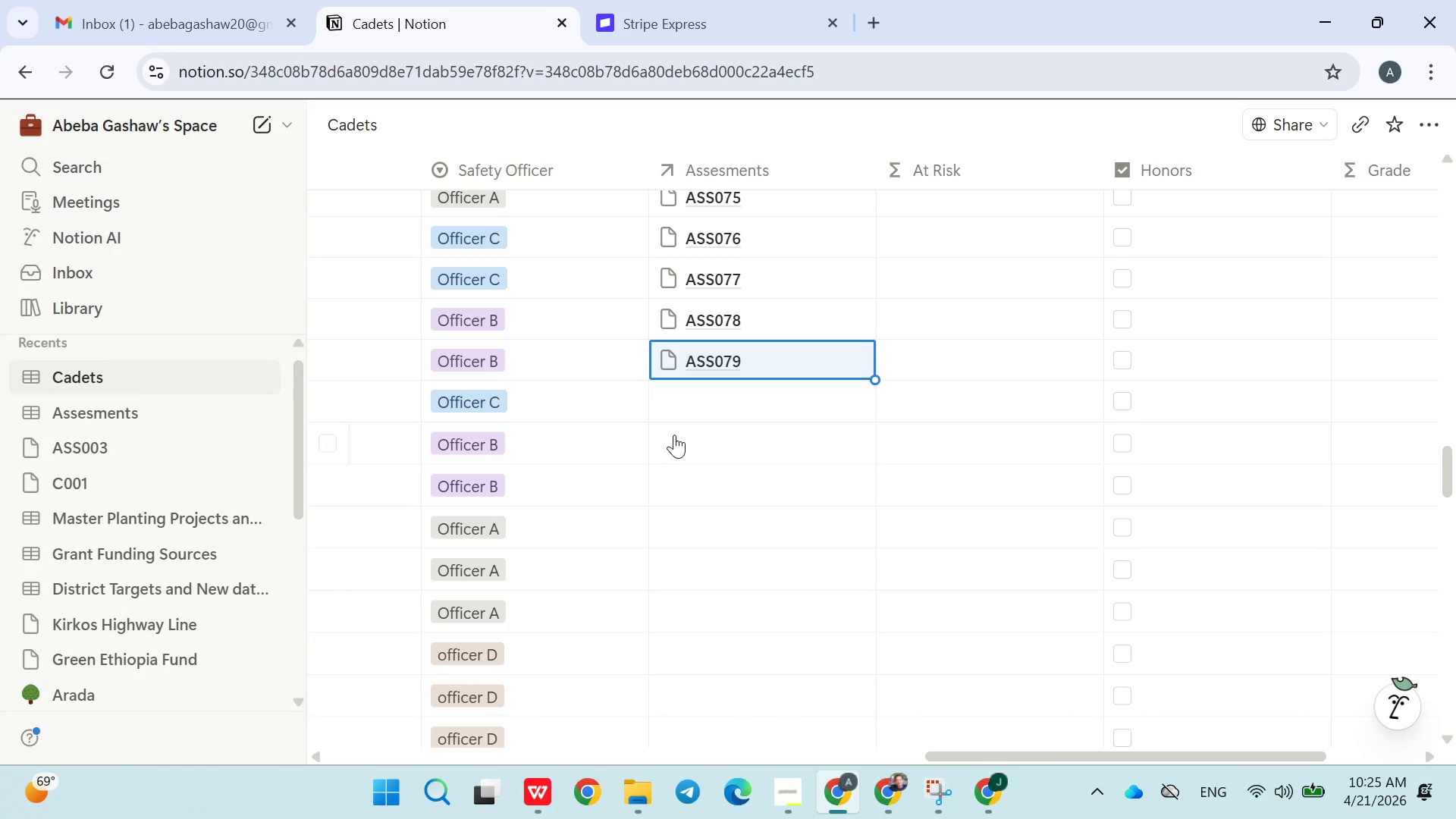 
left_click([690, 416])
 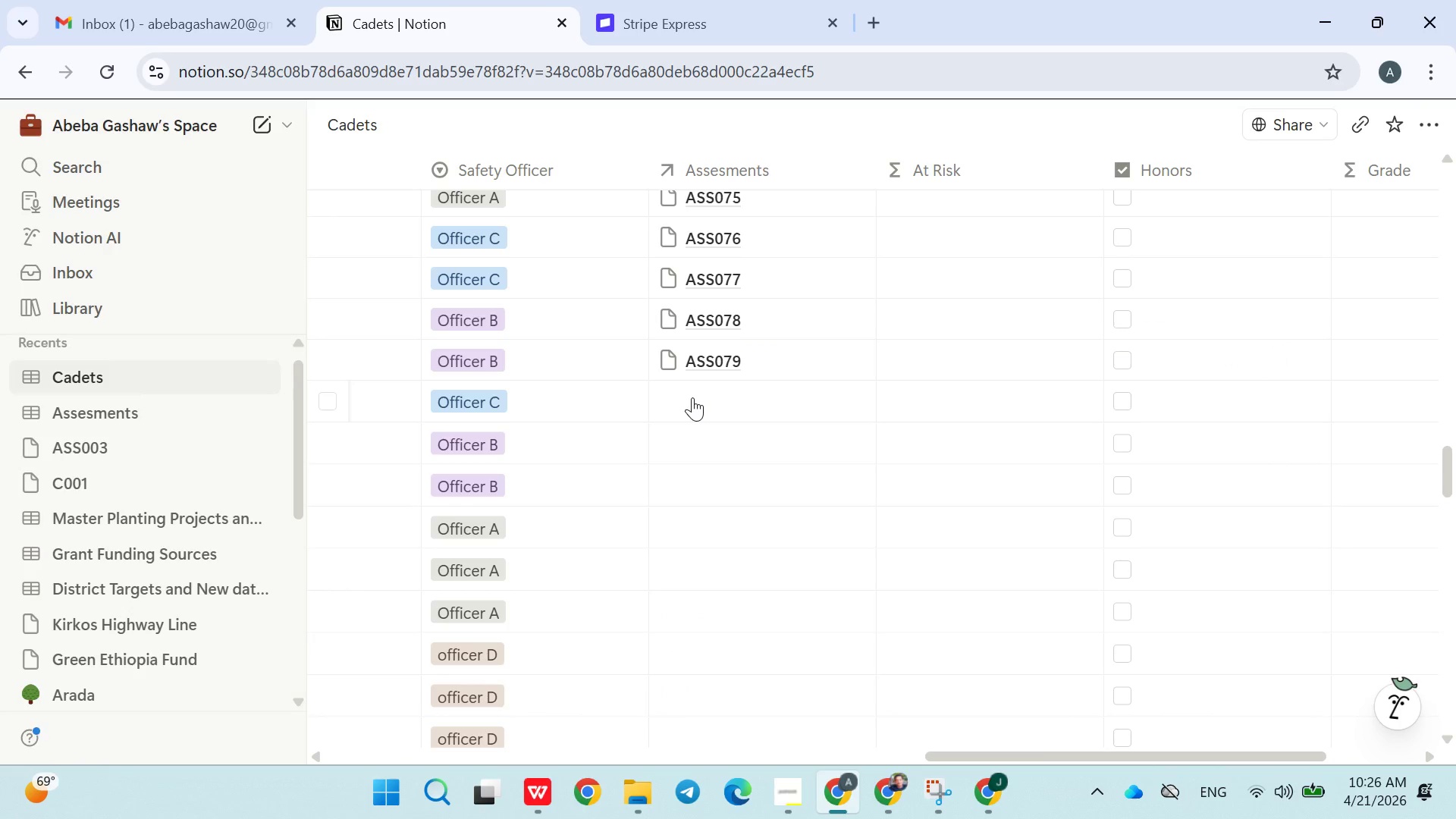 
left_click([694, 397])
 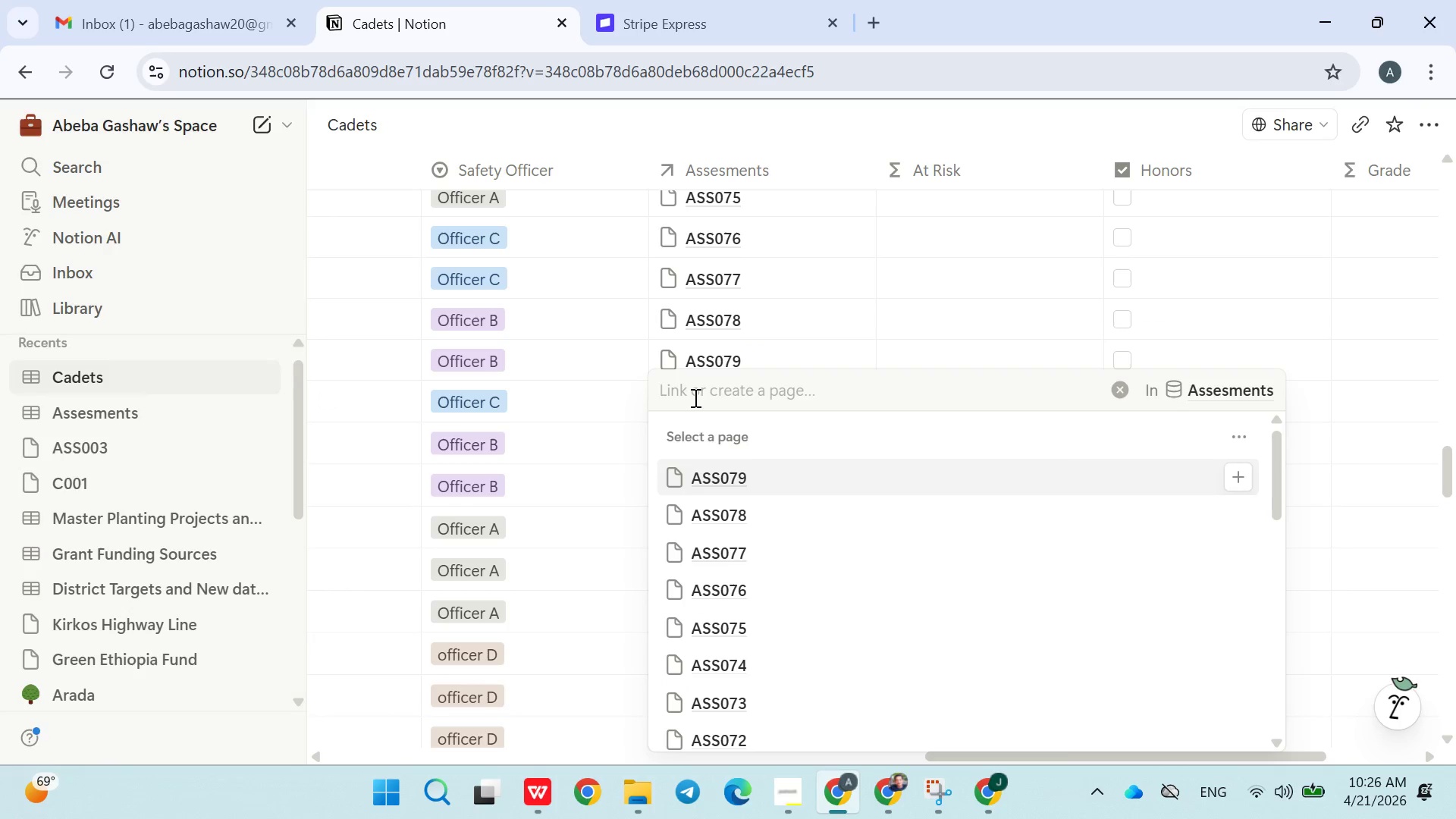 
type(ASS00)
key(Backspace)
type(80)
 